 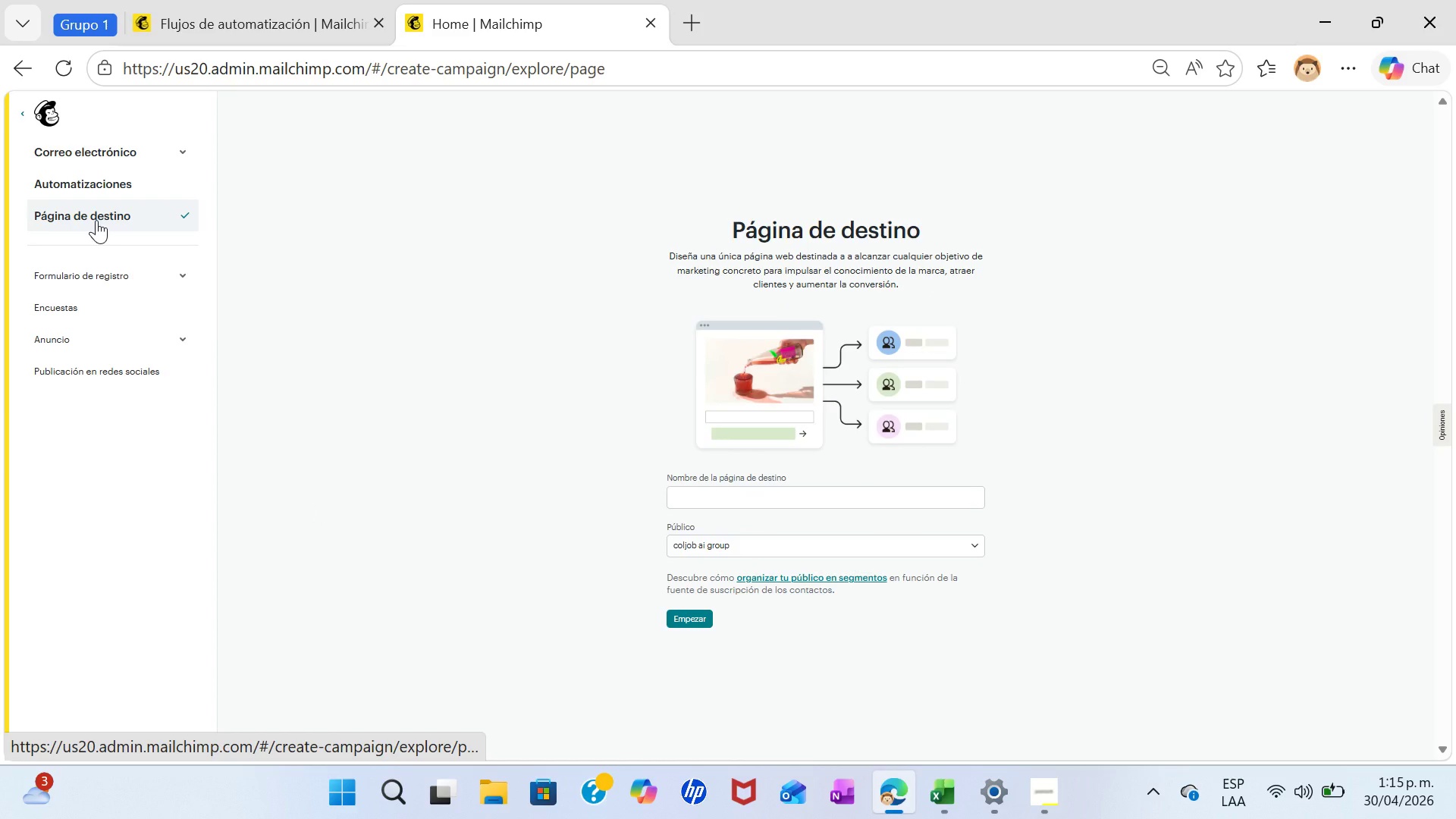 
left_click([722, 492])
 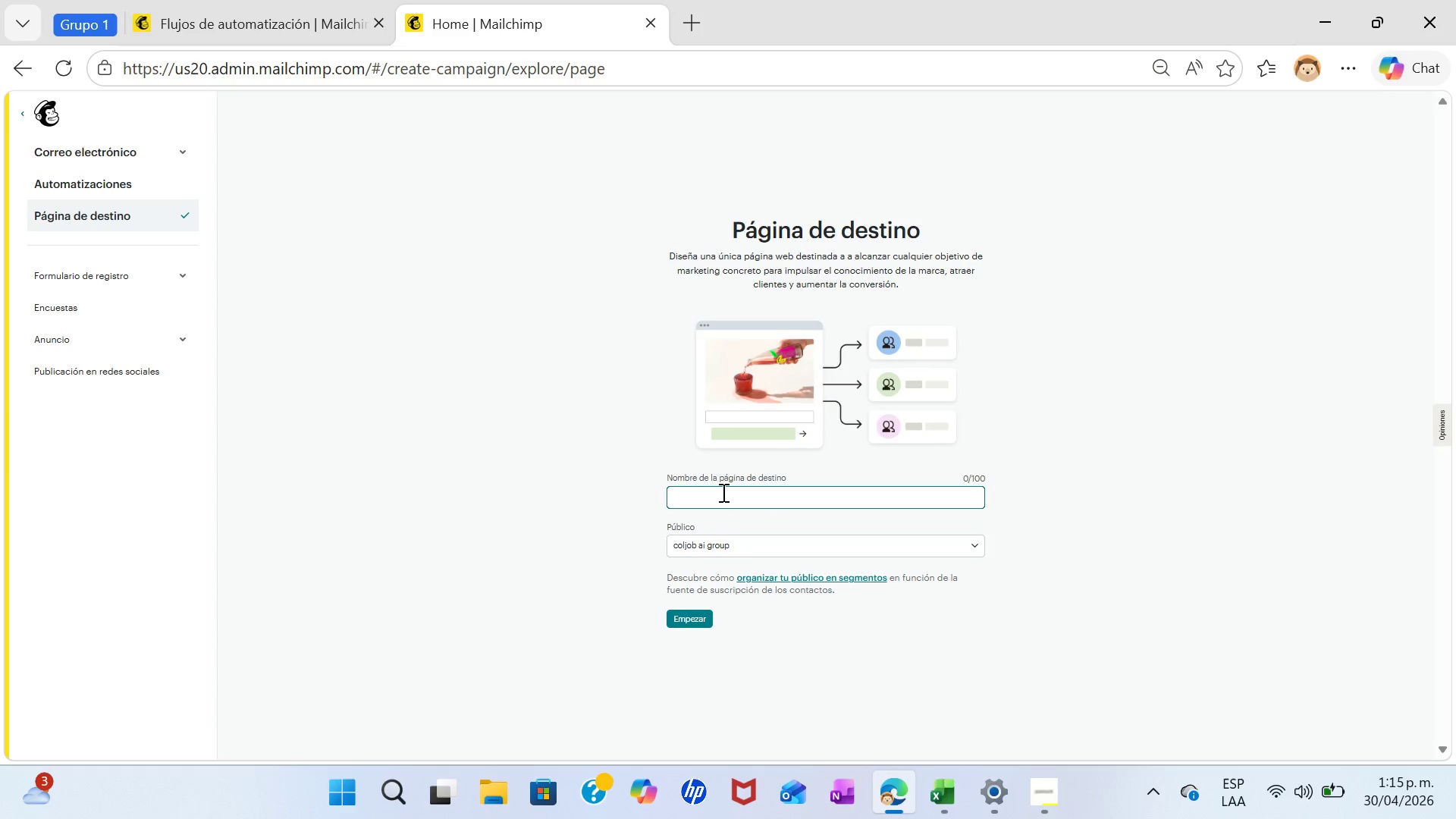 
type(Succession readiness)
 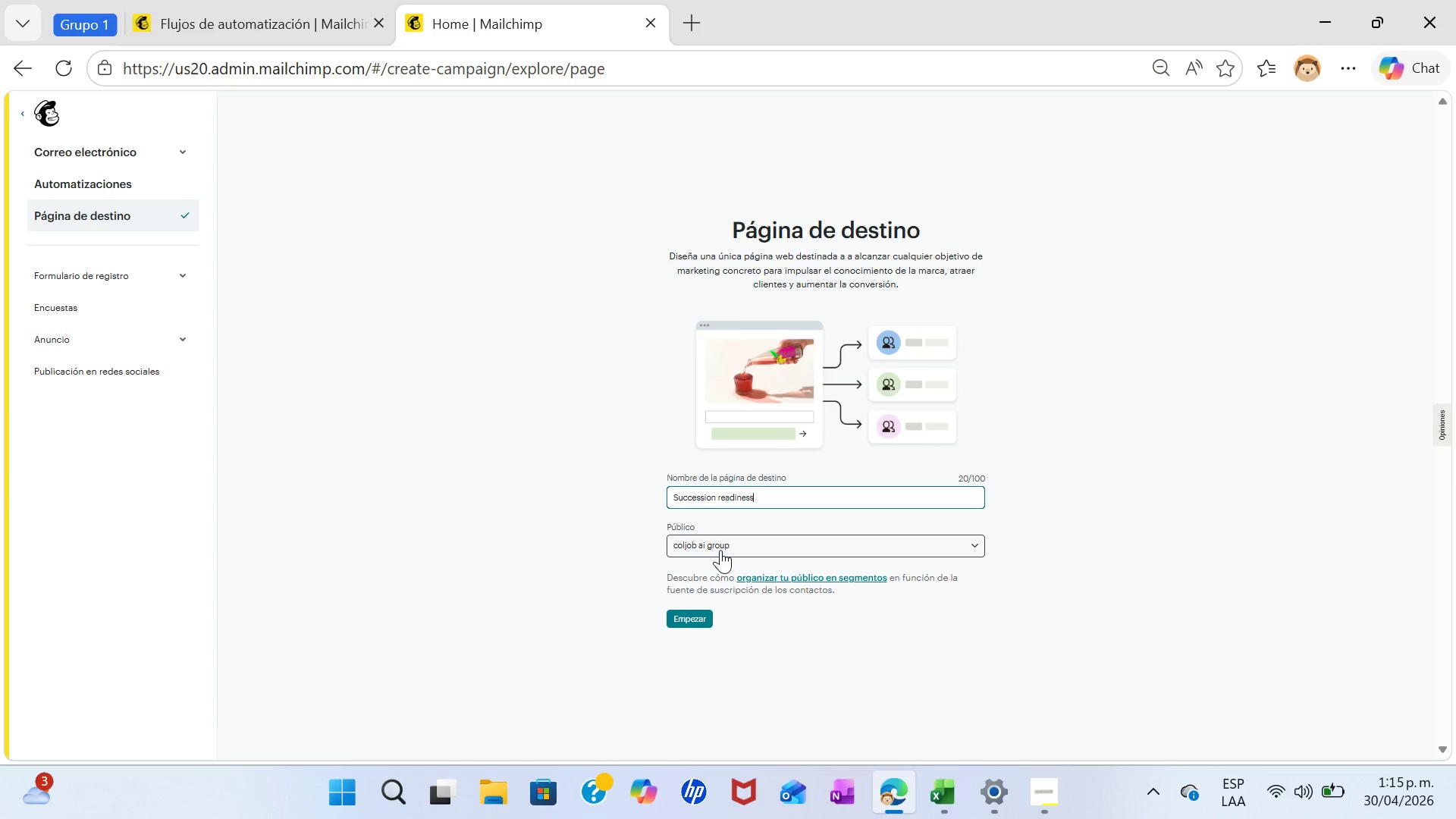 
left_click([730, 545])
 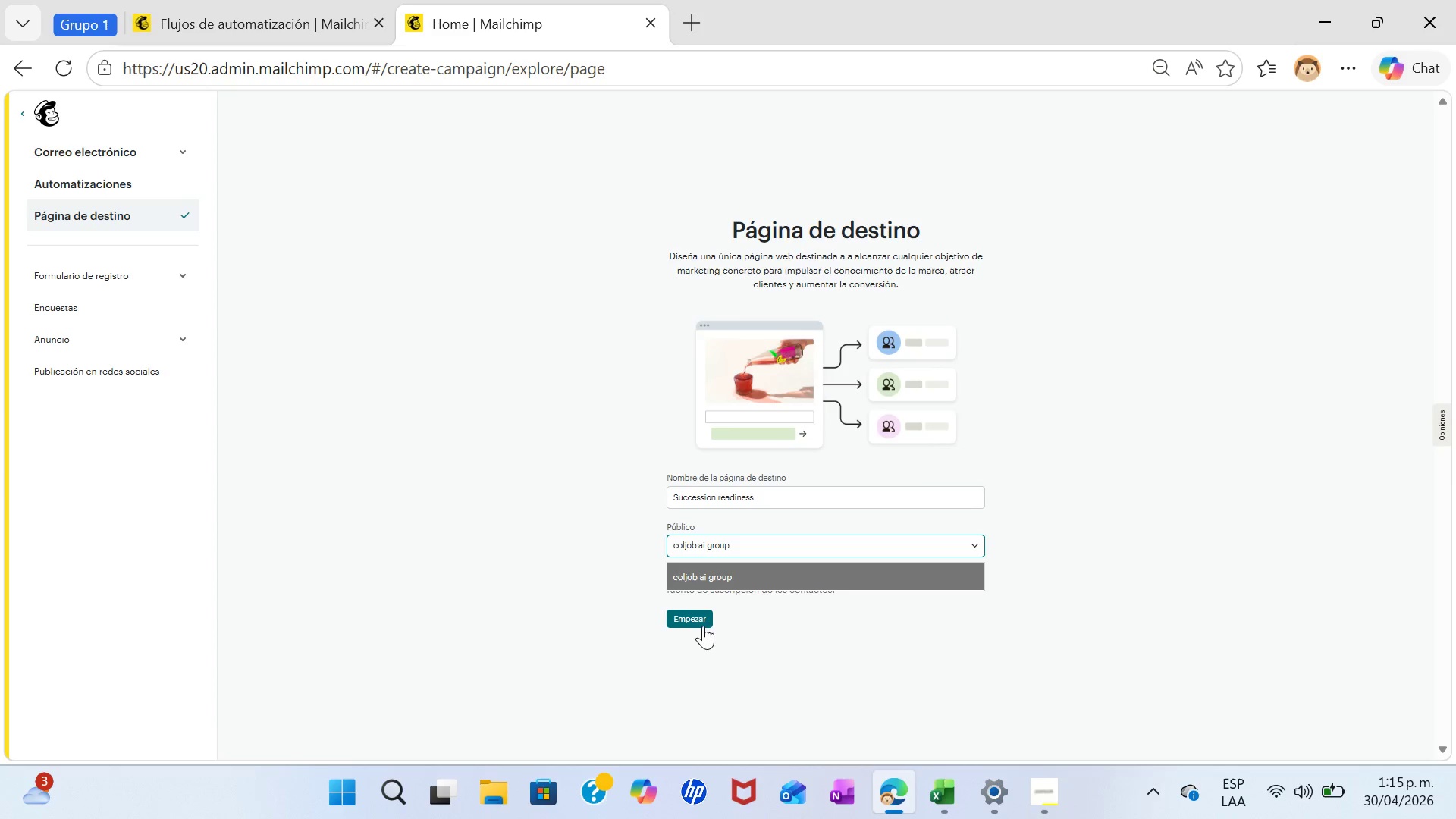 
left_click([696, 615])
 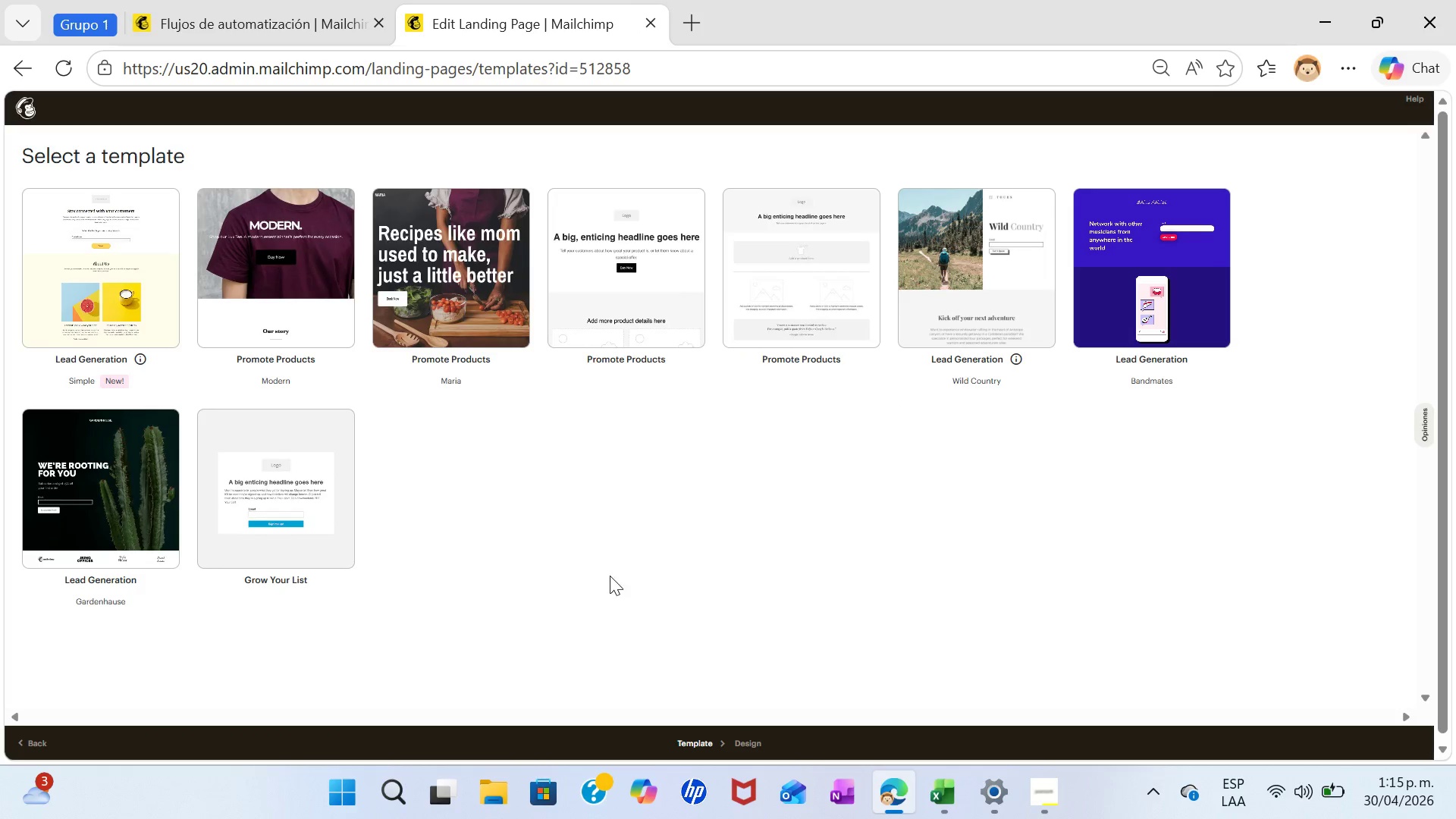 
wait(7.3)
 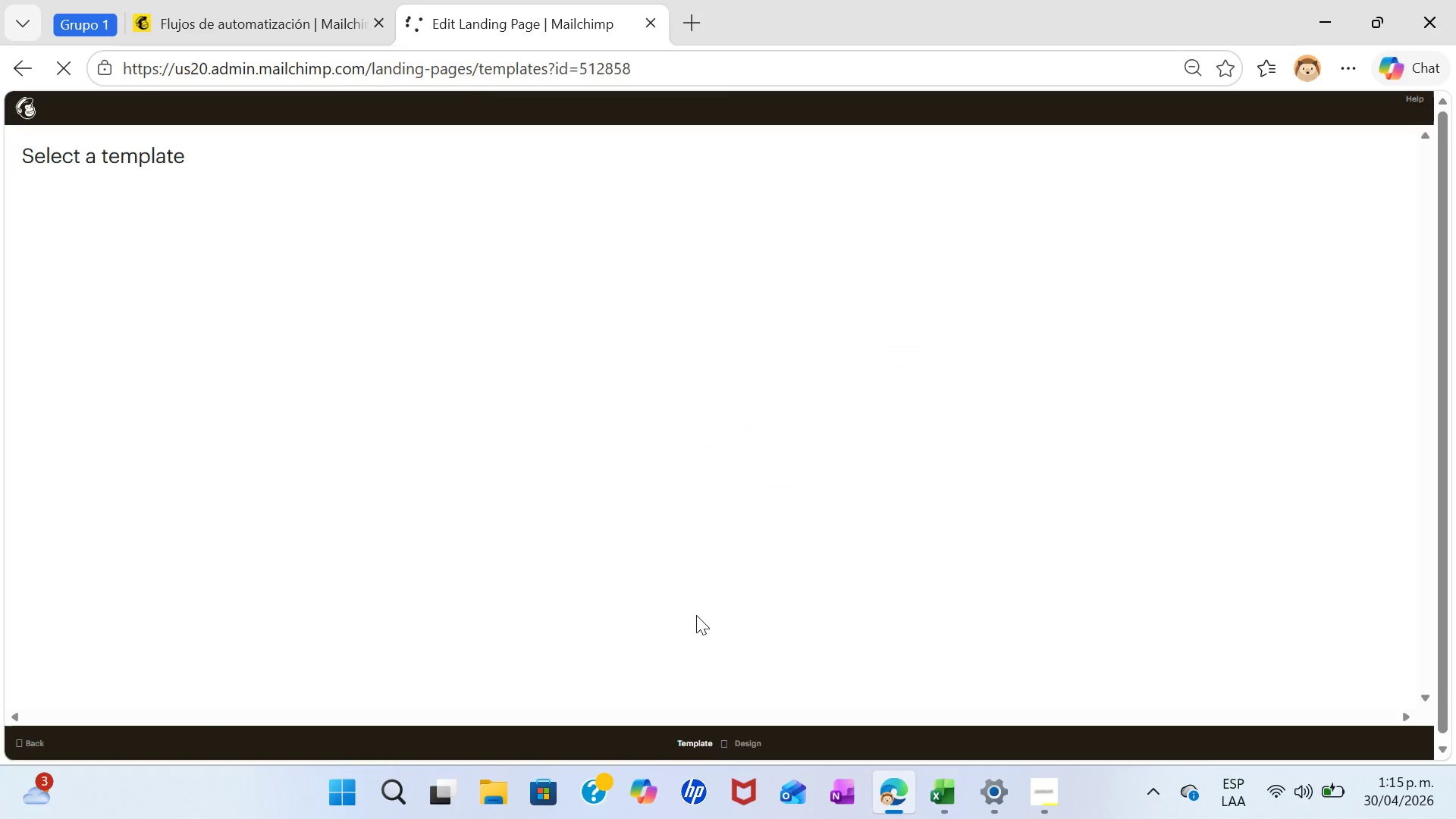 
left_click([98, 267])
 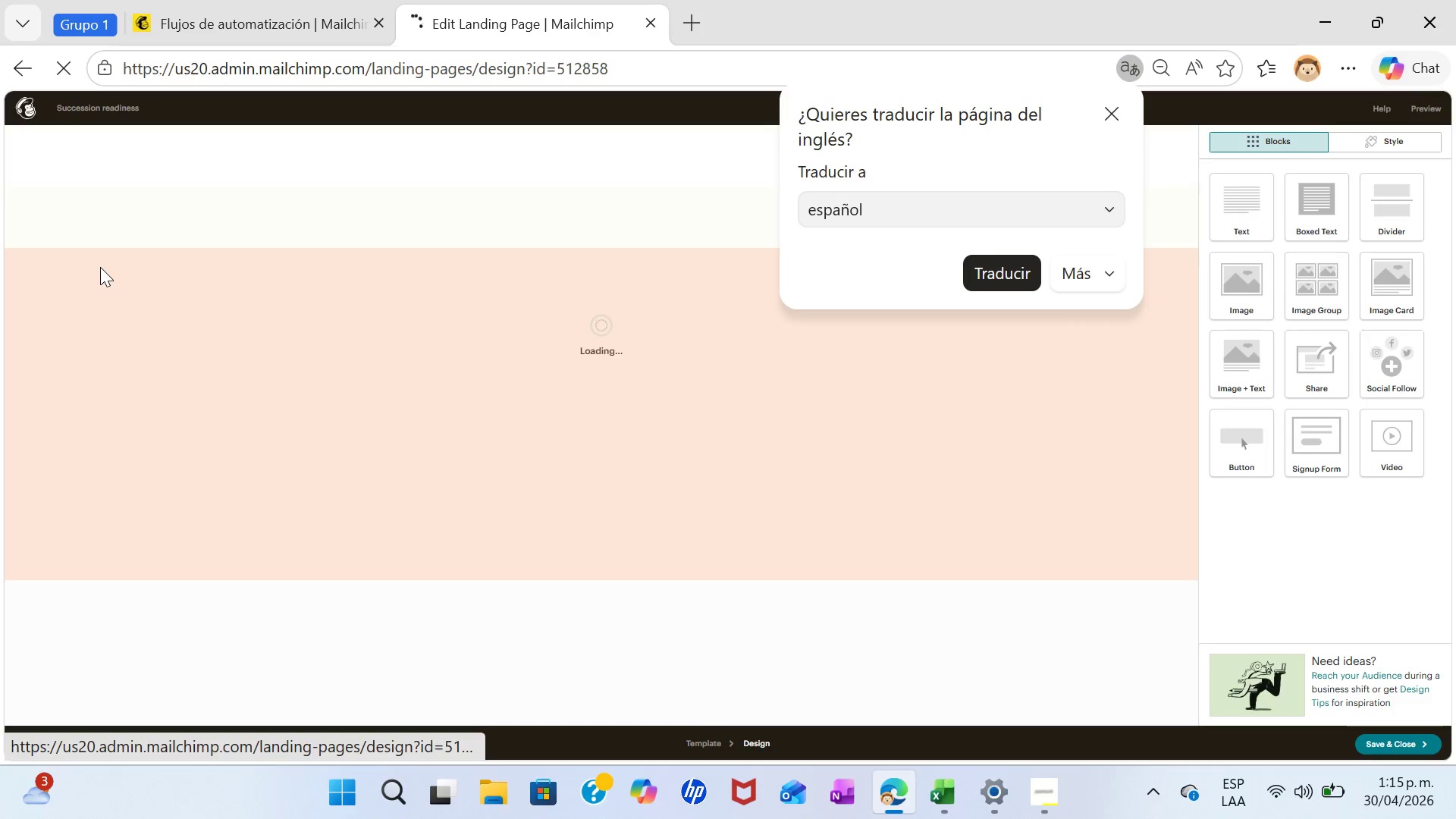 
wait(8.58)
 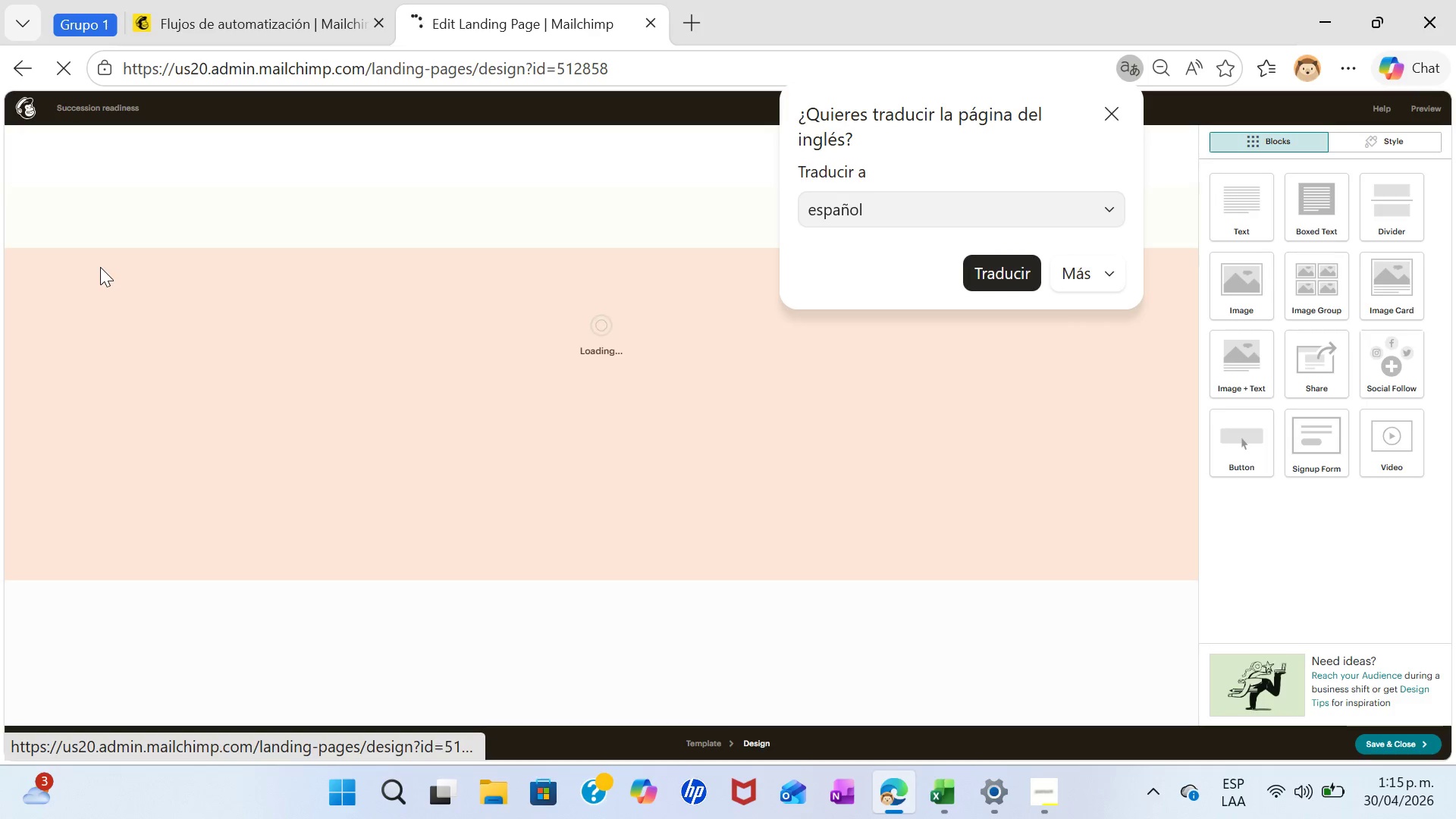 
left_click([1108, 124])
 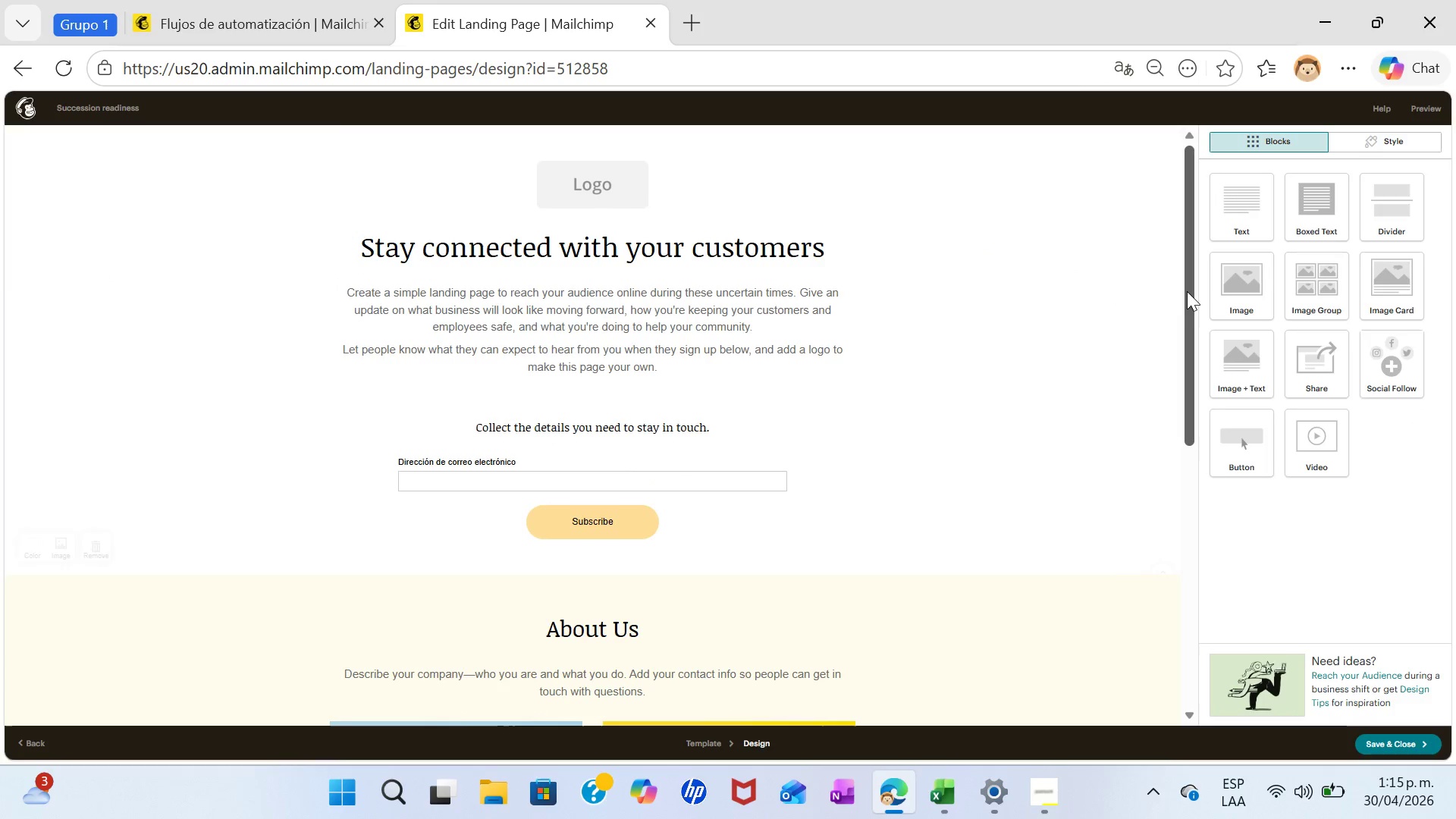 
left_click_drag(start_coordinate=[1187, 291], to_coordinate=[1232, 207])
 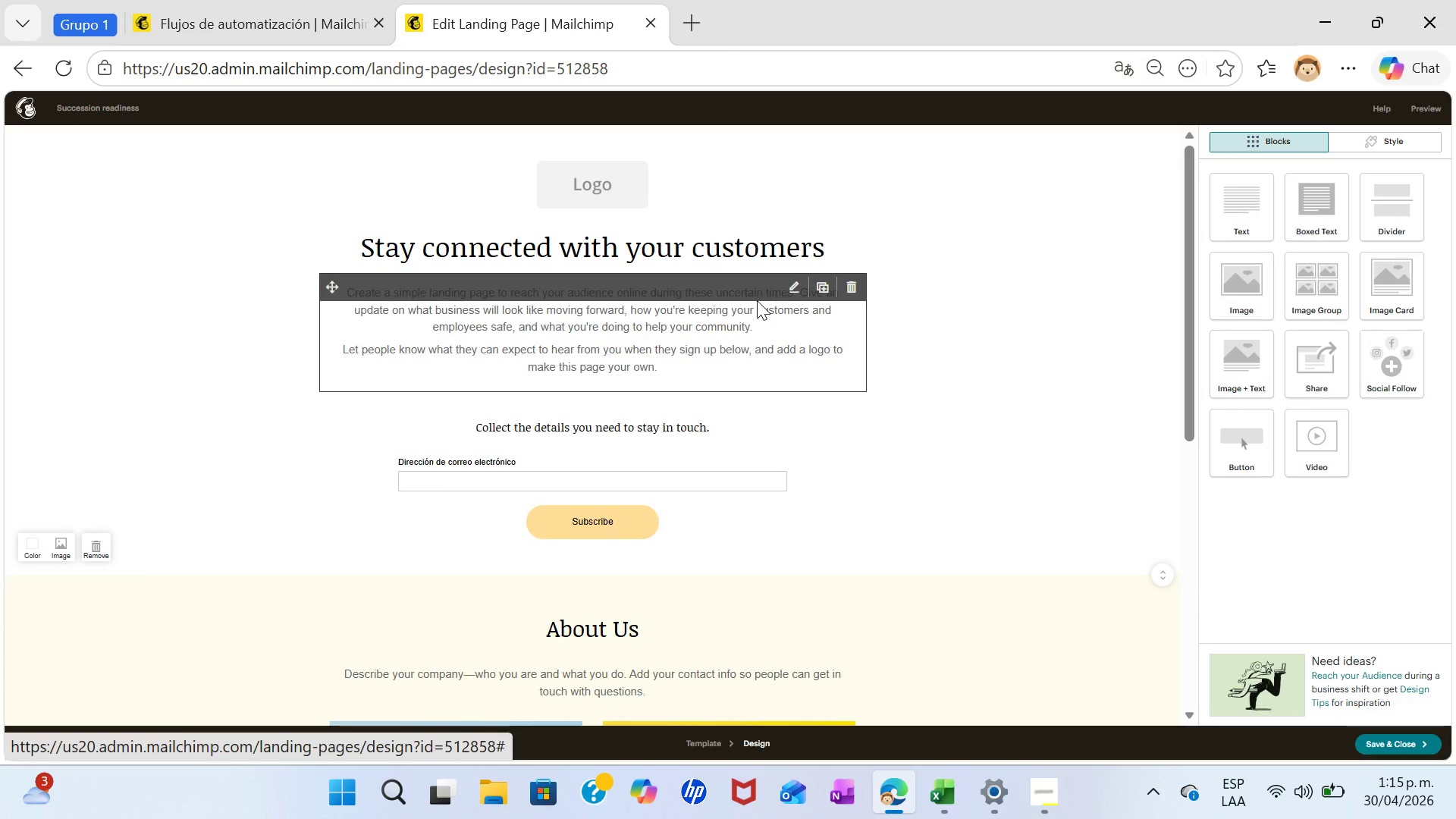 
wait(6.16)
 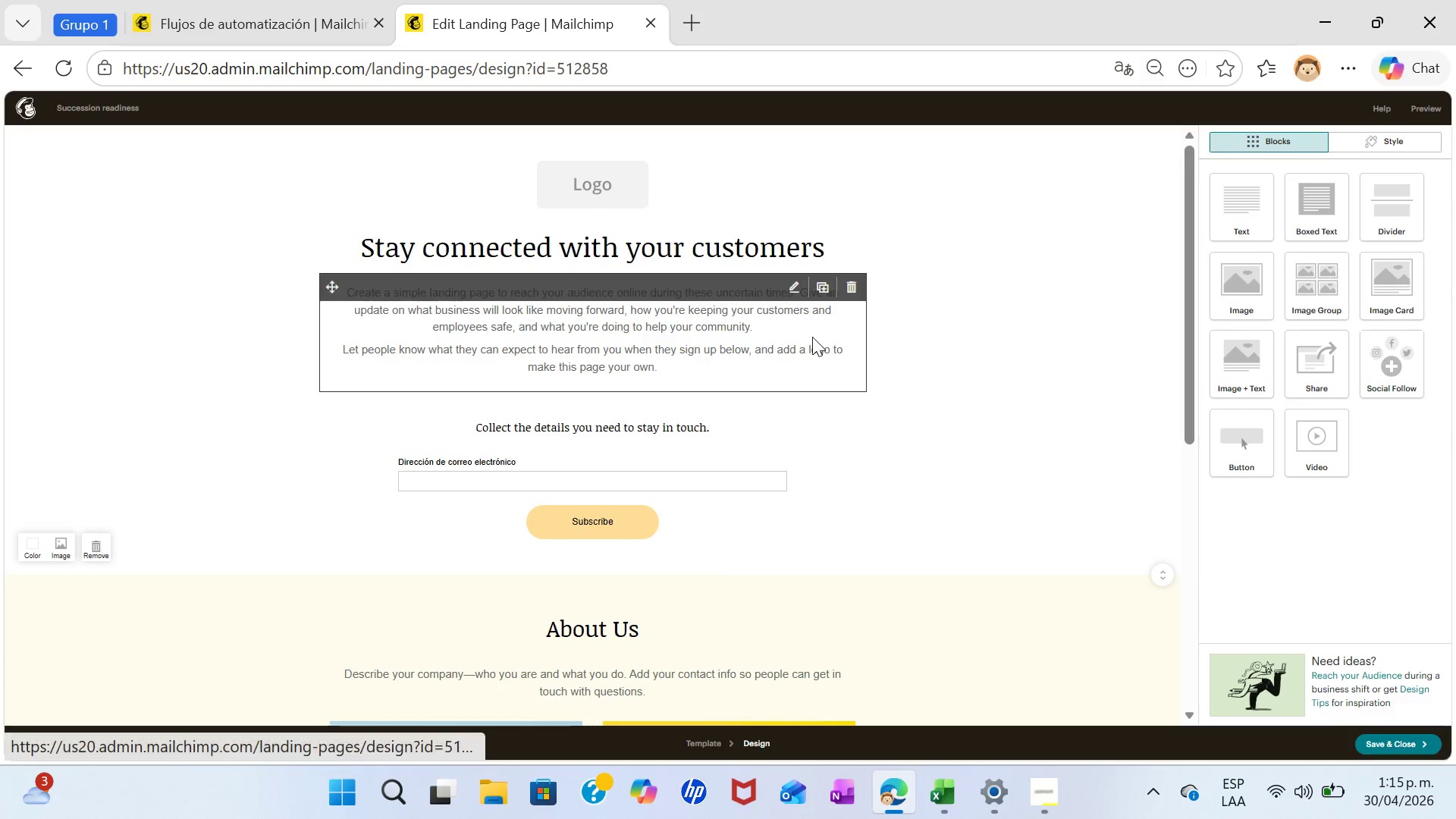 
left_click_drag(start_coordinate=[721, 255], to_coordinate=[792, 238])
 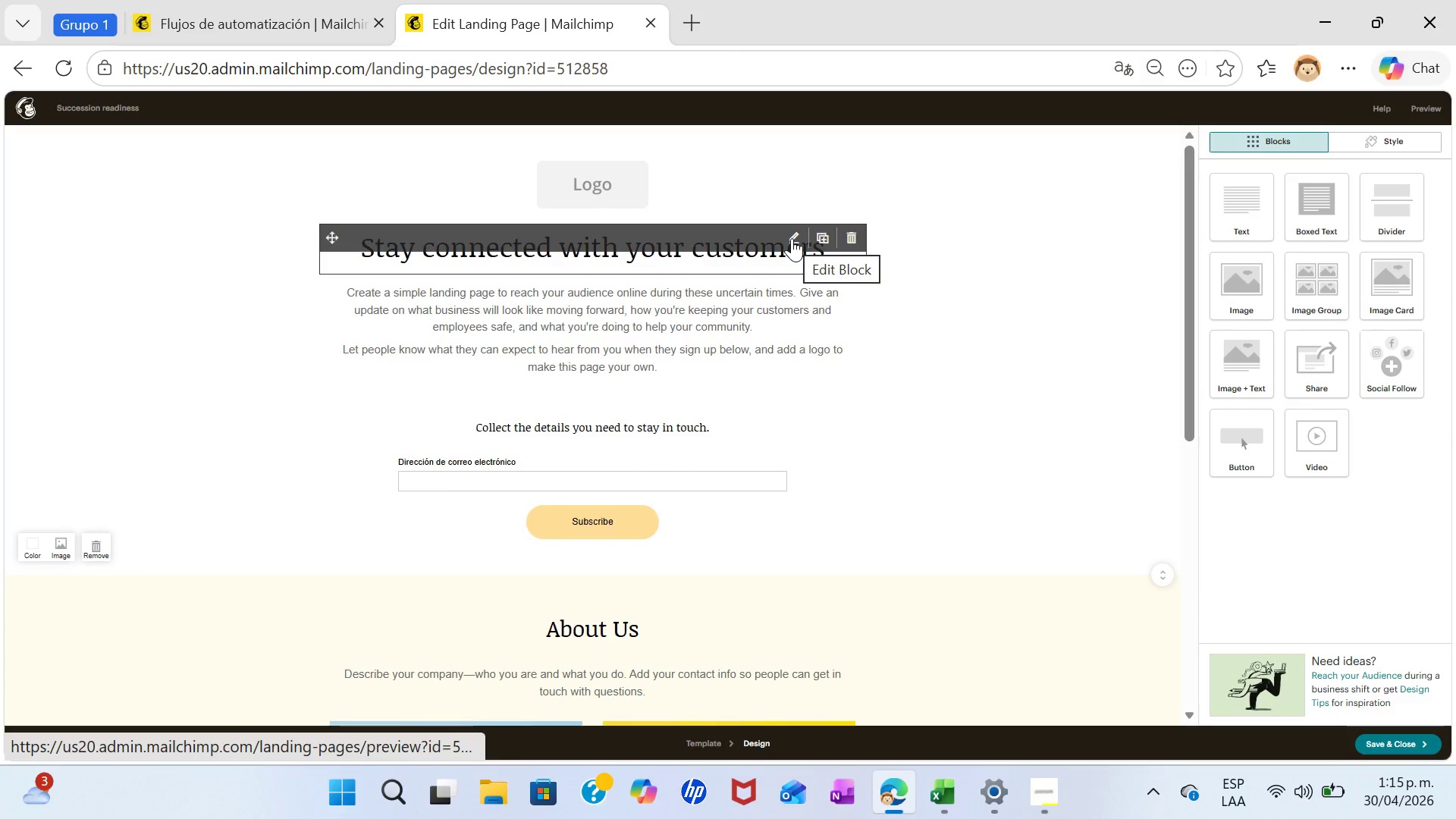 
left_click([792, 238])
 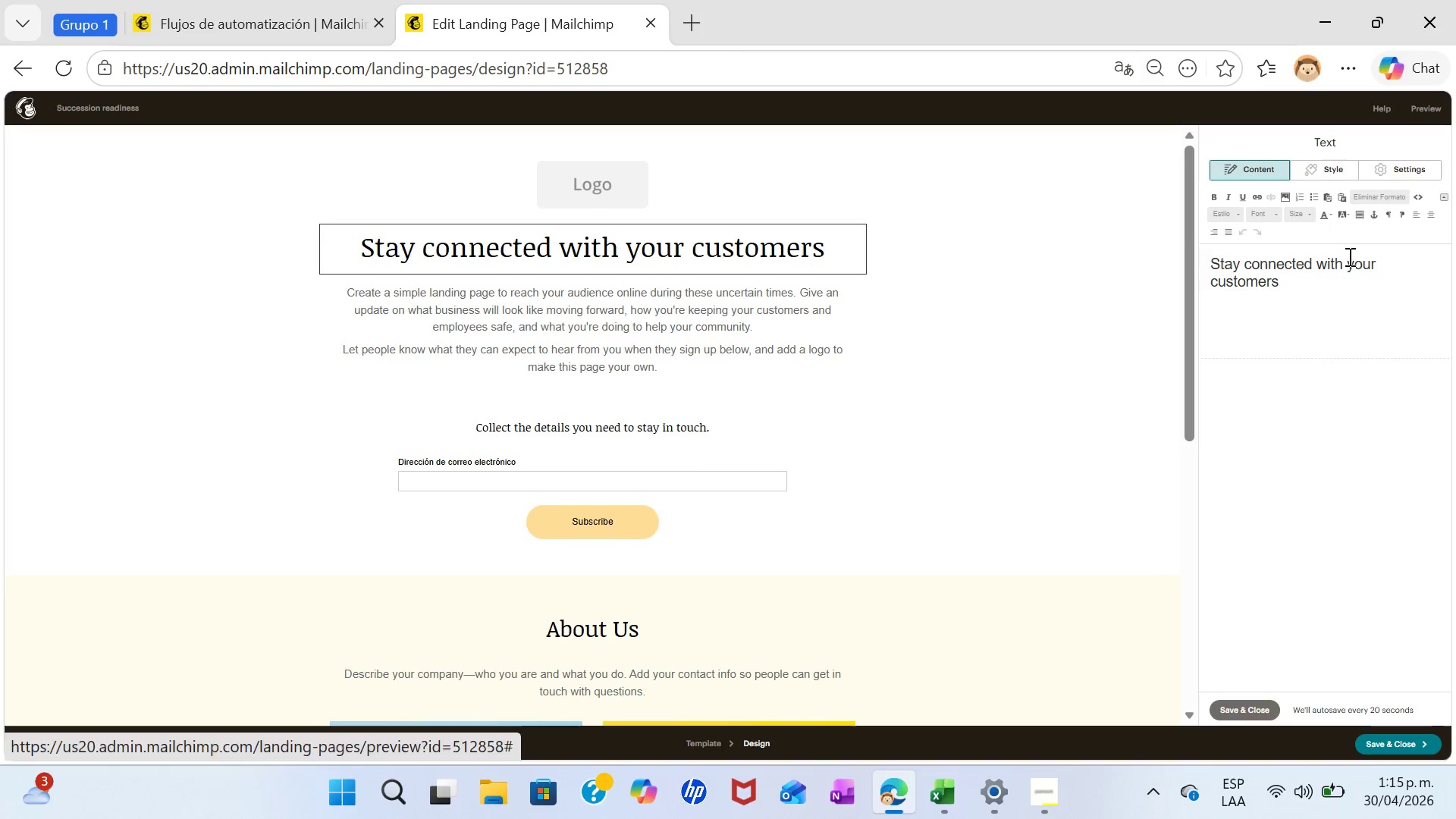 
left_click([1335, 281])
 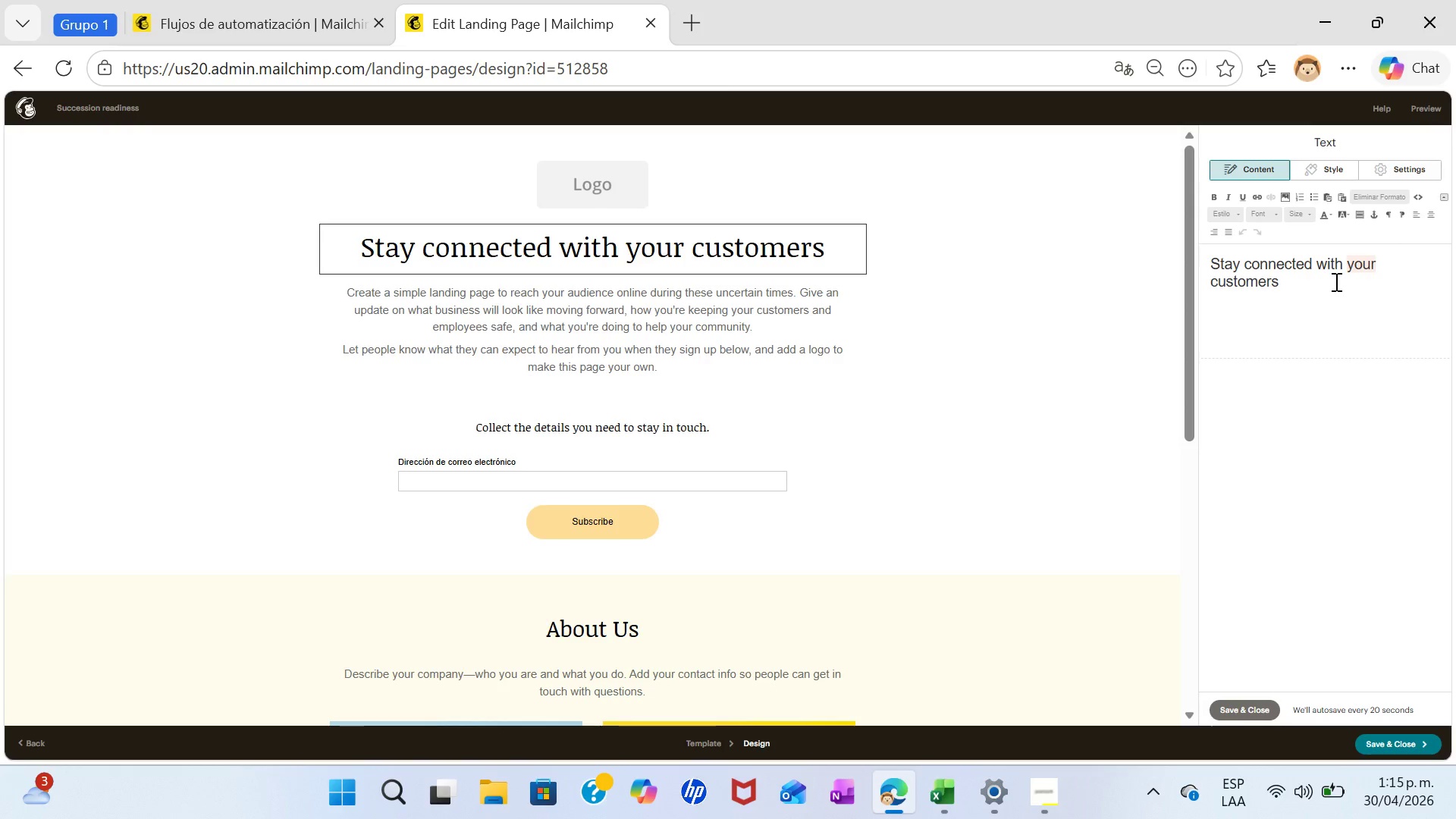 
hold_key(key=Backspace, duration=1.5)
 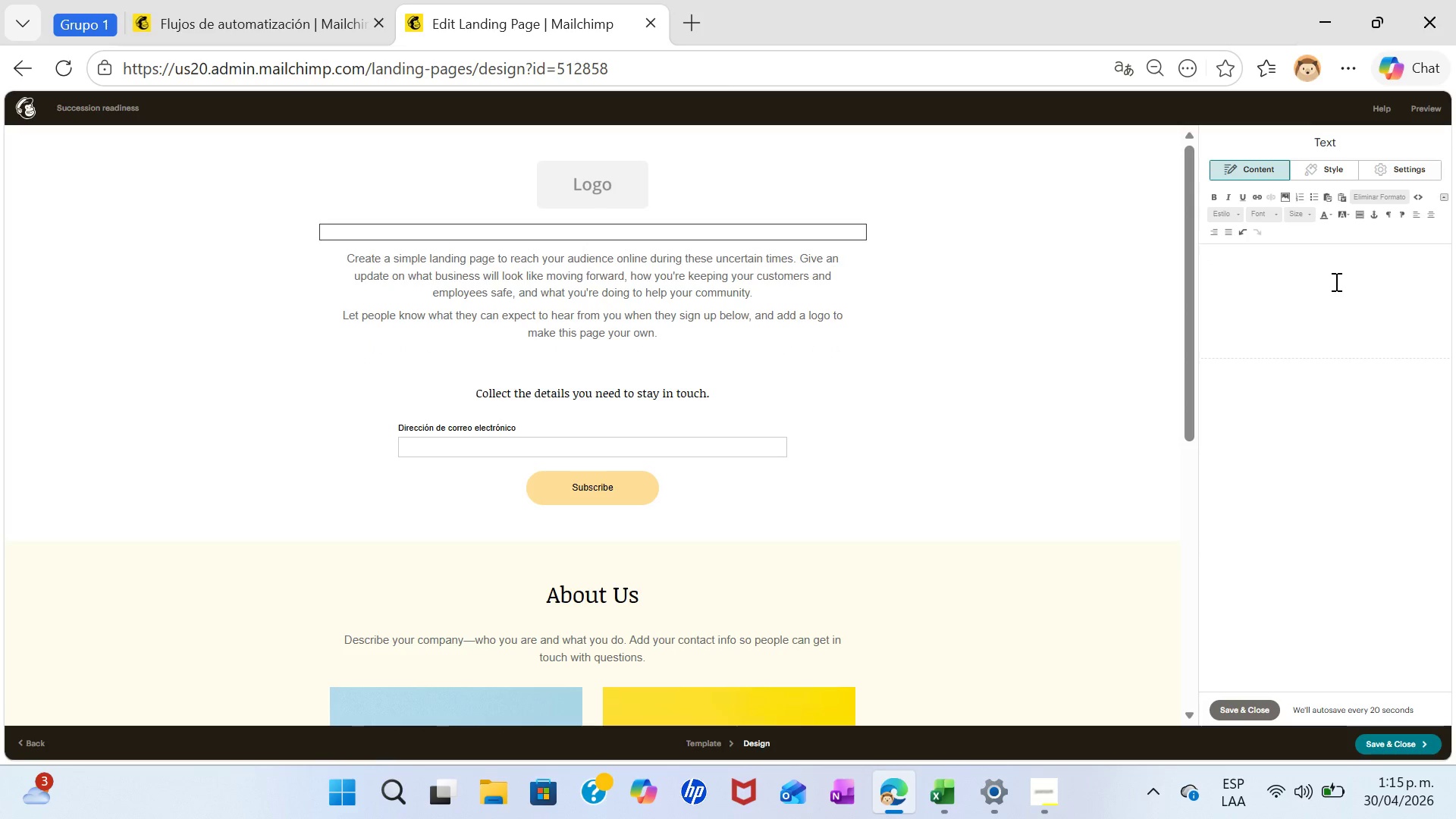 
hold_key(key=Backspace, duration=1.38)
 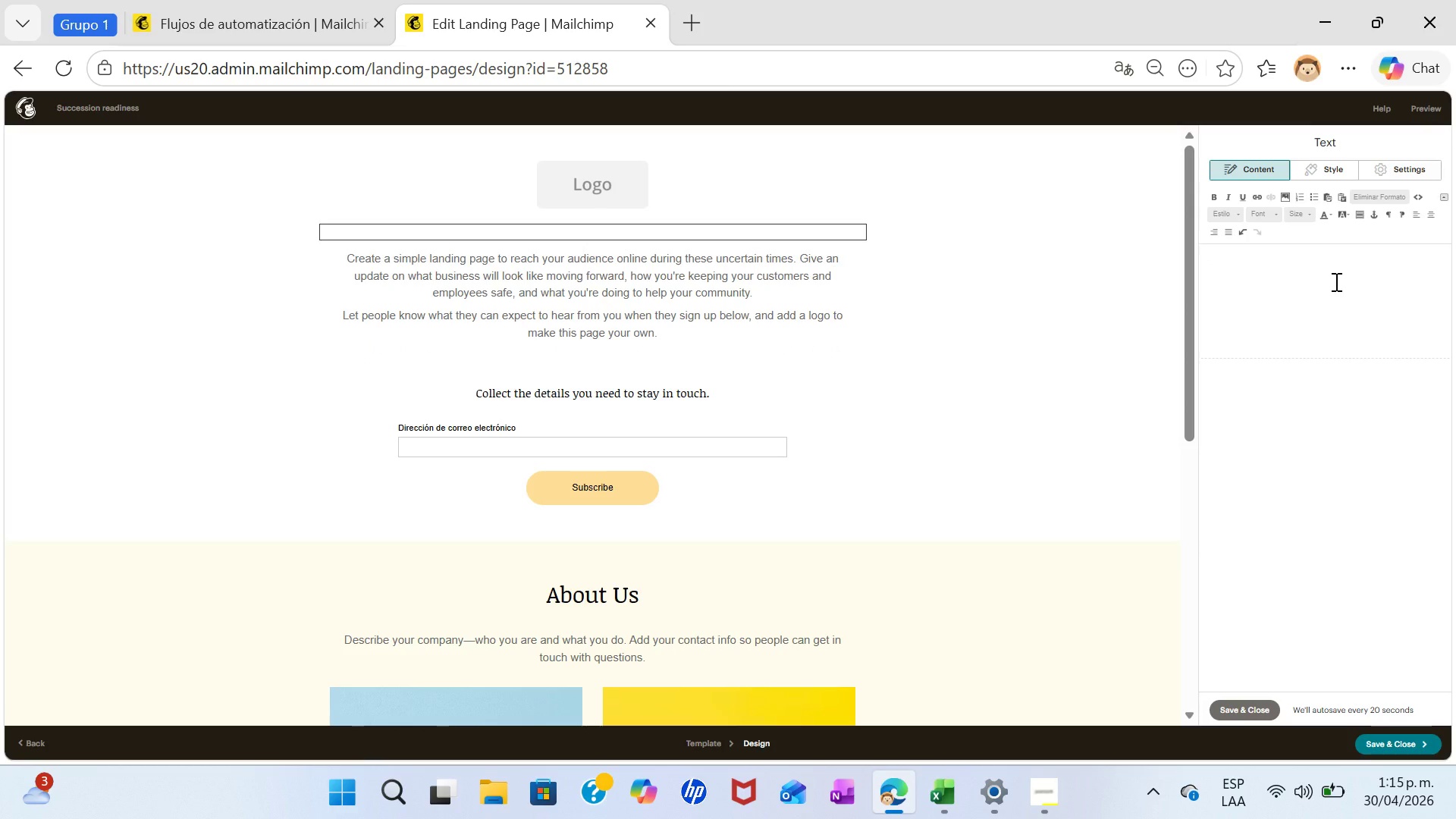 
type(Businn)
key(Backspace)
type(ess Owe)
 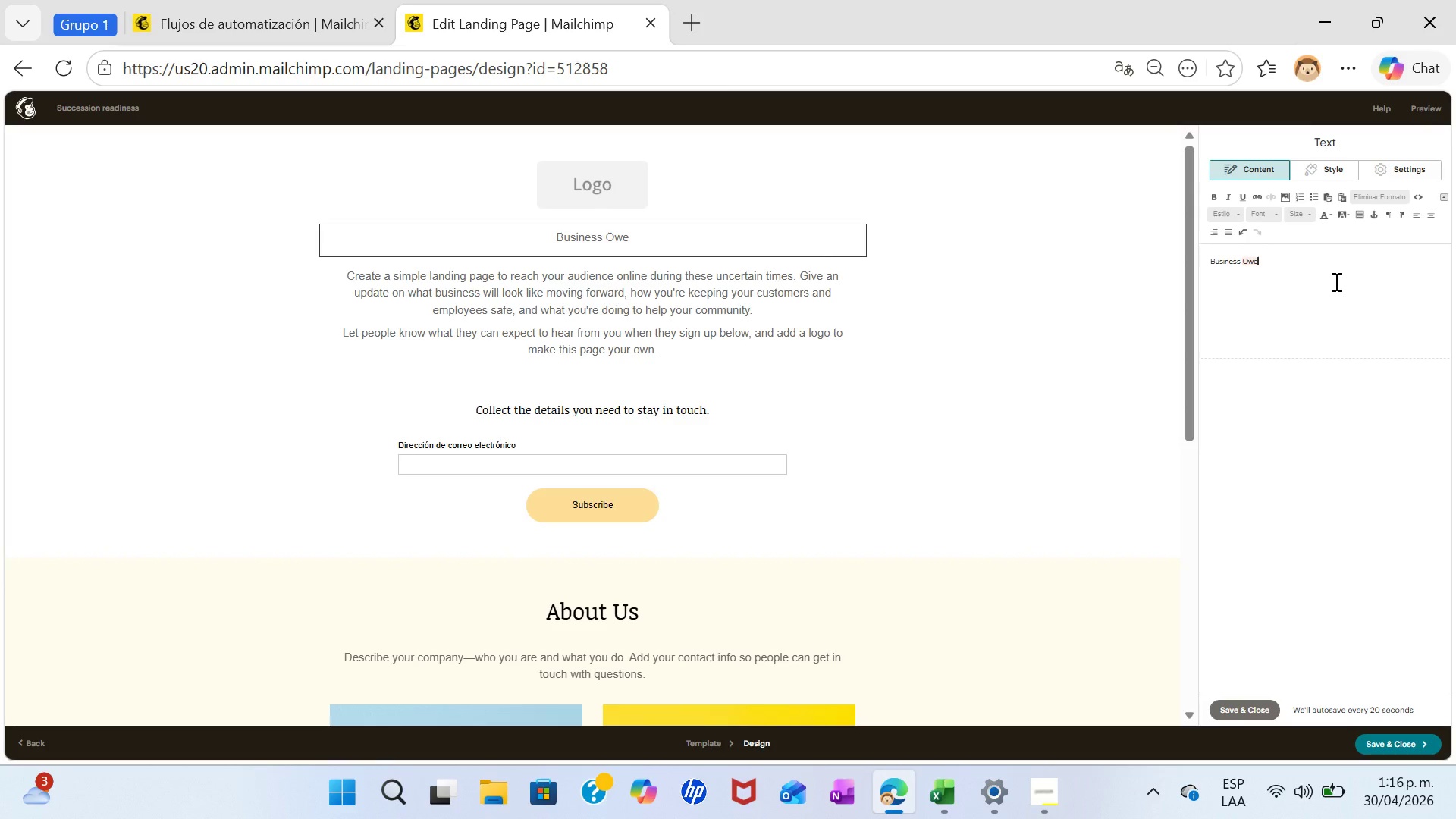 
key(Backspace)
 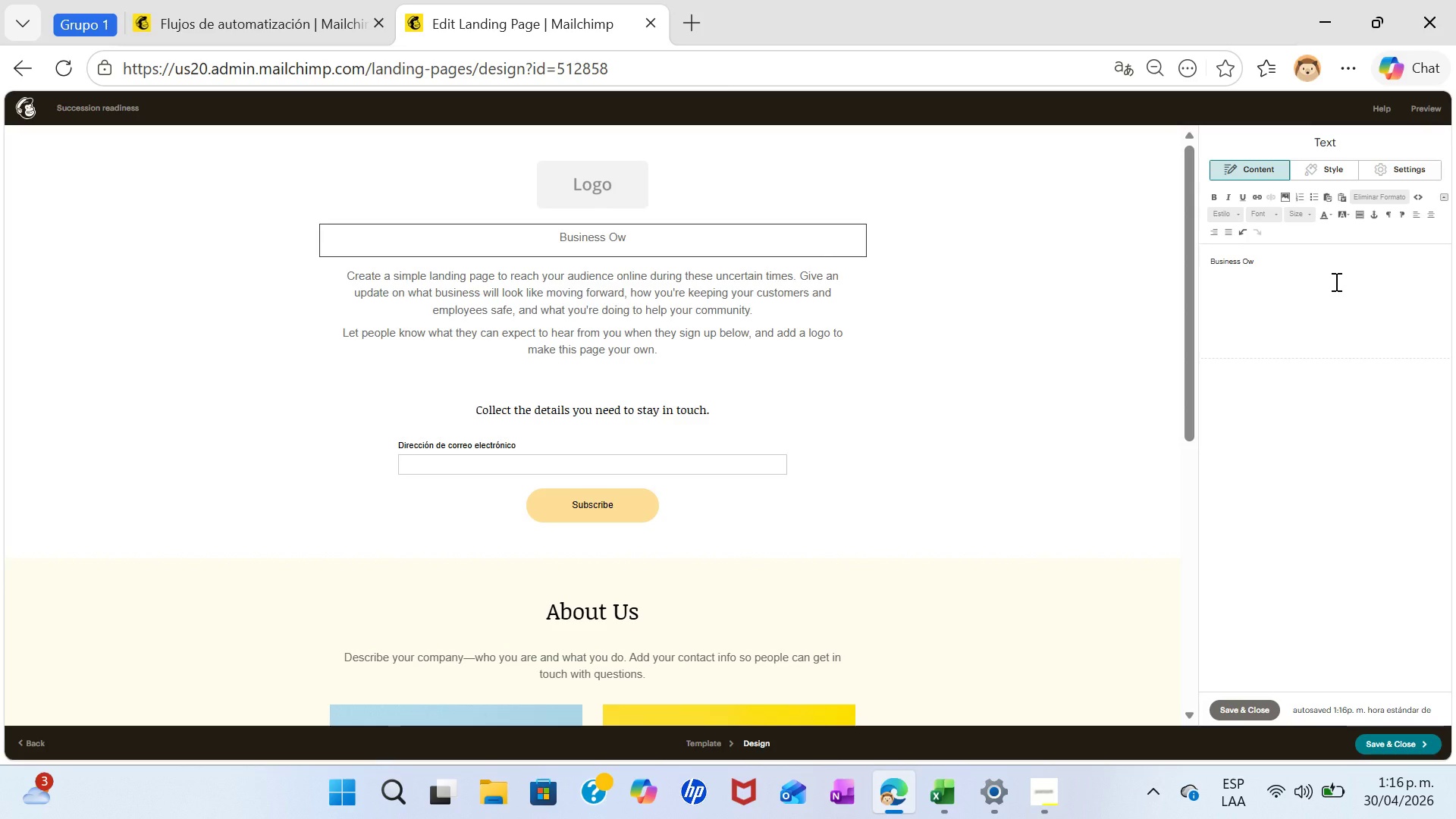 
key(N)
 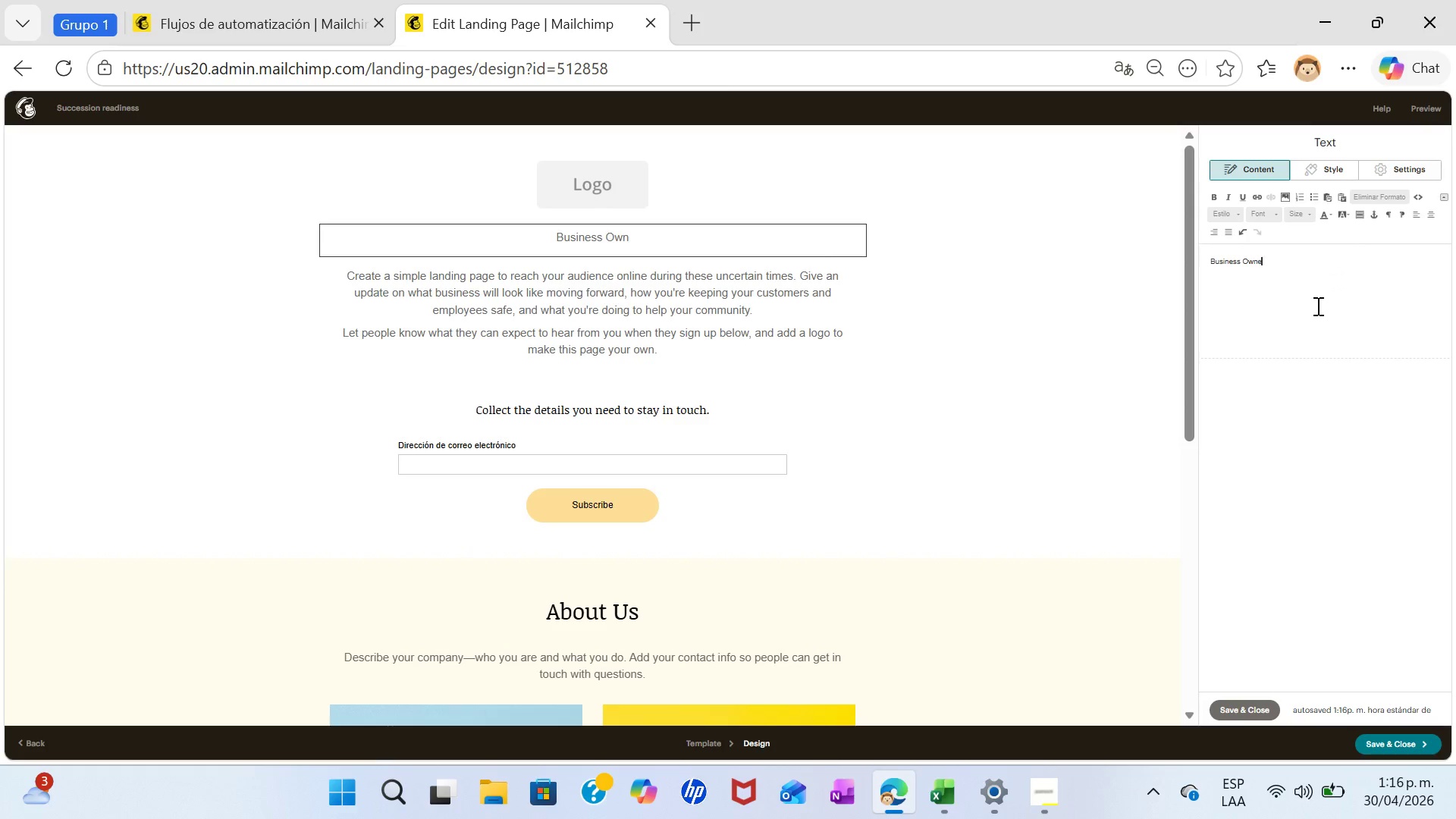 
type(er;;)
key(Backspace)
type(s estate planning guide)
 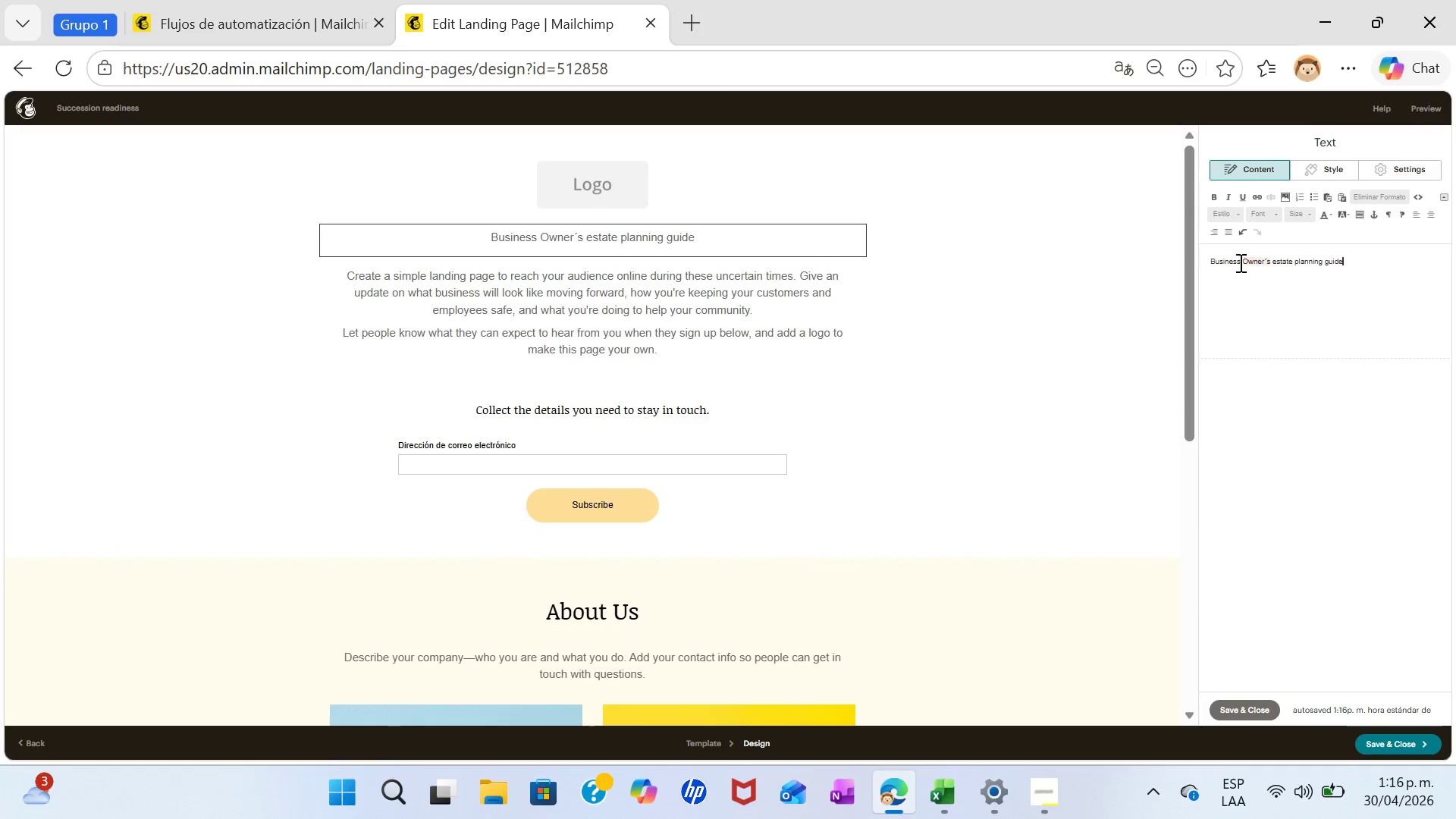 
left_click_drag(start_coordinate=[1207, 262], to_coordinate=[1384, 262])
 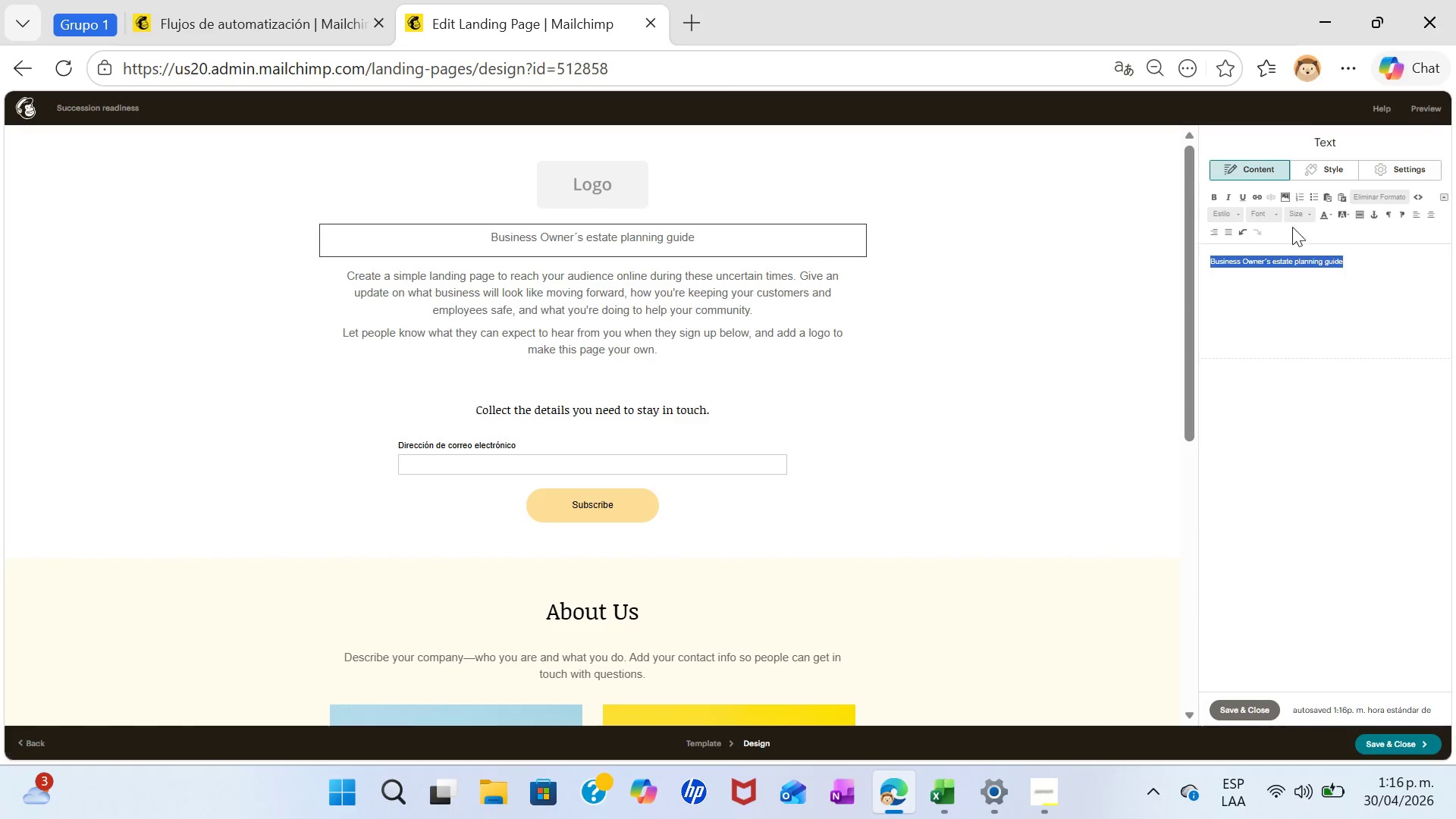 
left_click([1304, 218])
 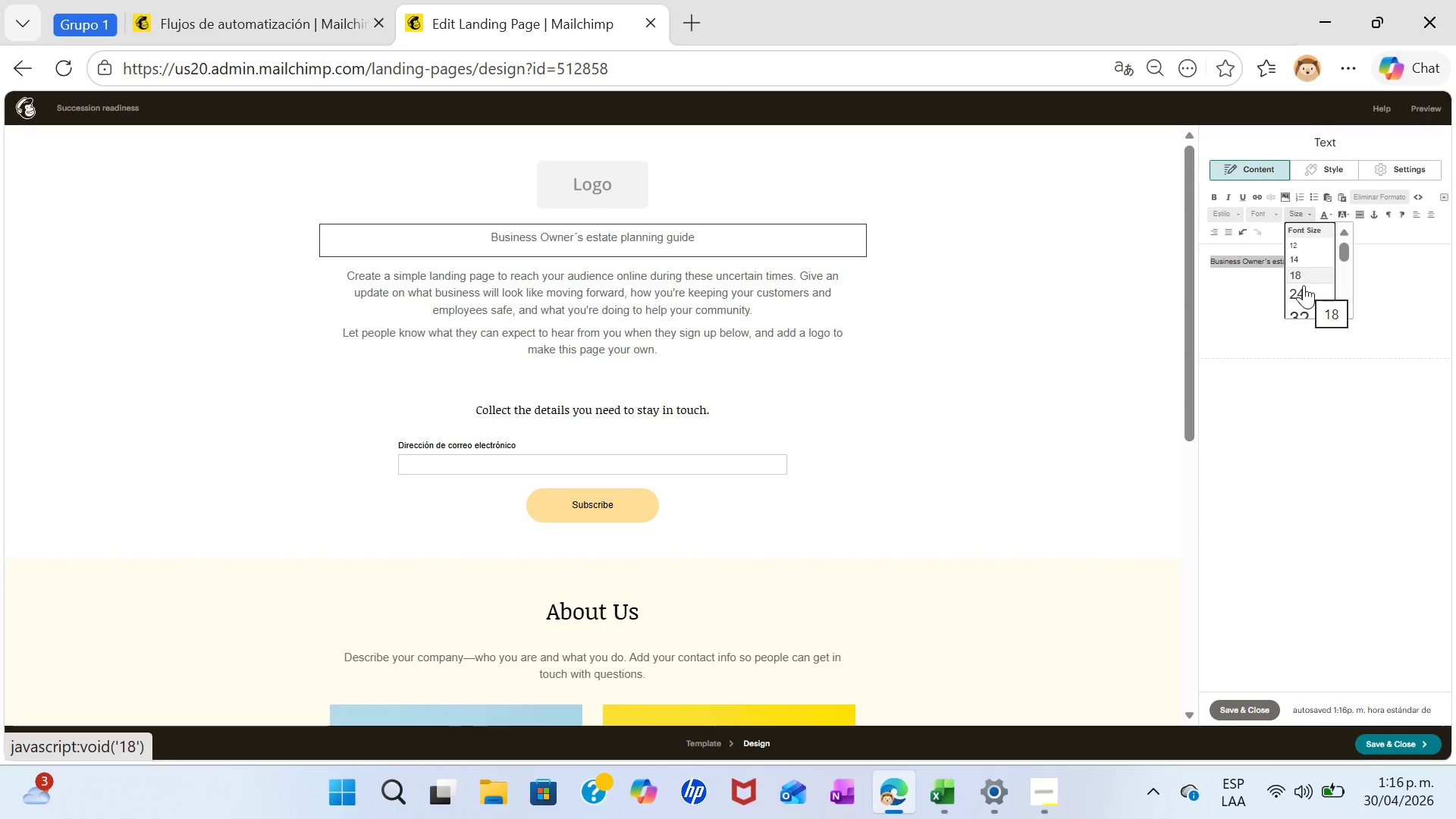 
left_click([1302, 293])
 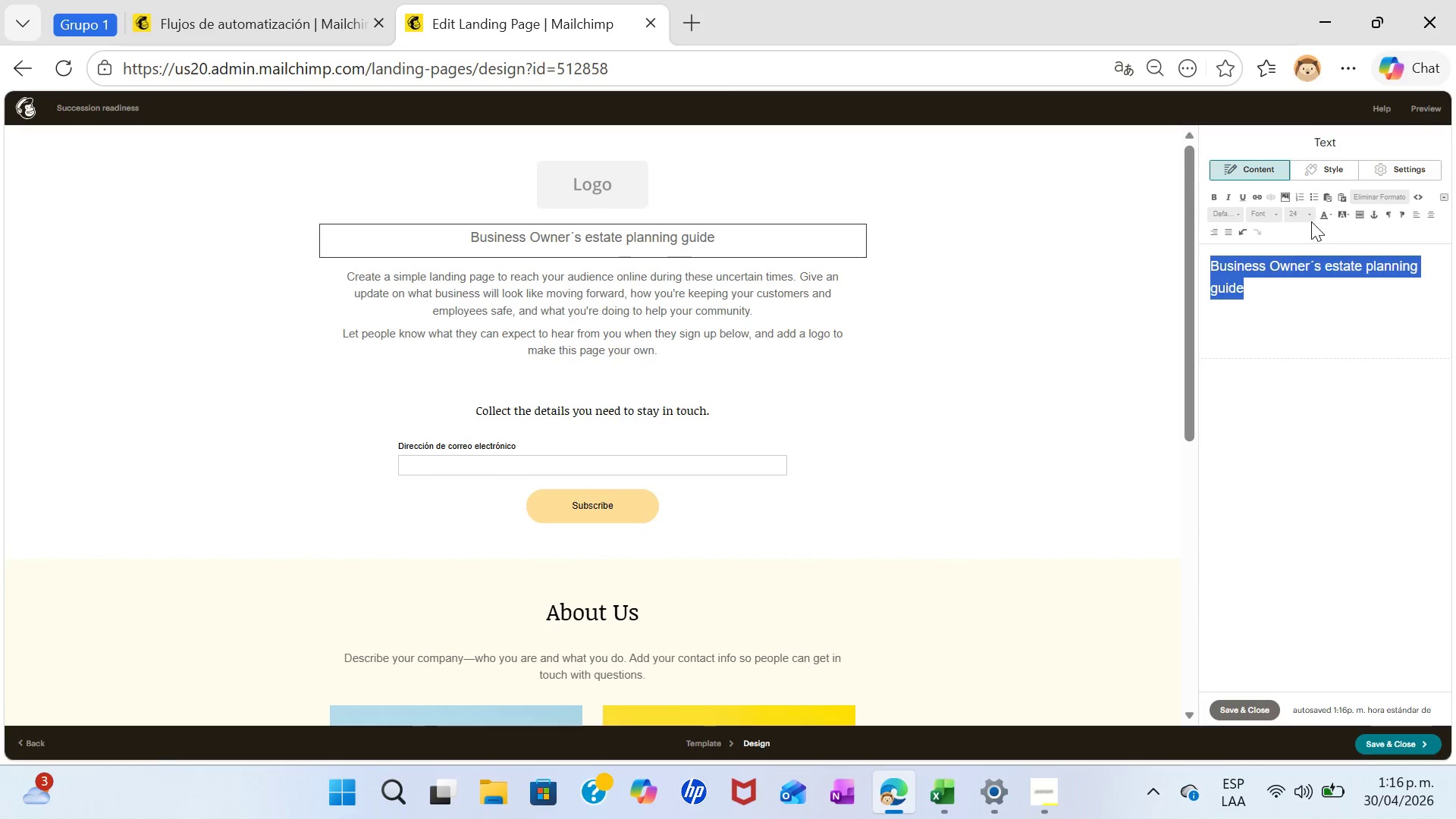 
left_click([1311, 218])
 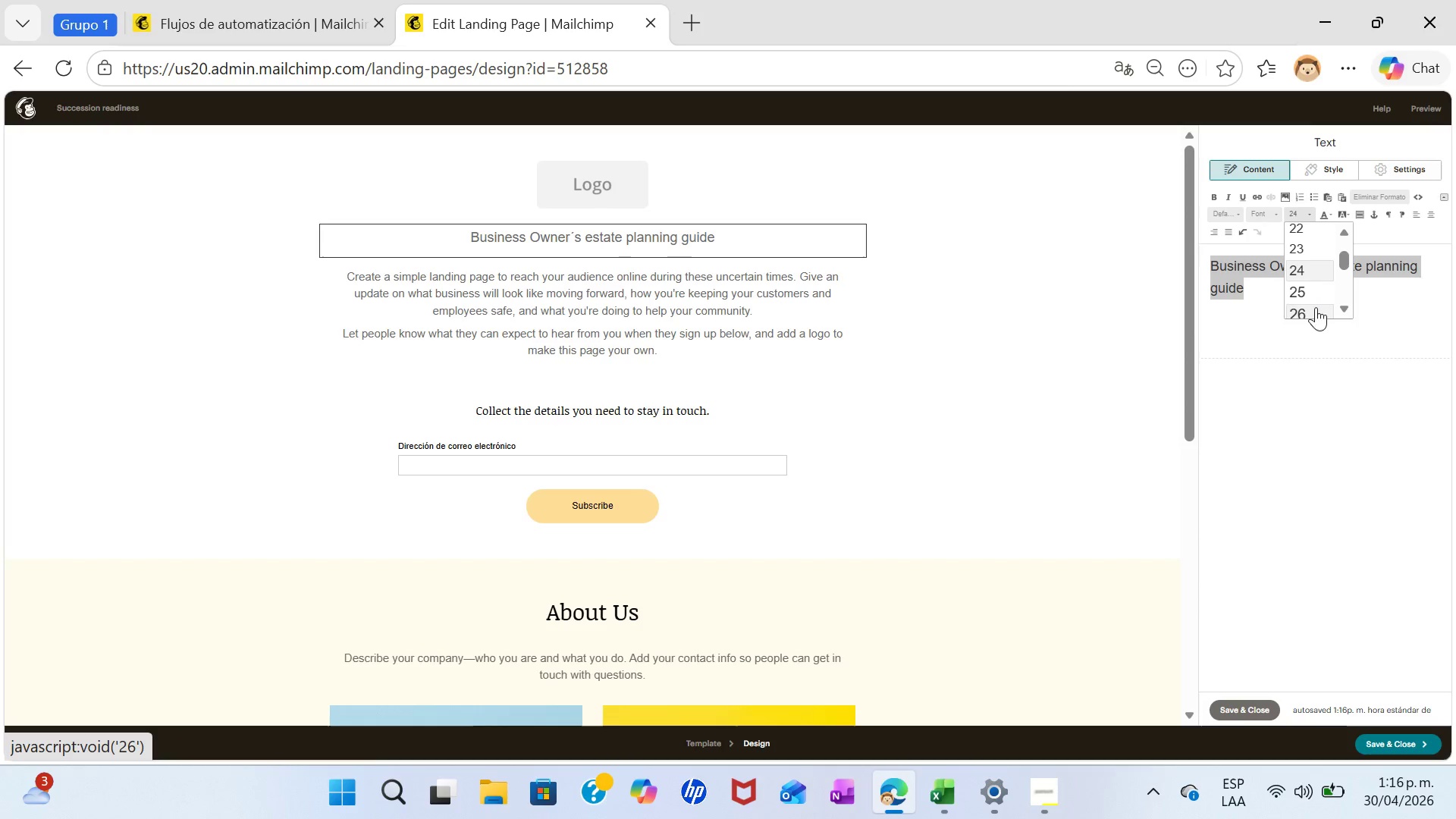 
left_click([1313, 308])
 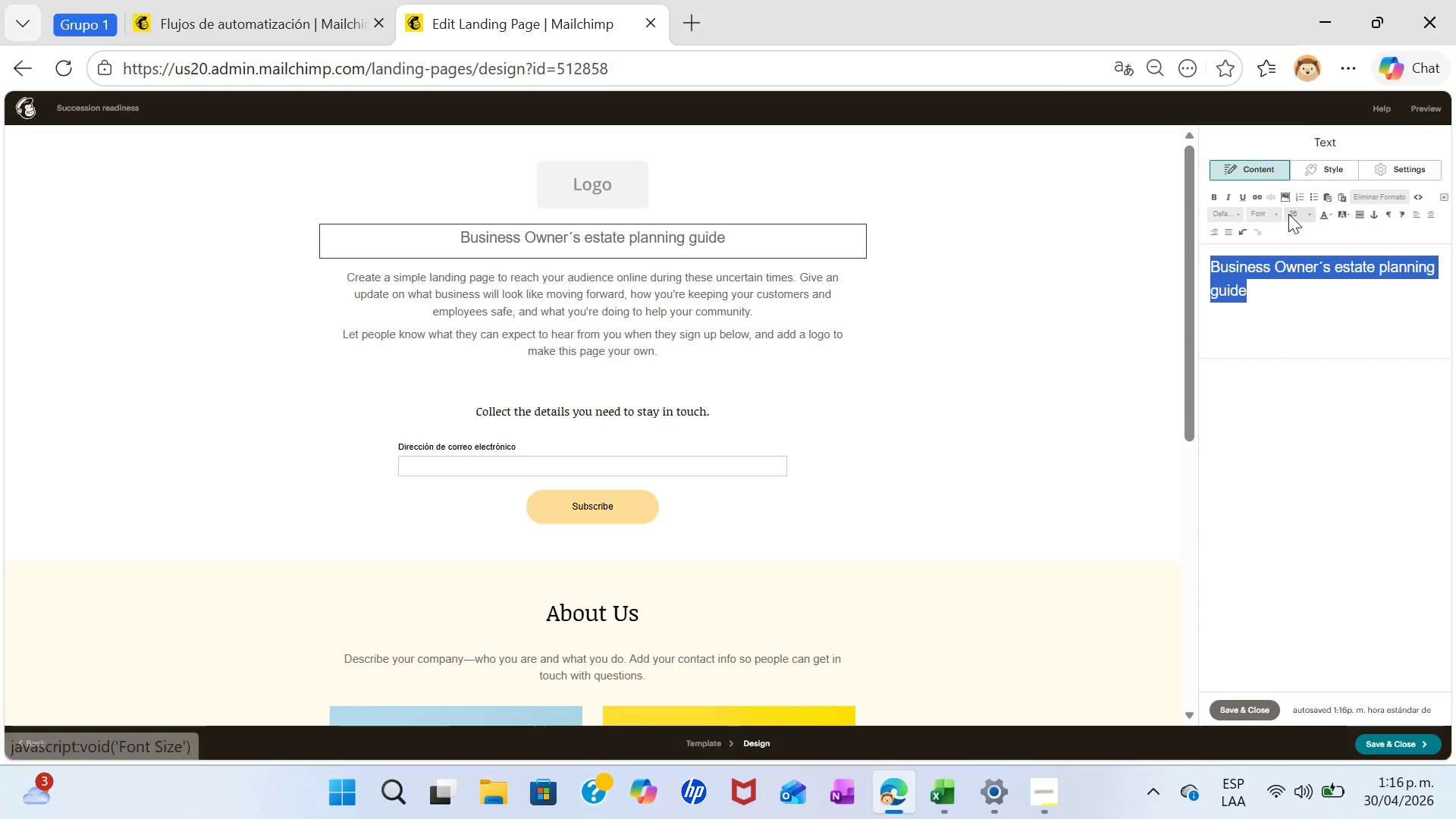 
left_click([1296, 217])
 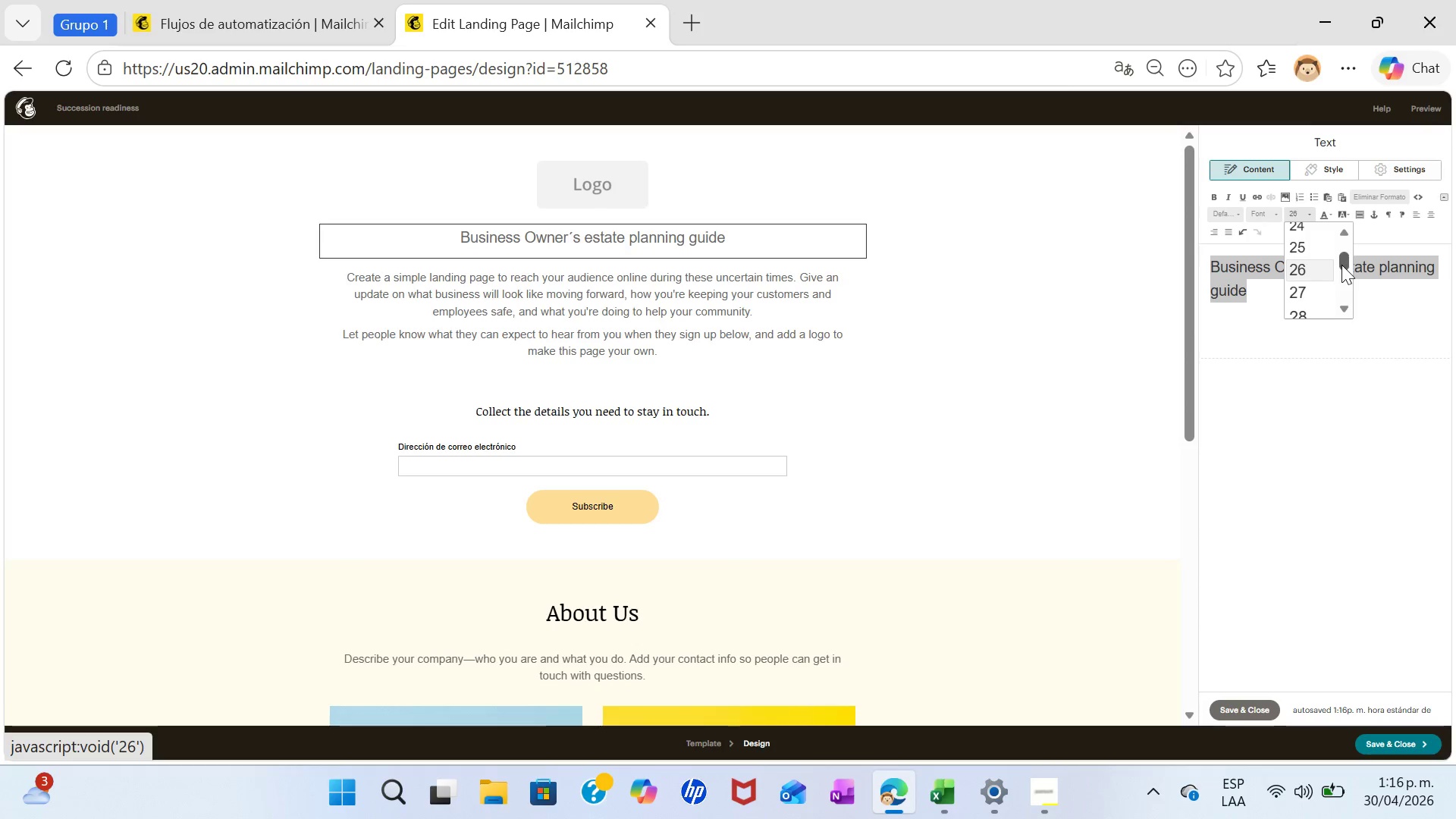 
left_click_drag(start_coordinate=[1345, 265], to_coordinate=[1345, 271])
 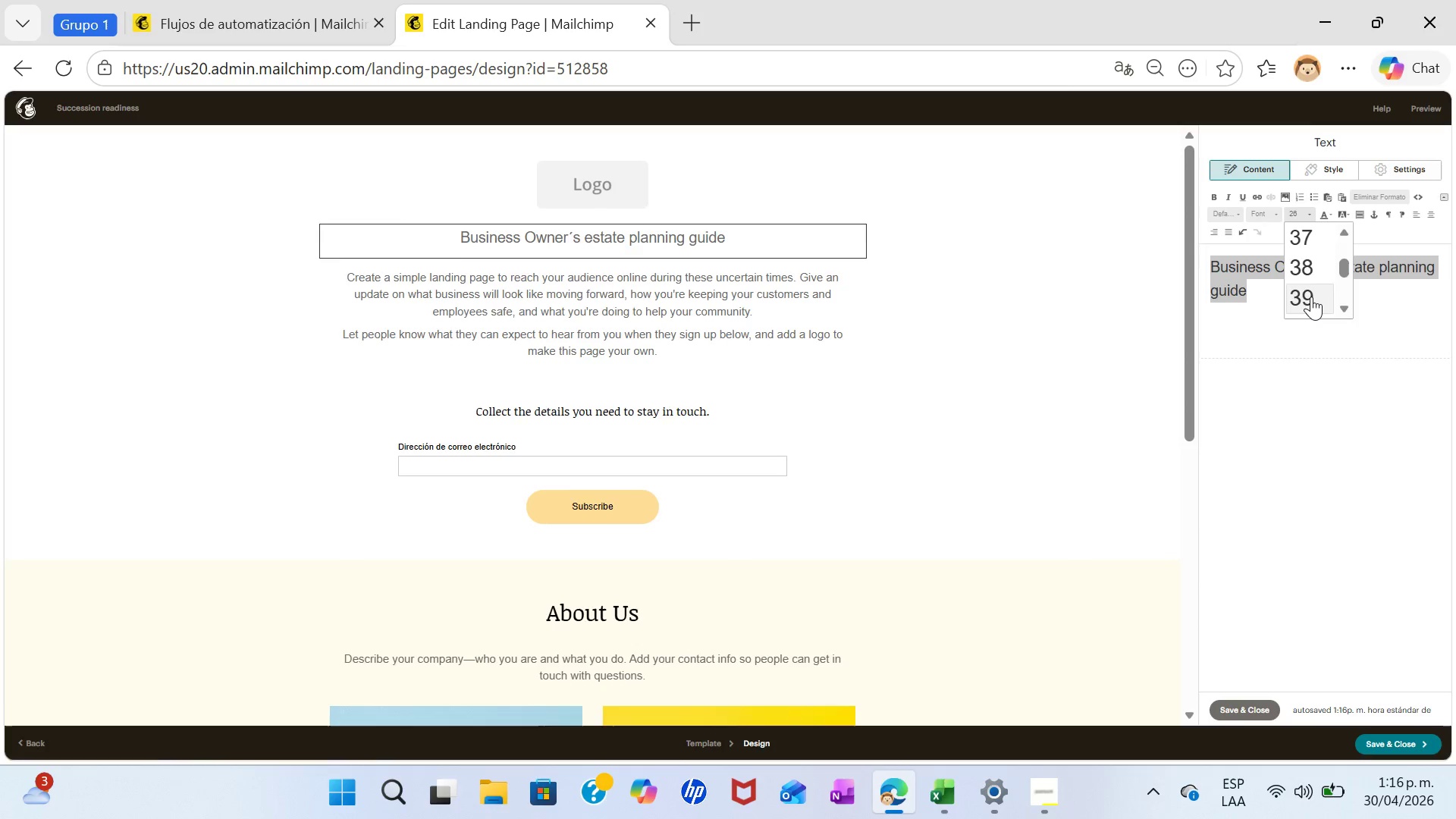 
left_click([1311, 297])
 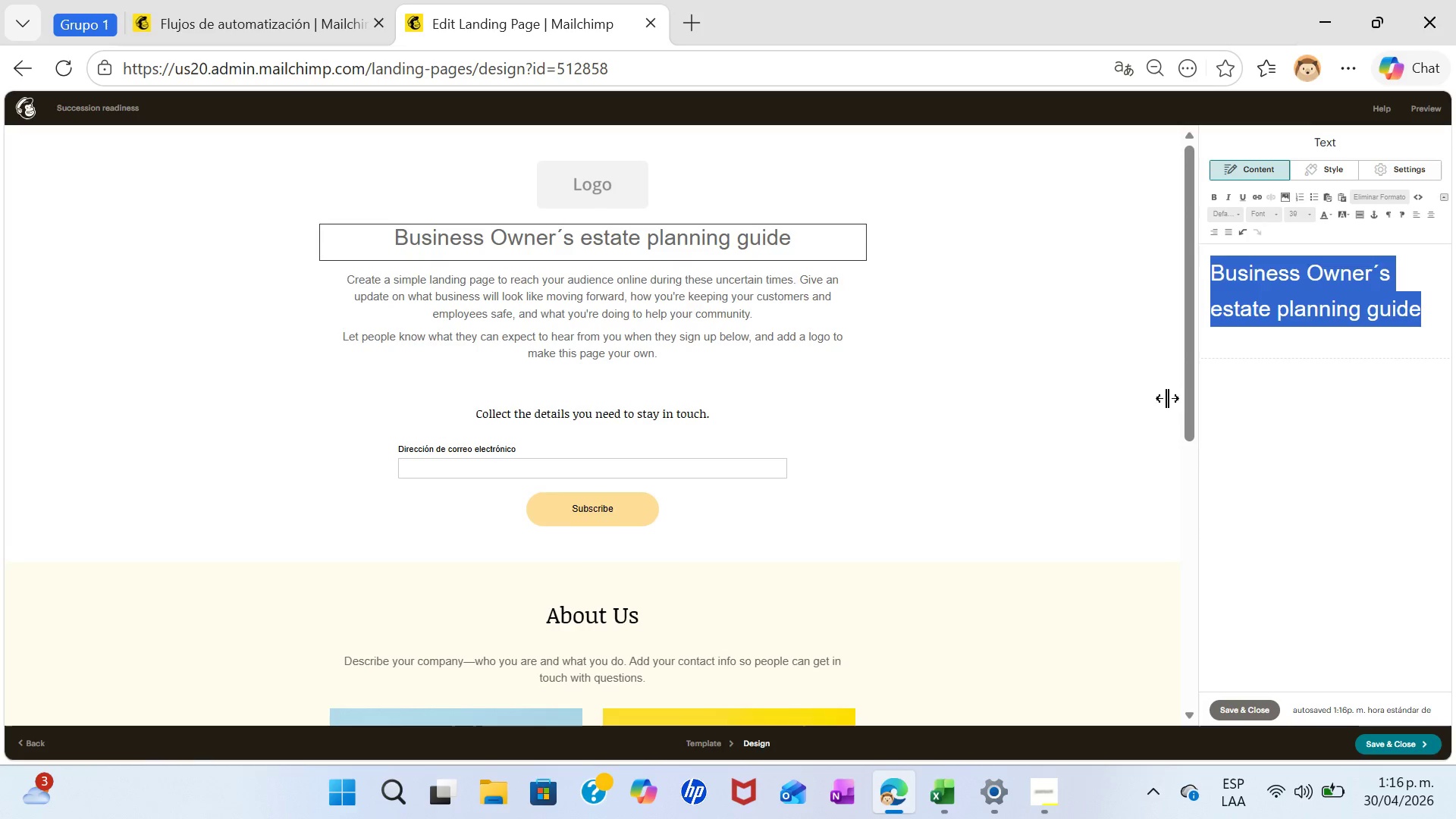 
left_click([1058, 354])
 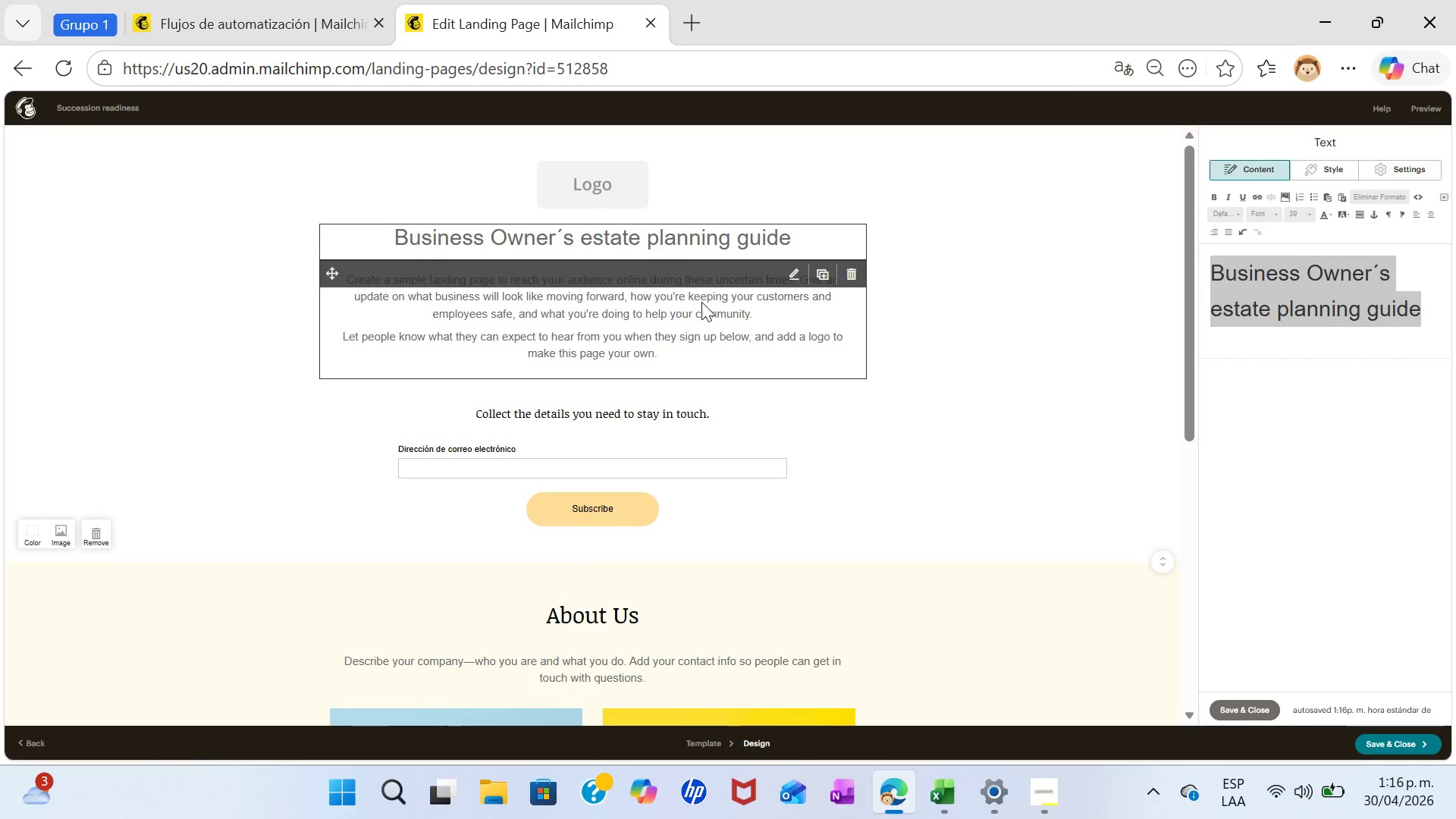 
left_click([693, 298])
 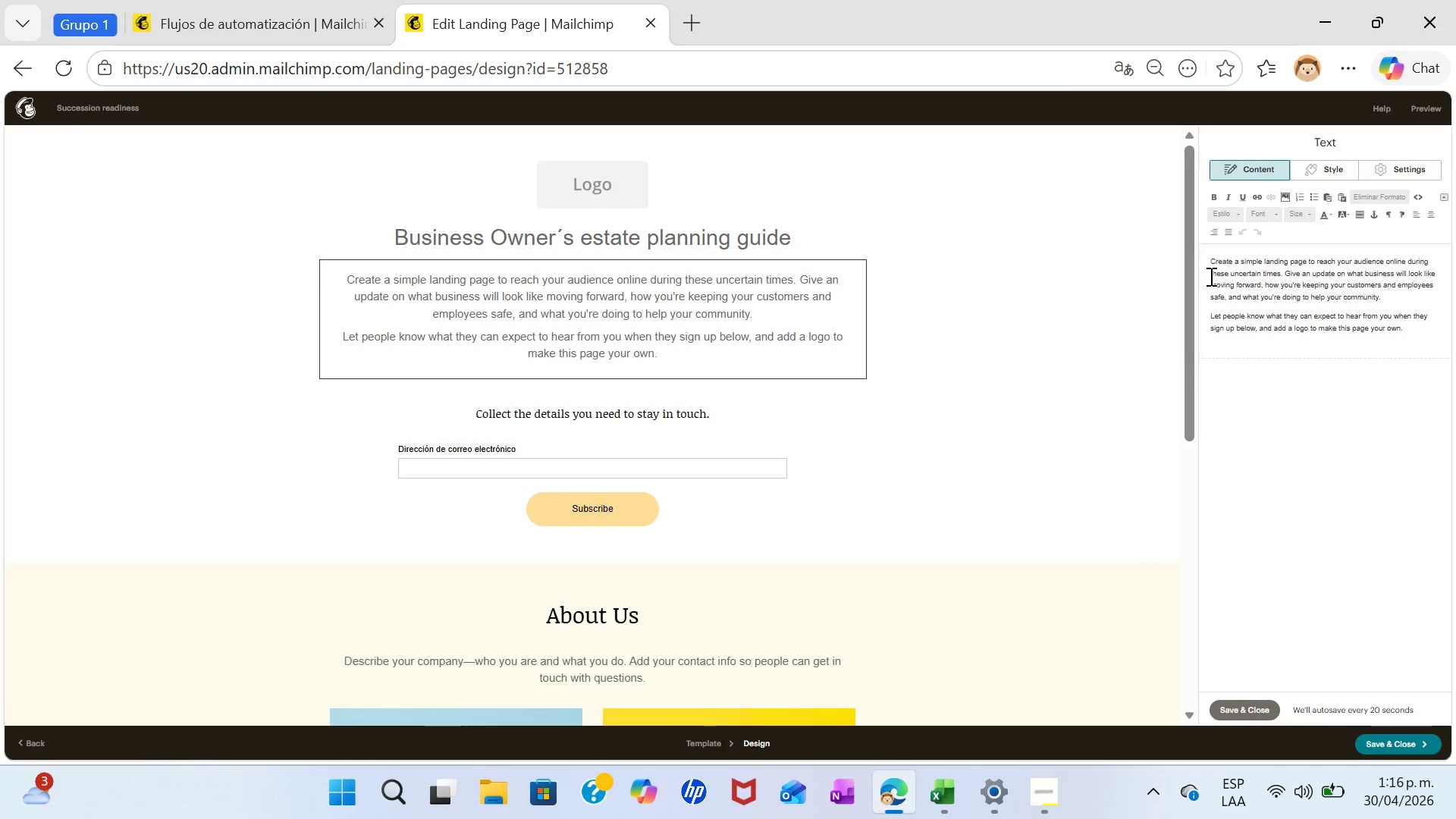 
left_click_drag(start_coordinate=[1212, 263], to_coordinate=[1422, 335])
 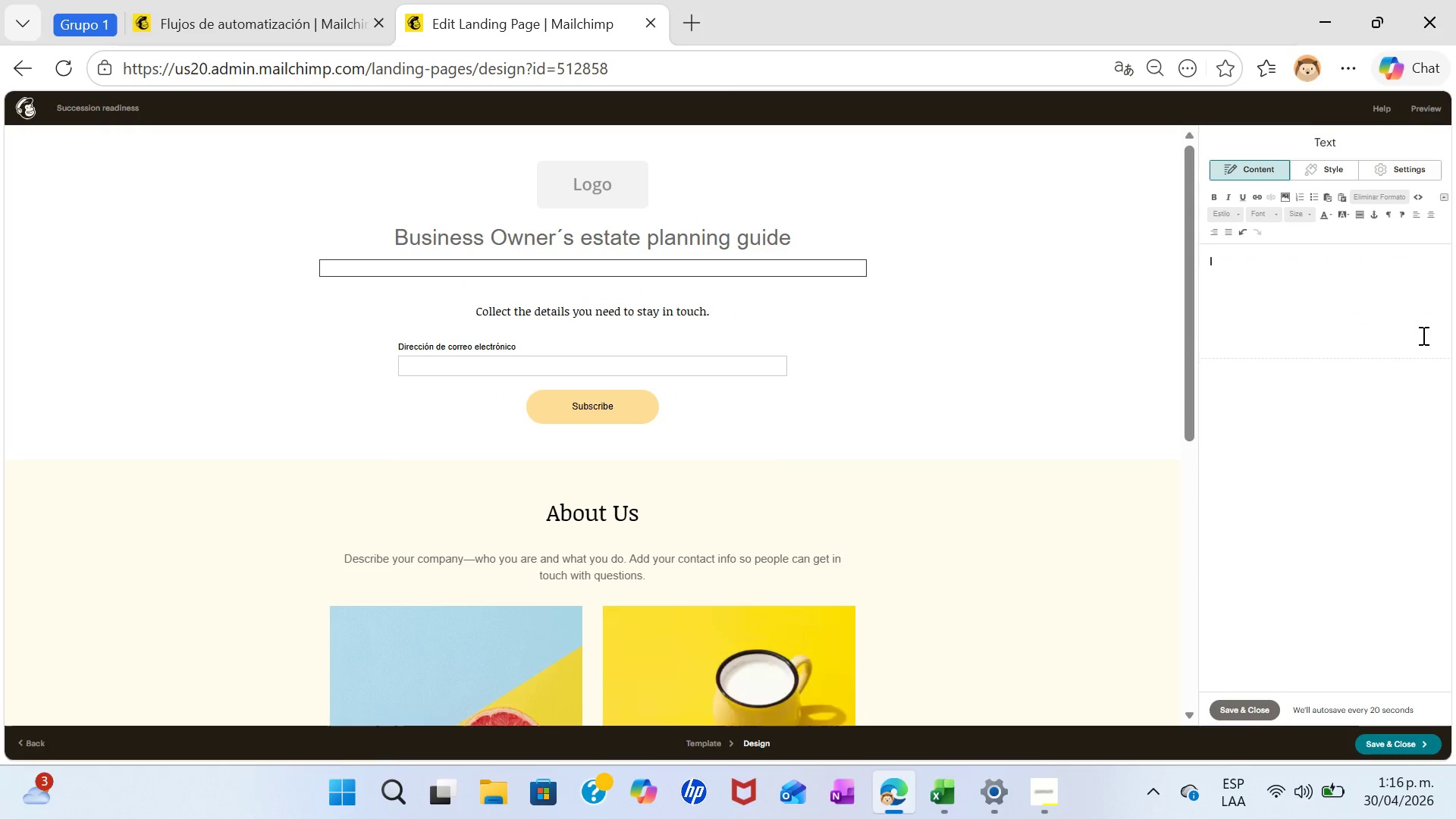 
key(Backspace)
 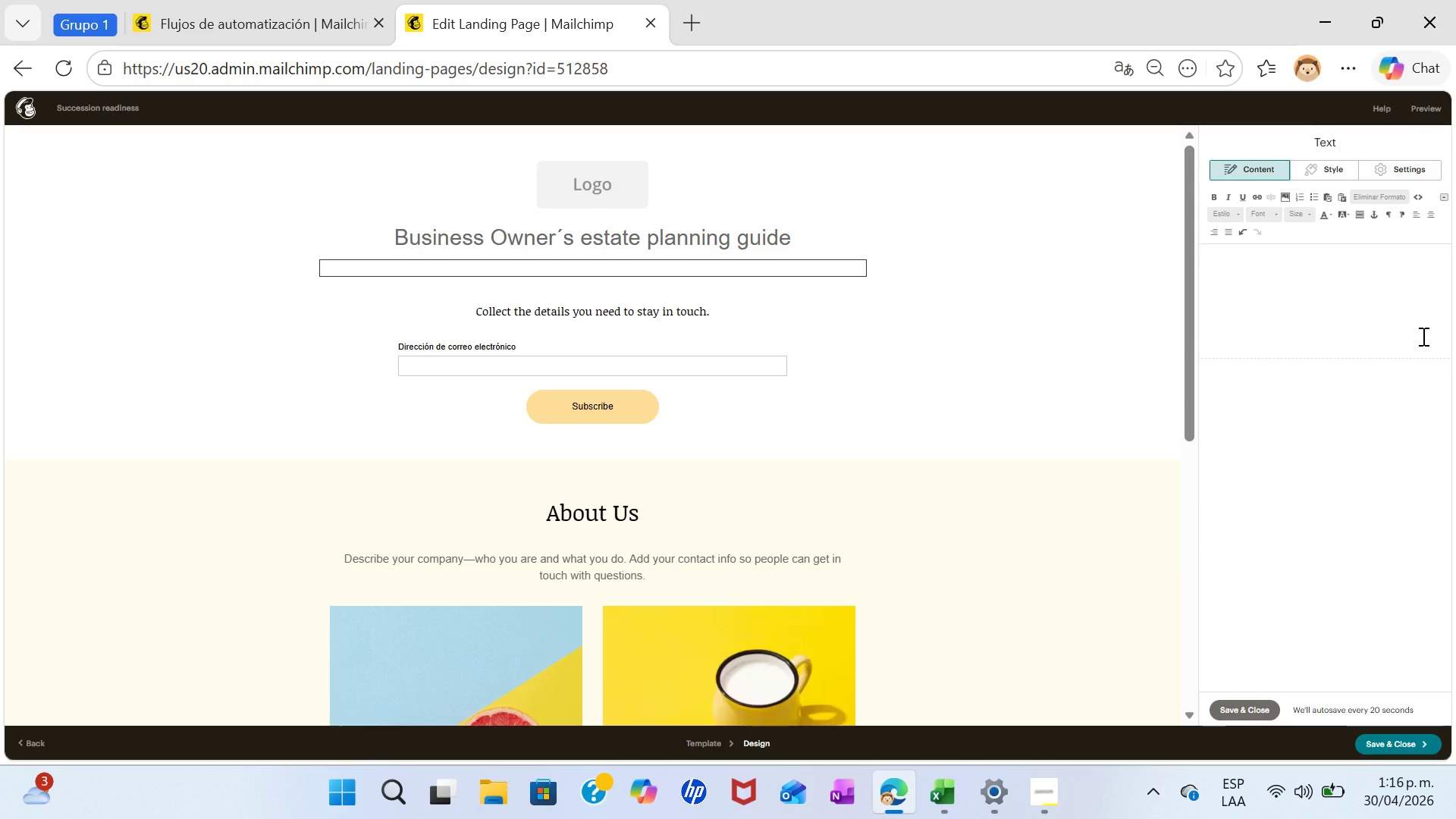 
wait(10.92)
 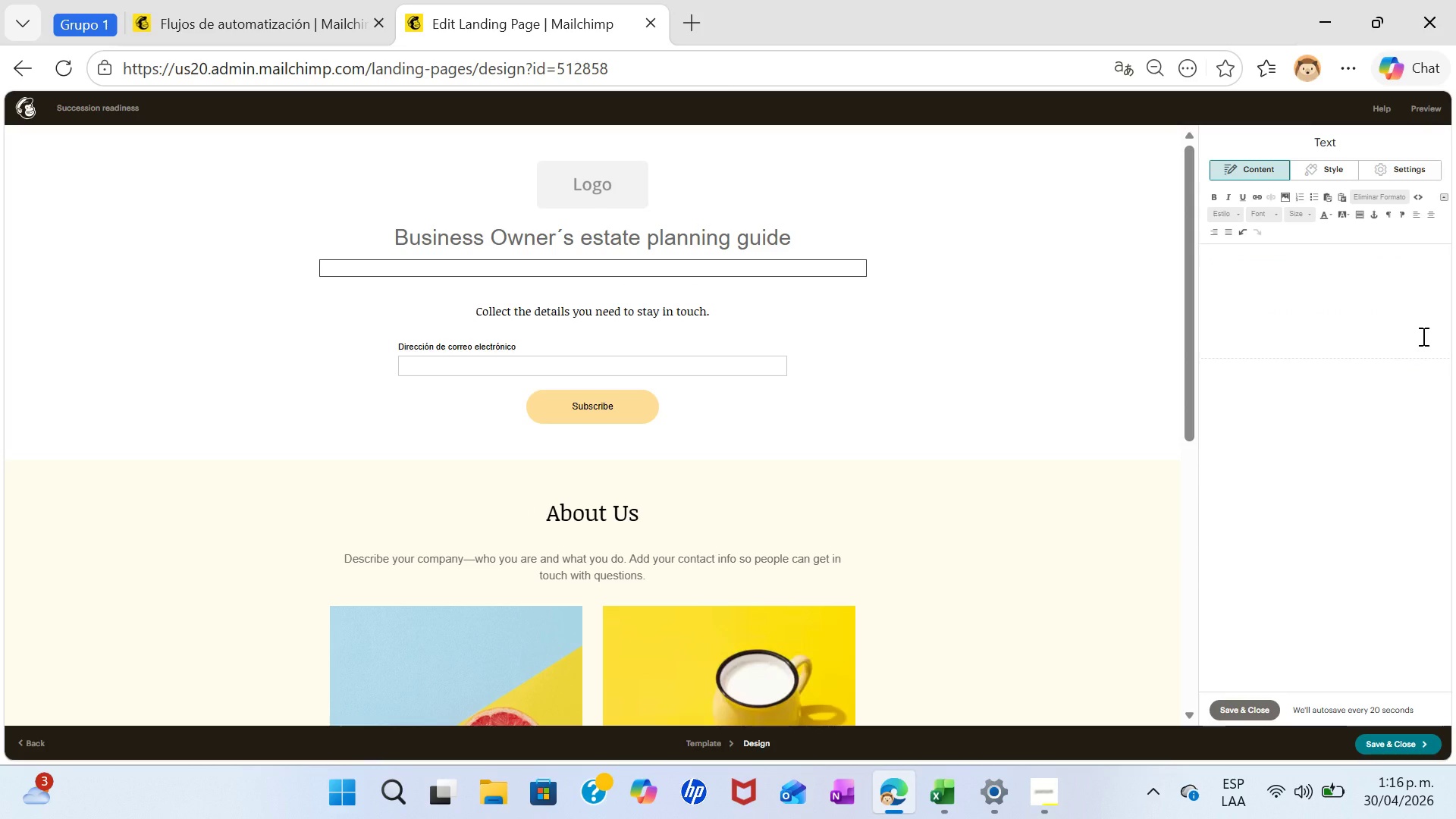 
type(Secure your legacy and protect your family;;)
key(Backspace)
type(s future with our expert legal roadmap.)
 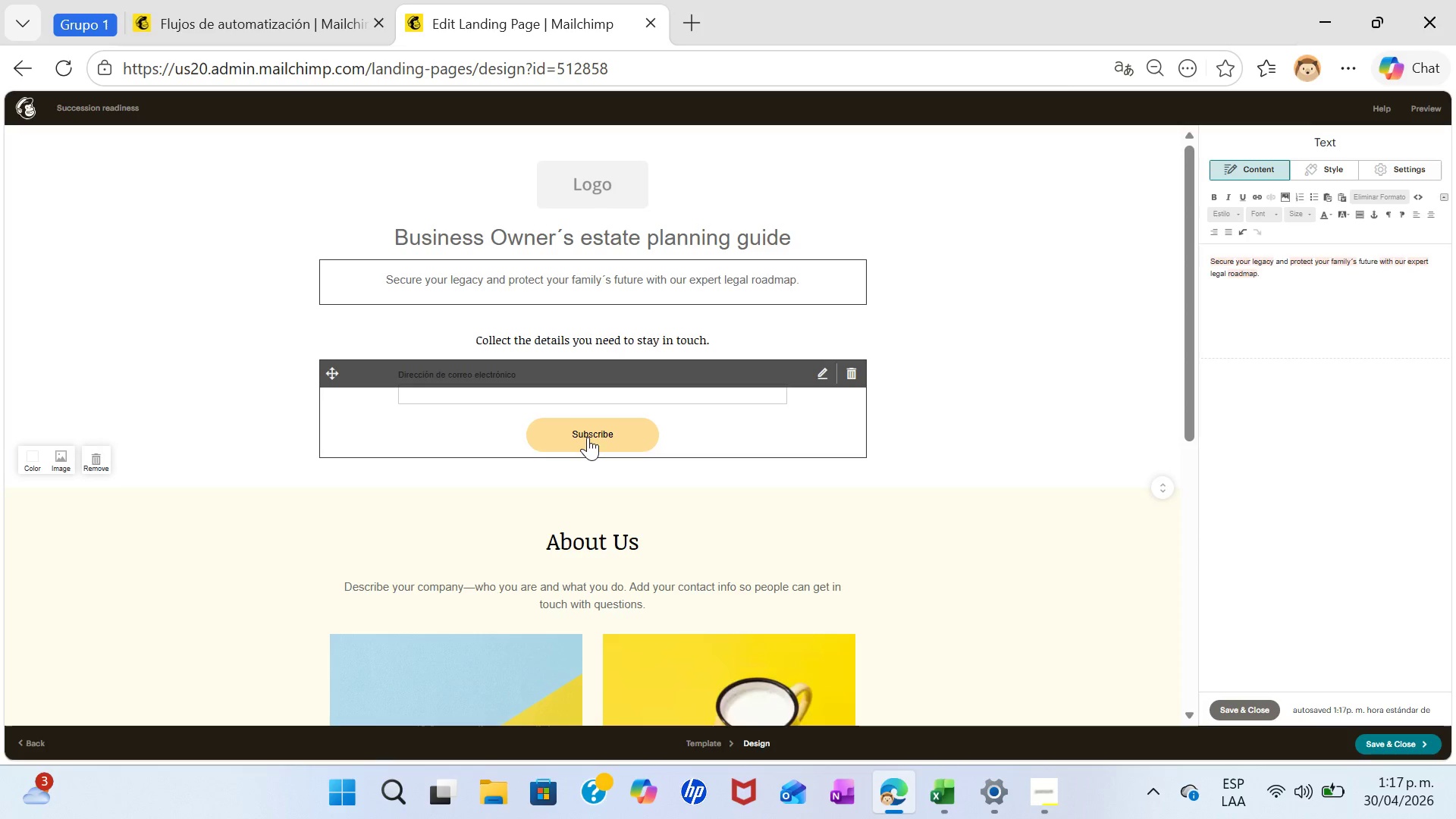 
double_click([588, 437])
 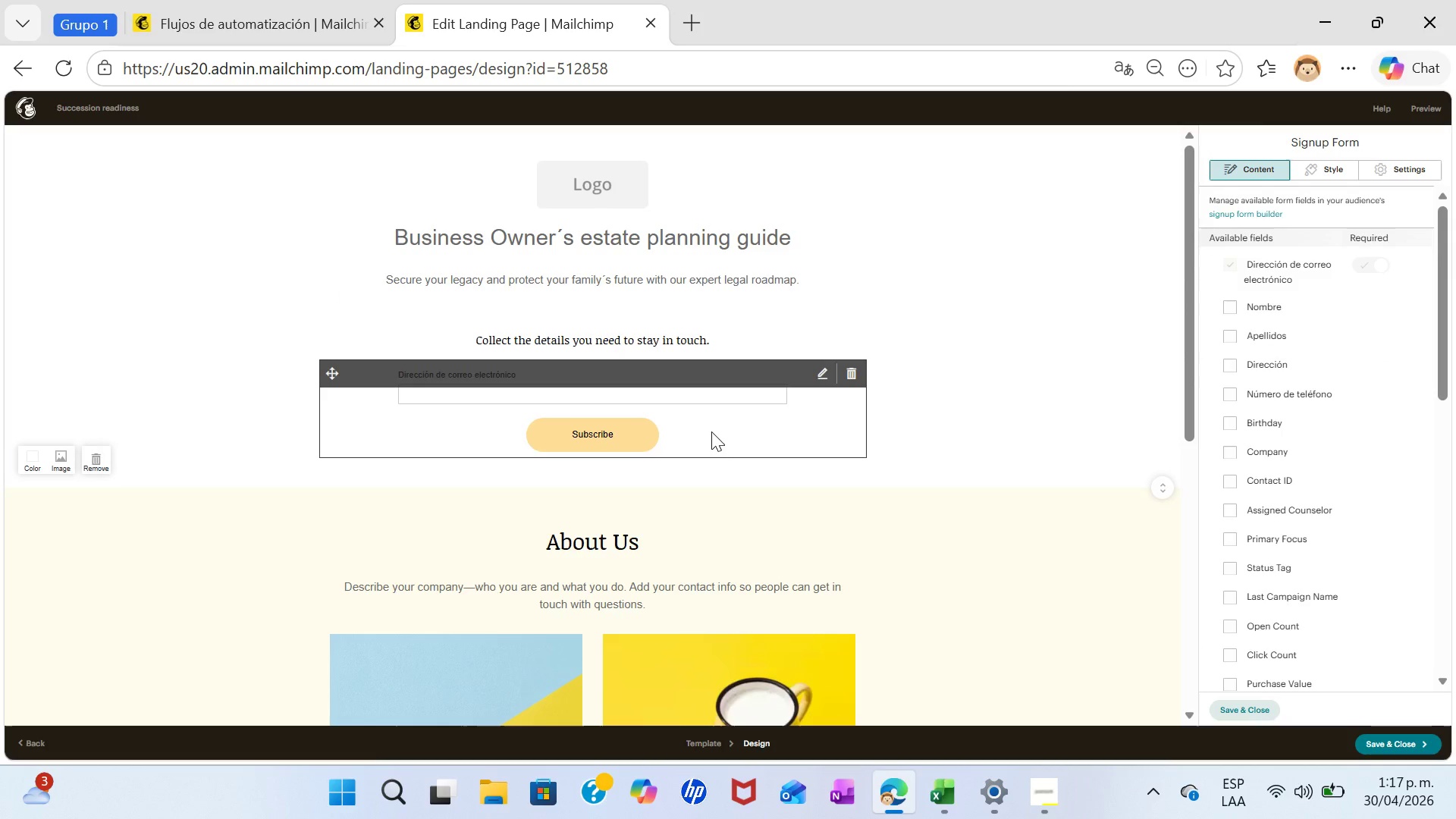 
mouse_move([664, 320])
 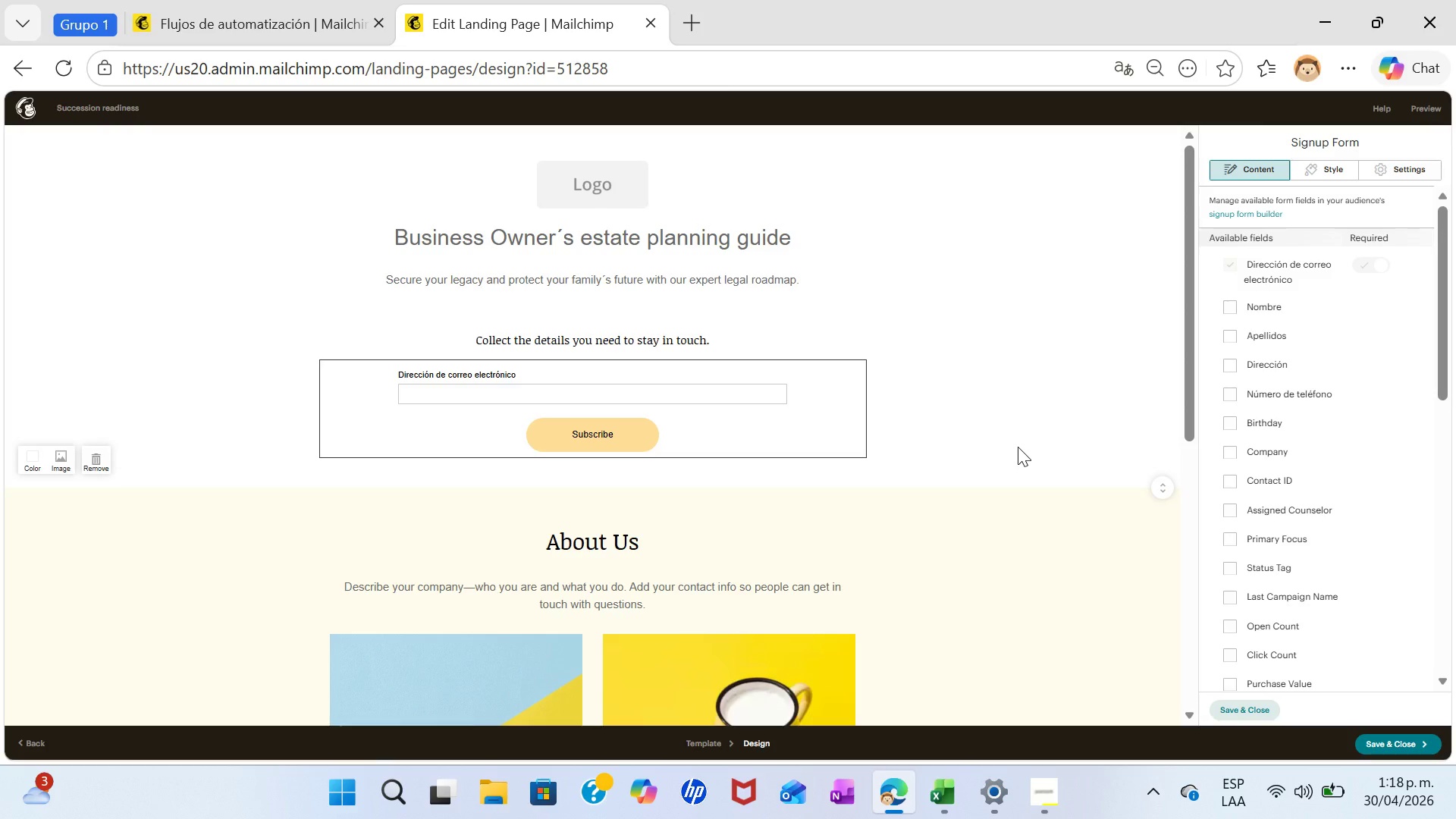 
wait(42.95)
 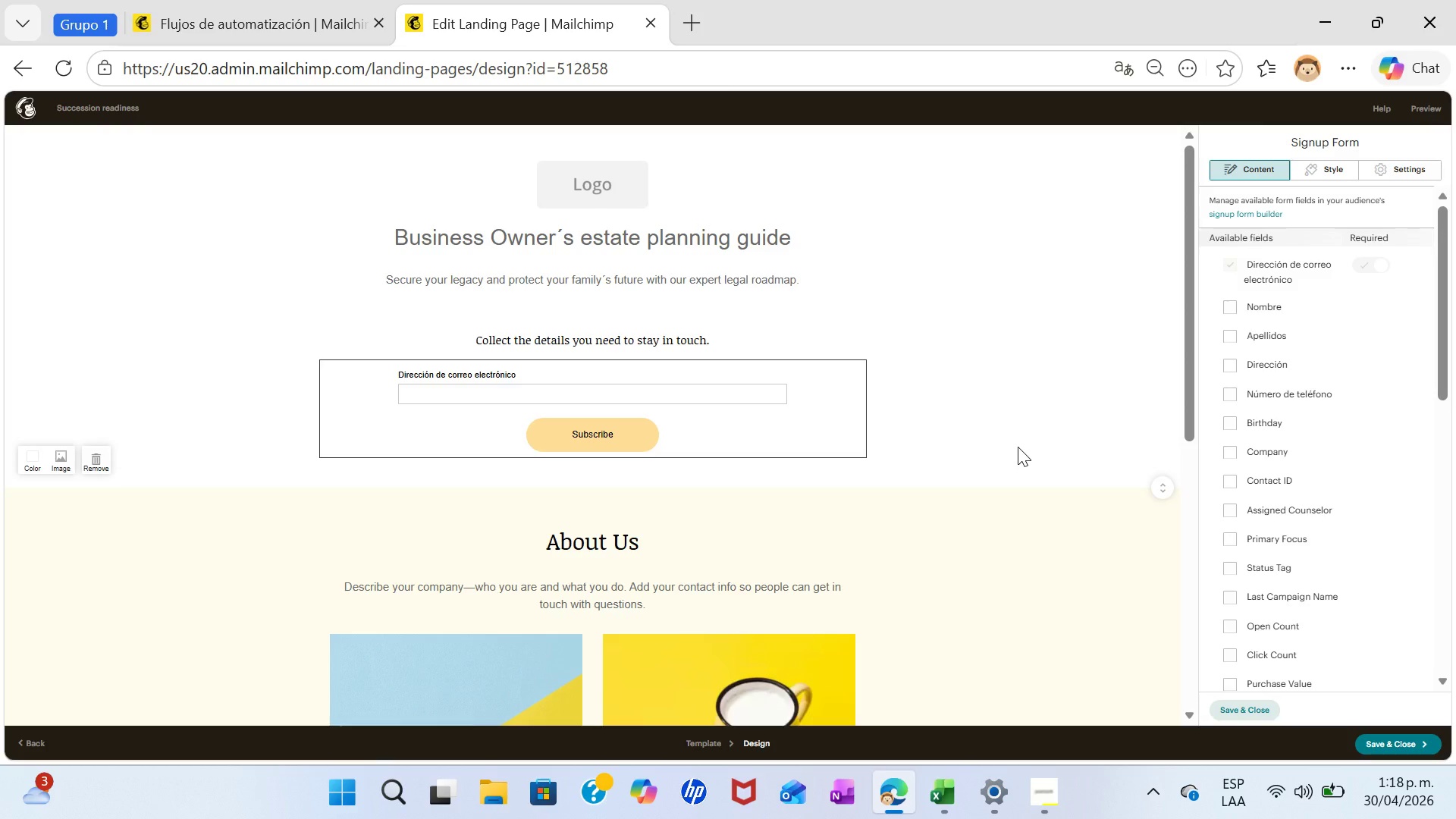 
left_click([676, 450])
 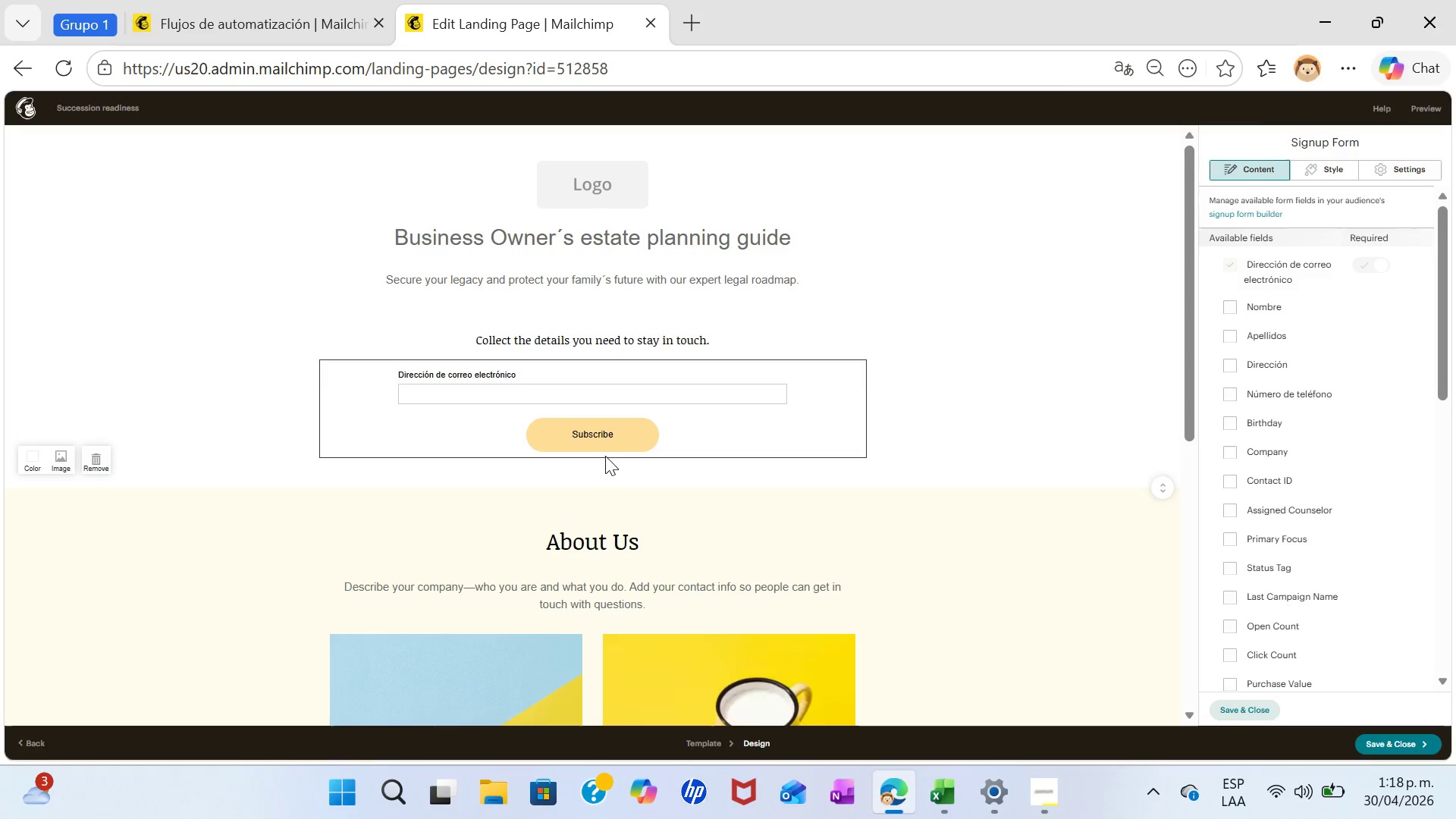 
double_click([604, 435])
 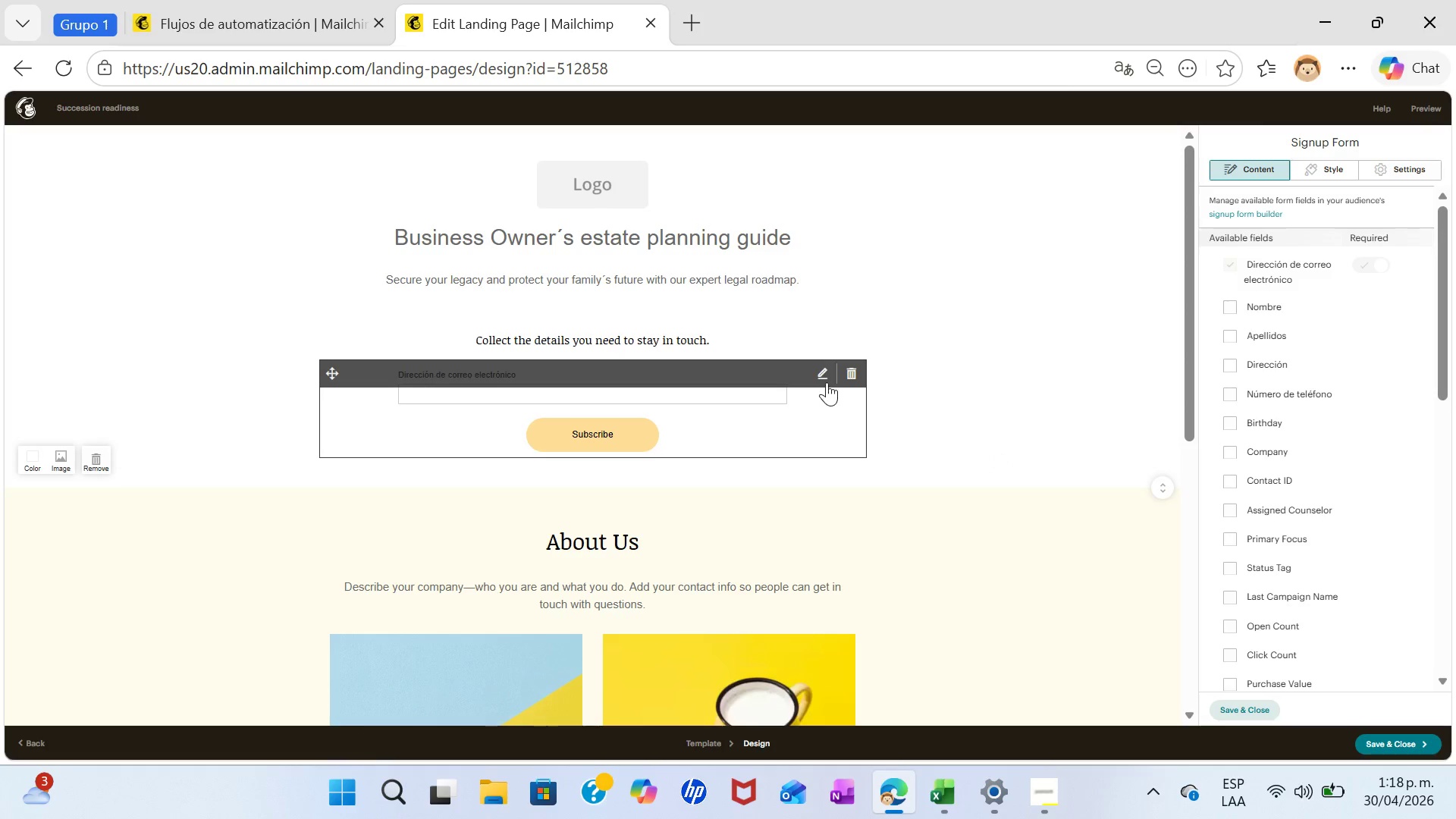 
left_click([824, 379])
 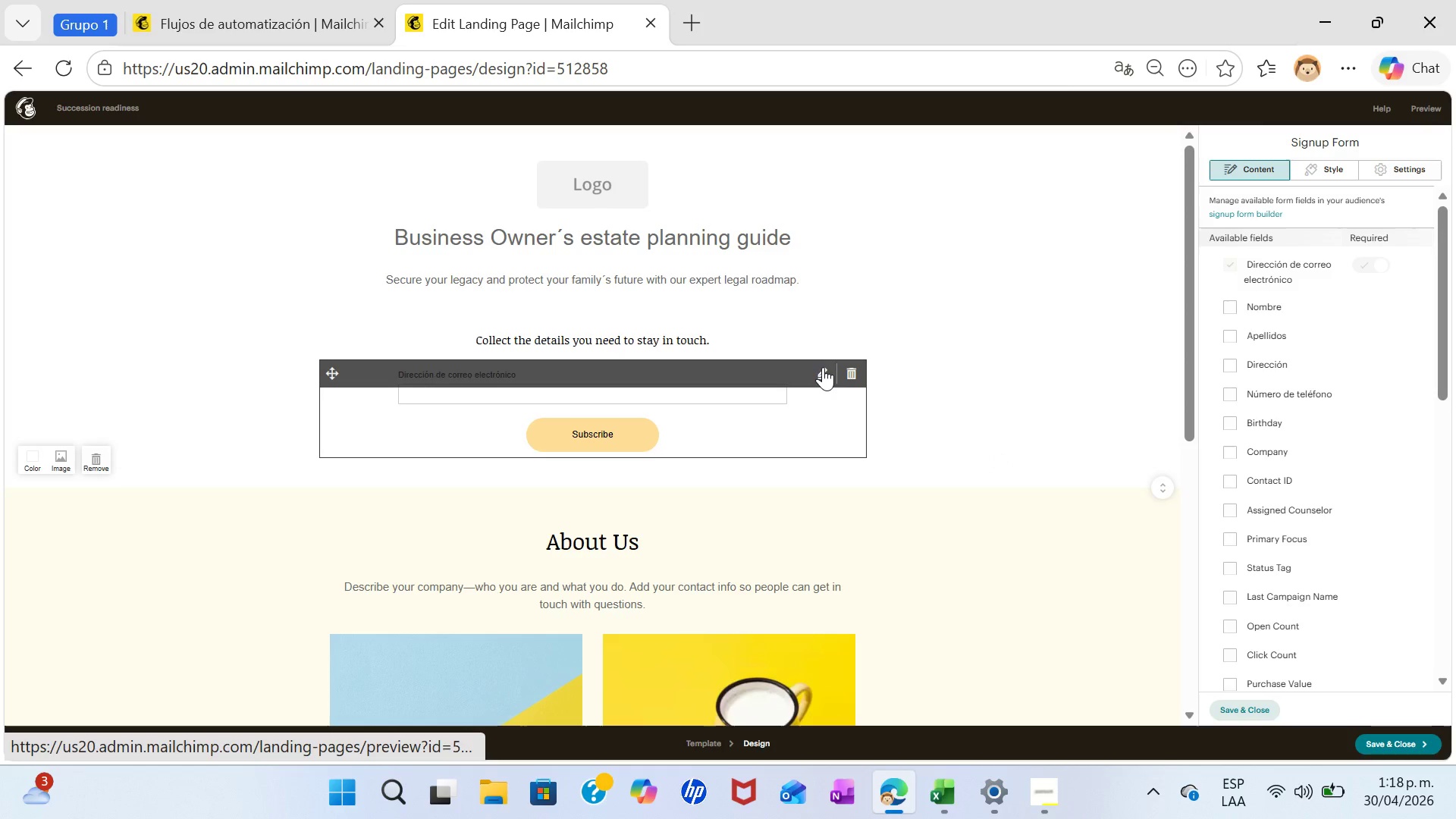 
left_click([823, 366])
 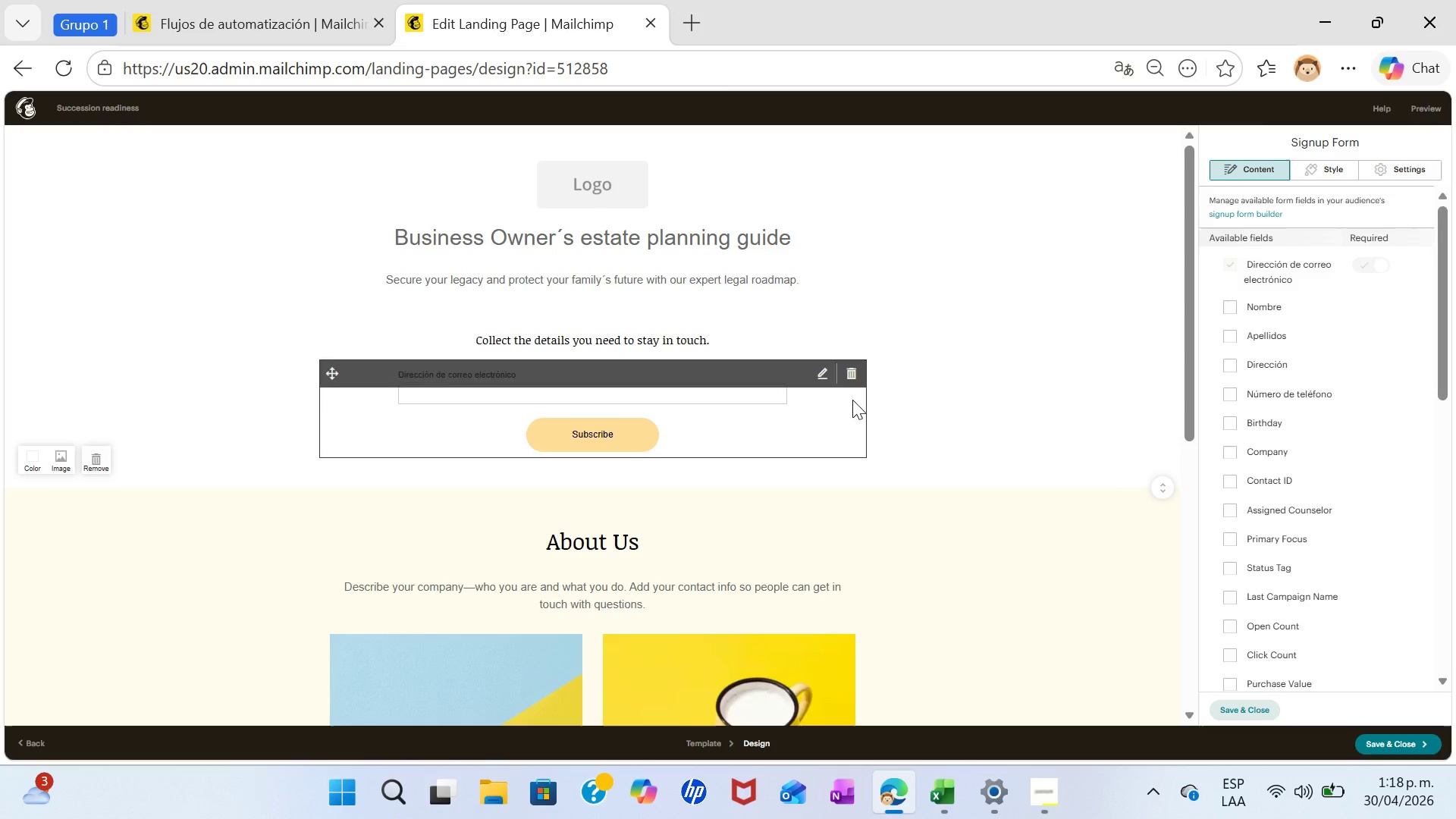 
left_click_drag(start_coordinate=[1455, 325], to_coordinate=[1417, 307])
 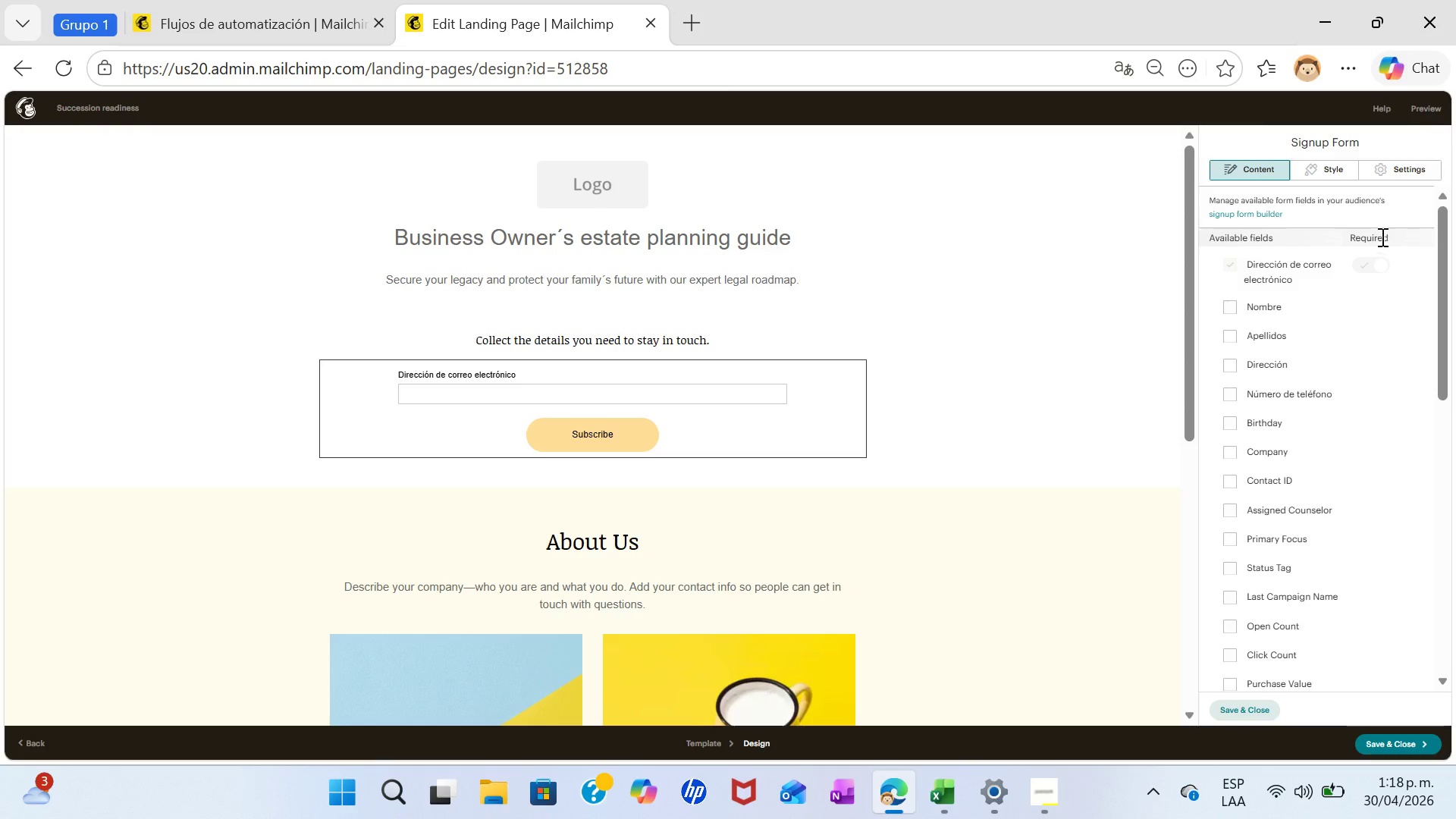 
left_click([1379, 234])
 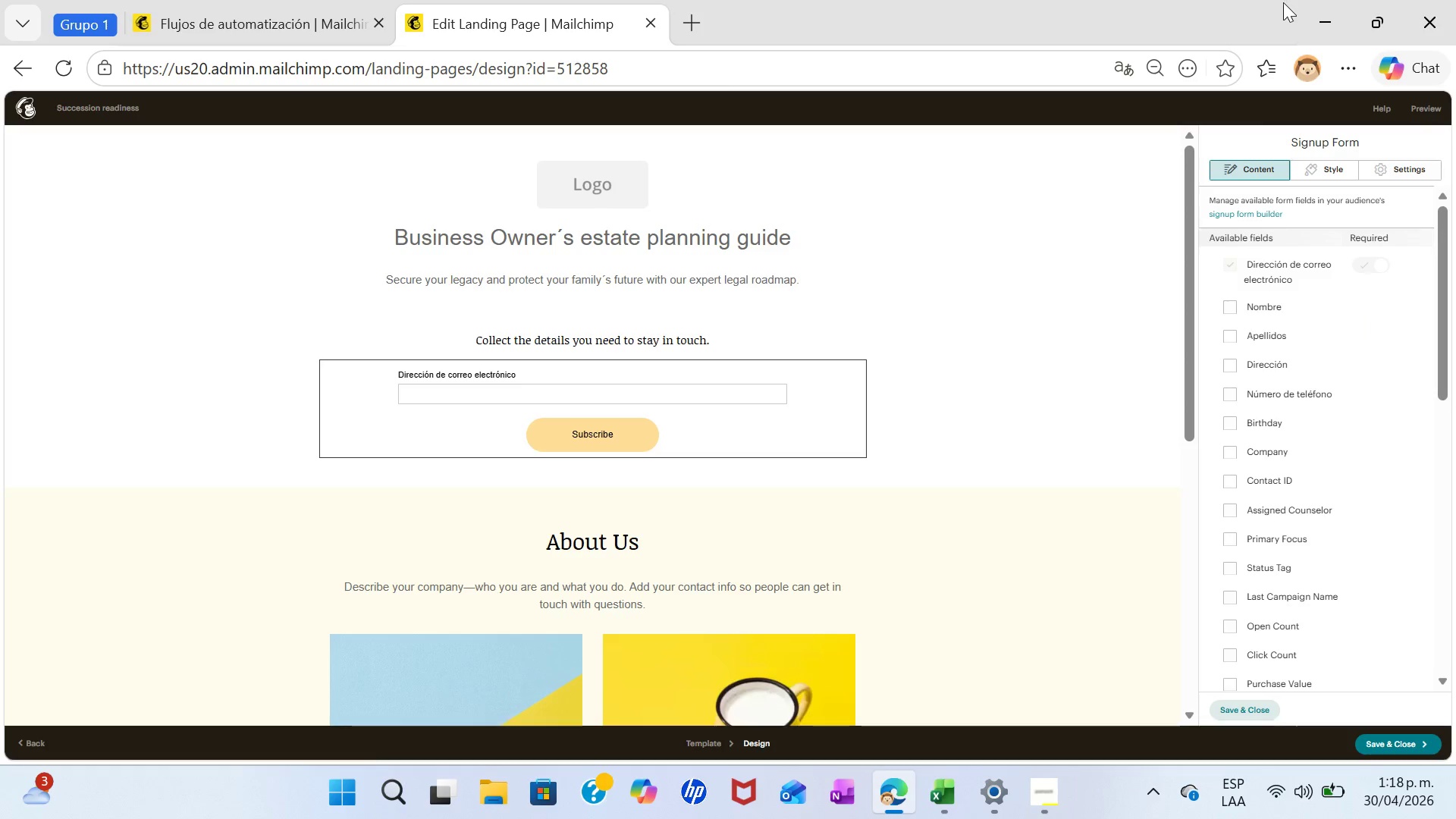 
wait(5.69)
 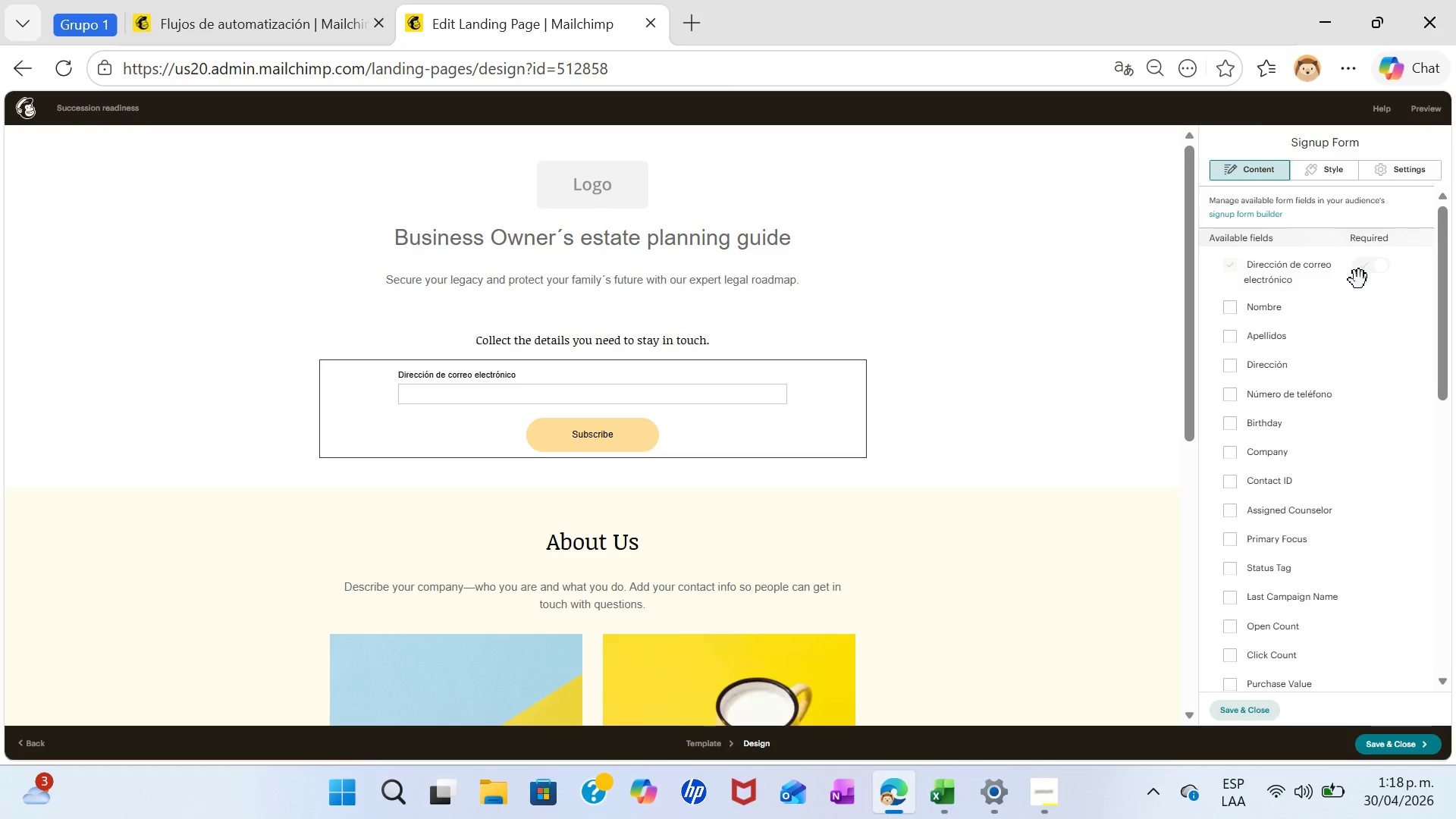 
left_click([1395, 177])
 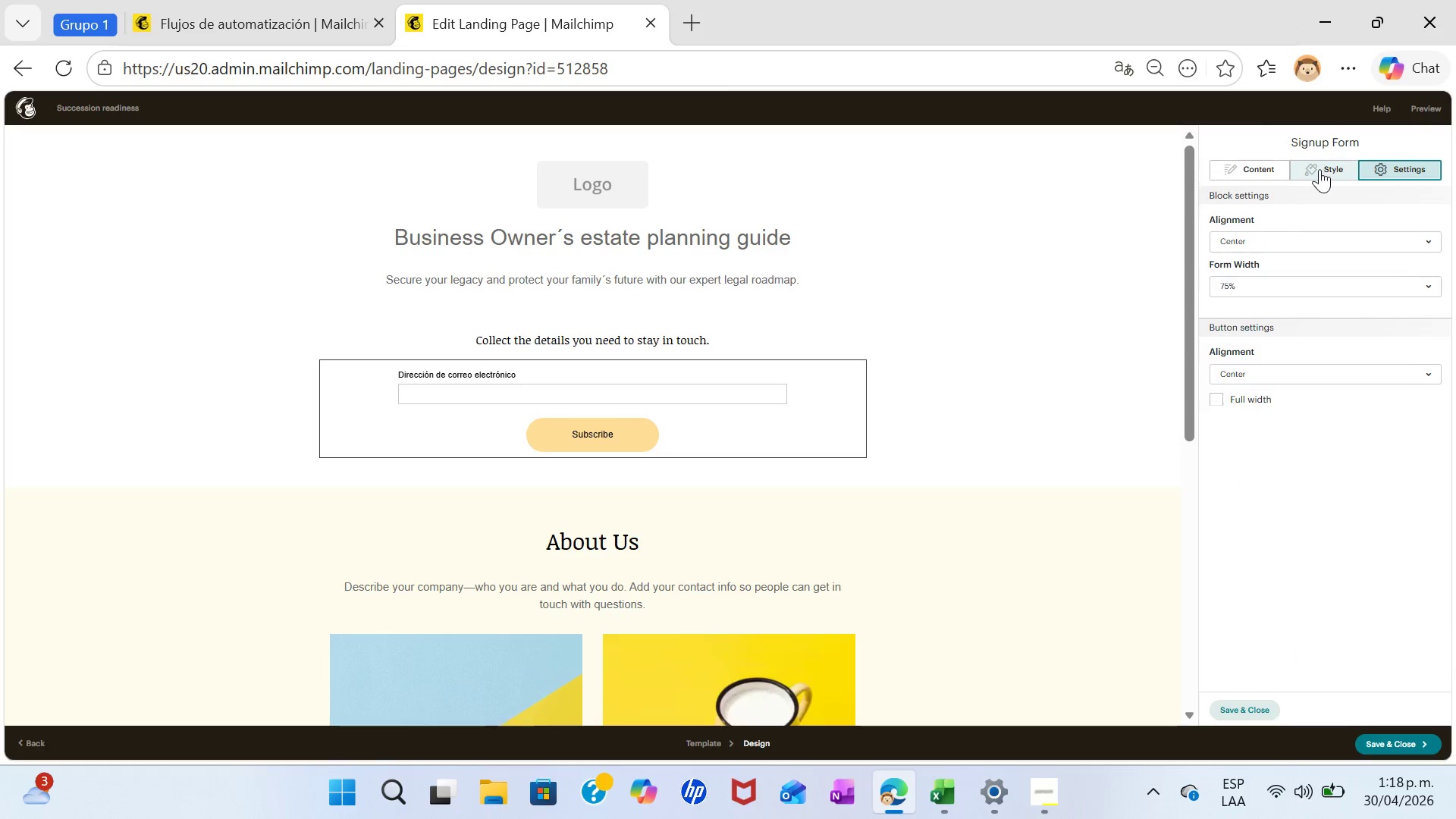 
left_click([1316, 169])
 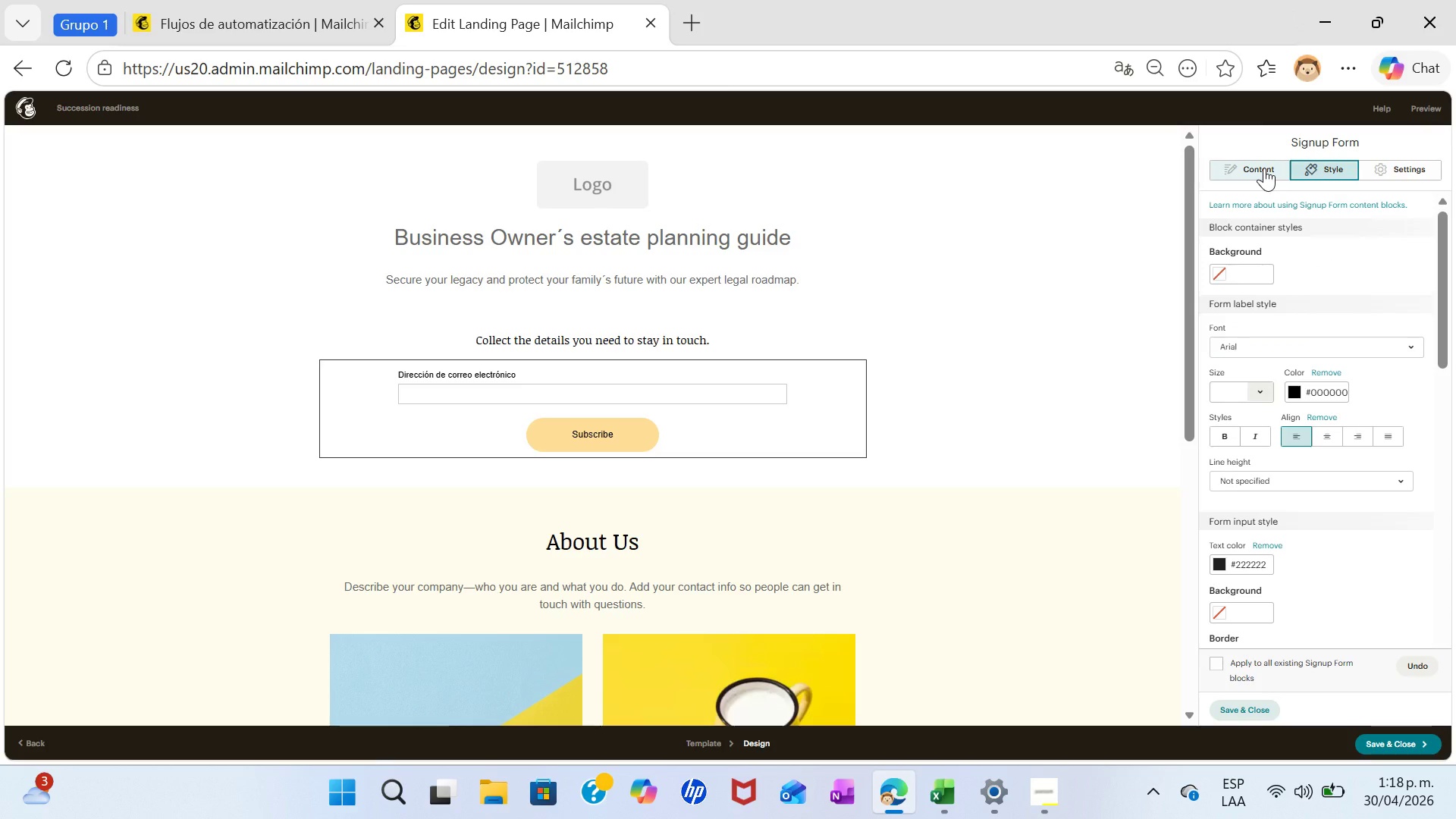 
left_click([1264, 168])
 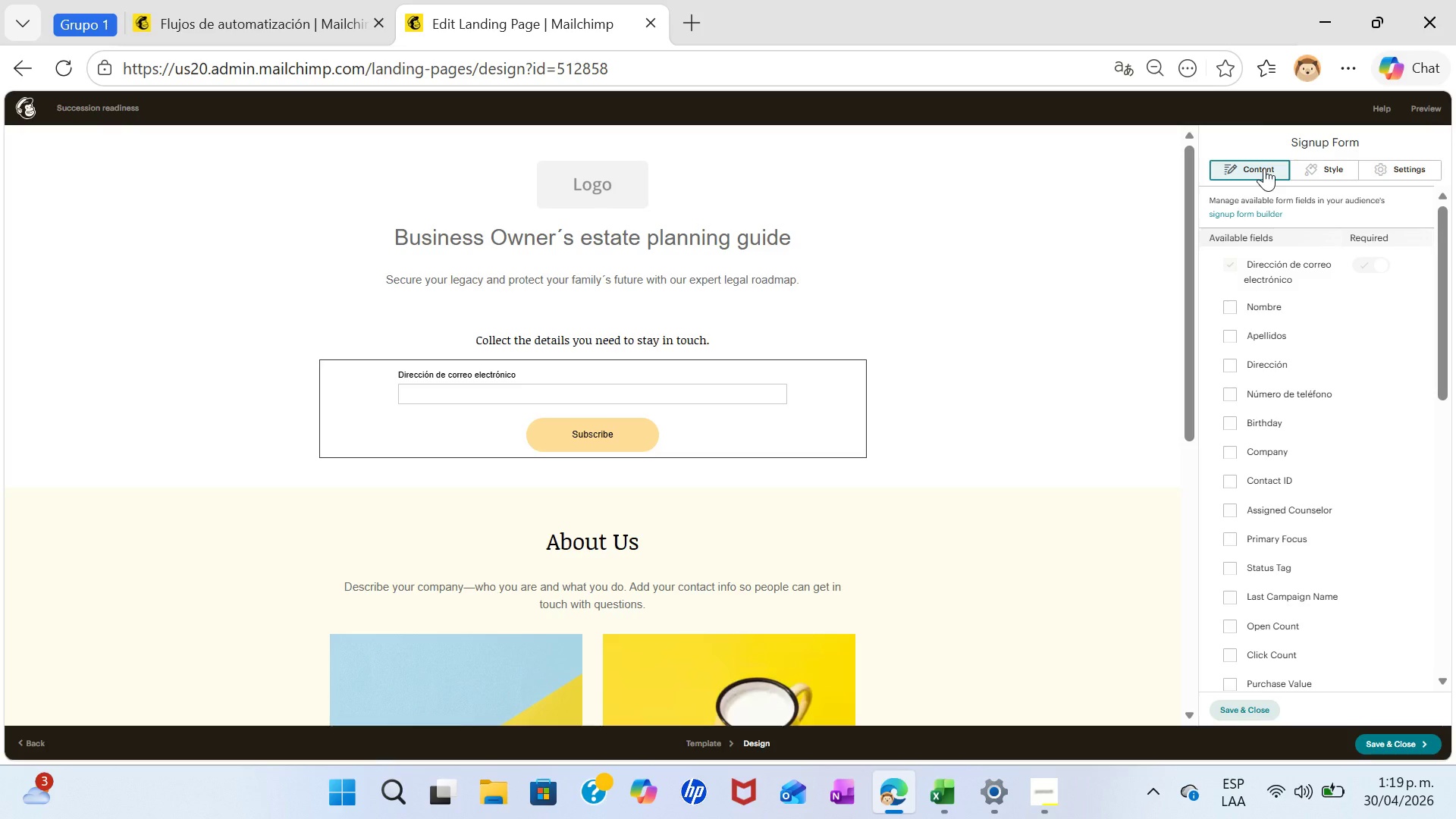 
wait(31.81)
 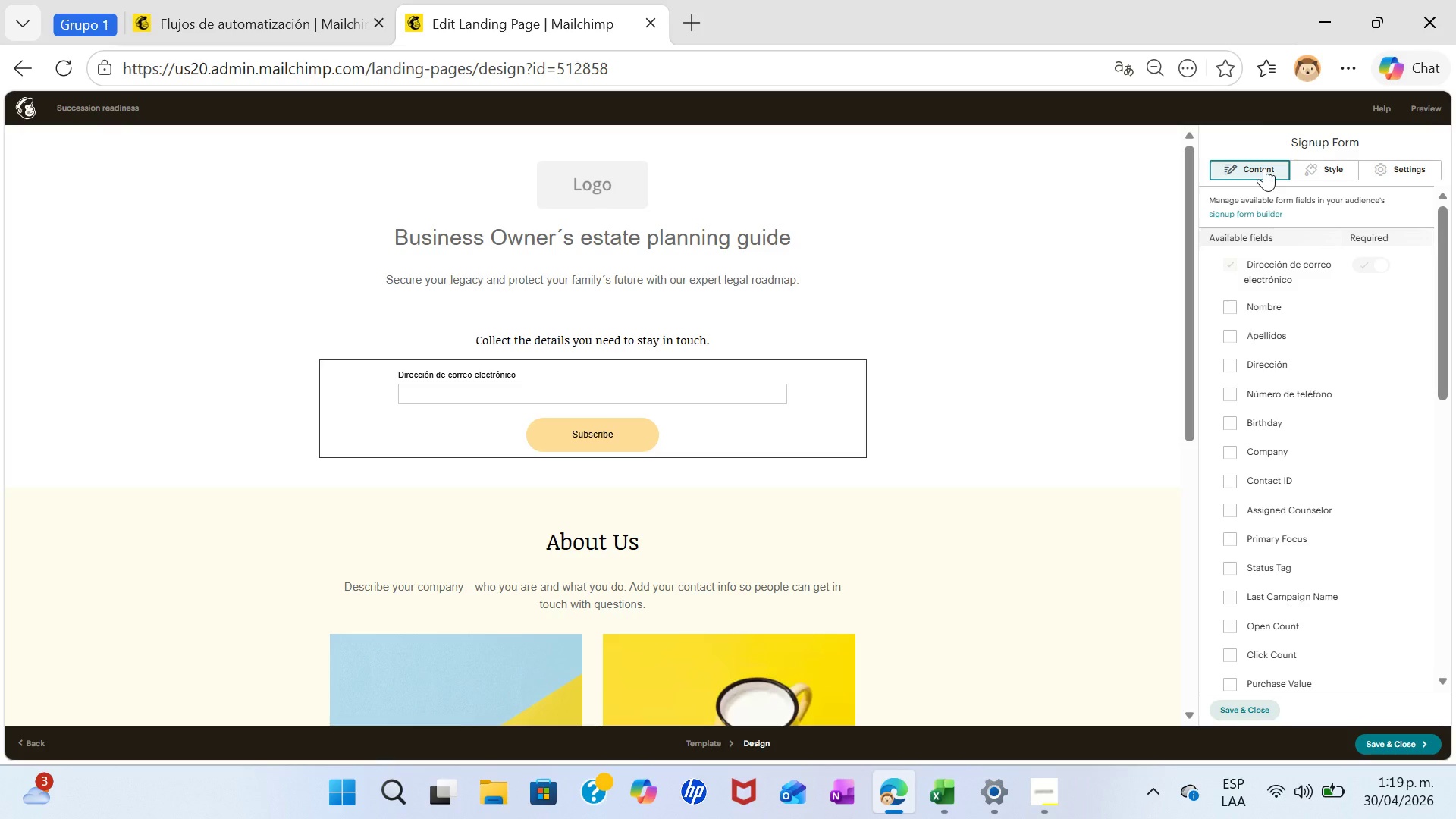 
left_click([1247, 706])
 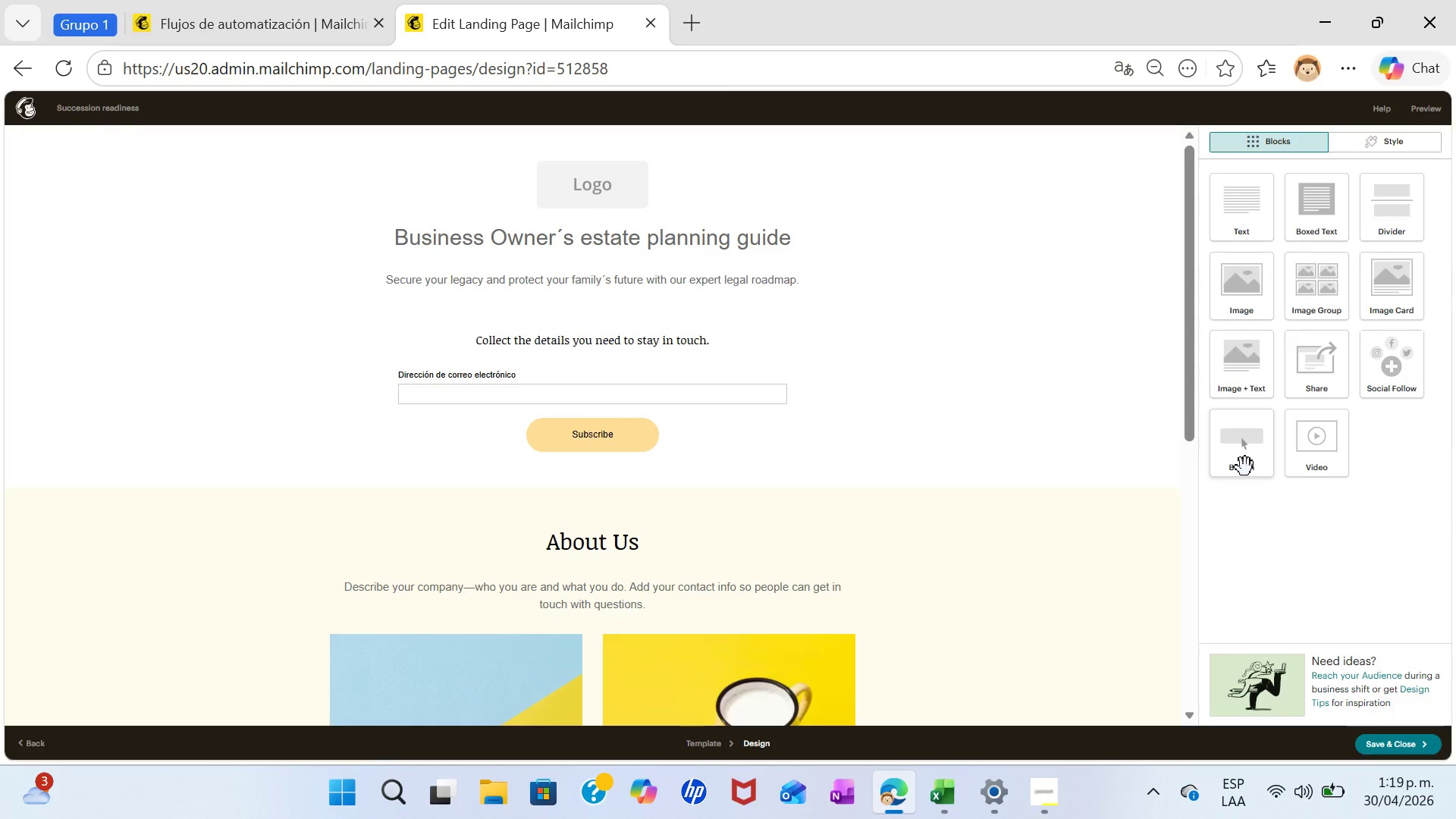 
wait(6.88)
 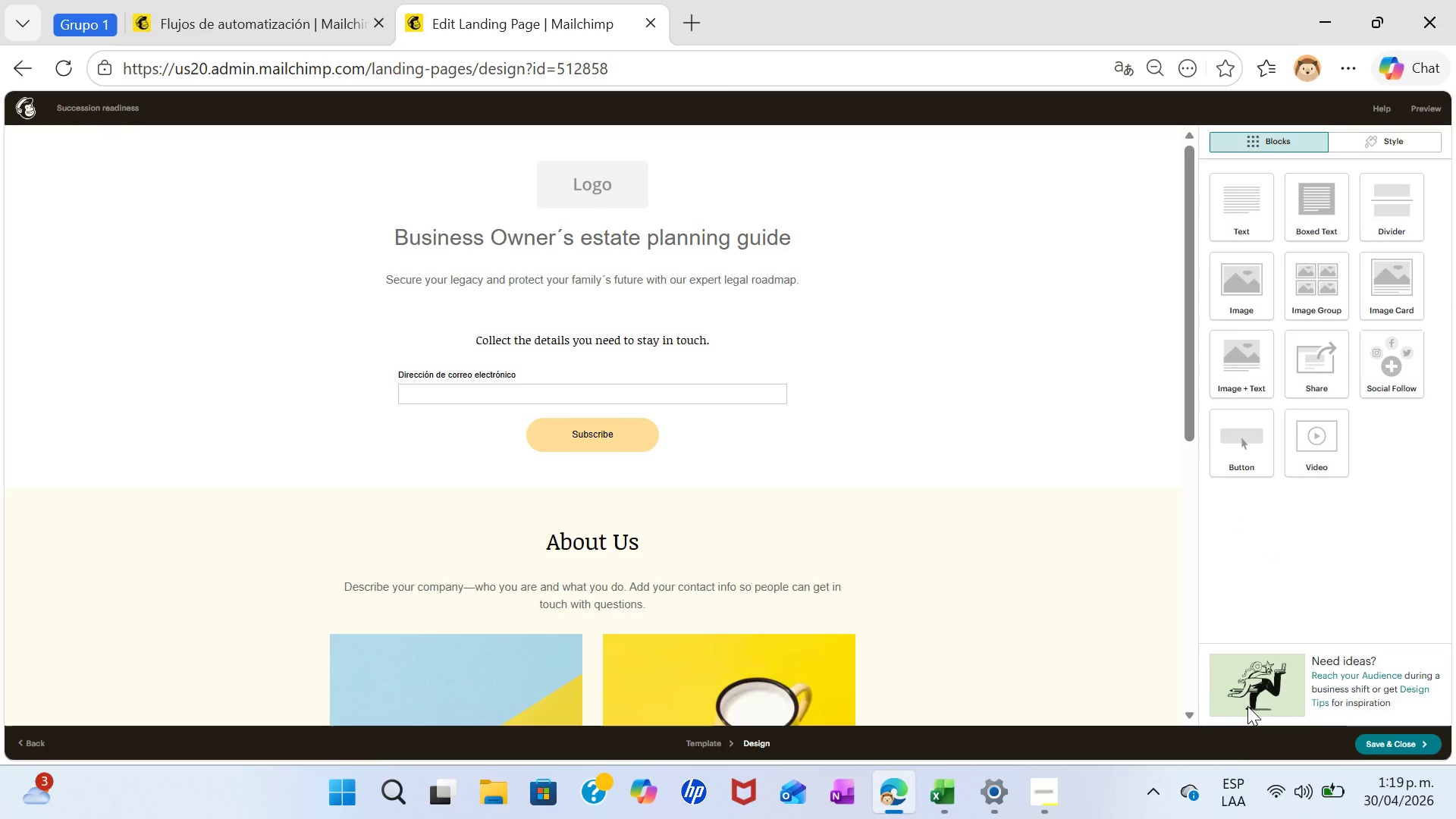 
left_click([1245, 467])
 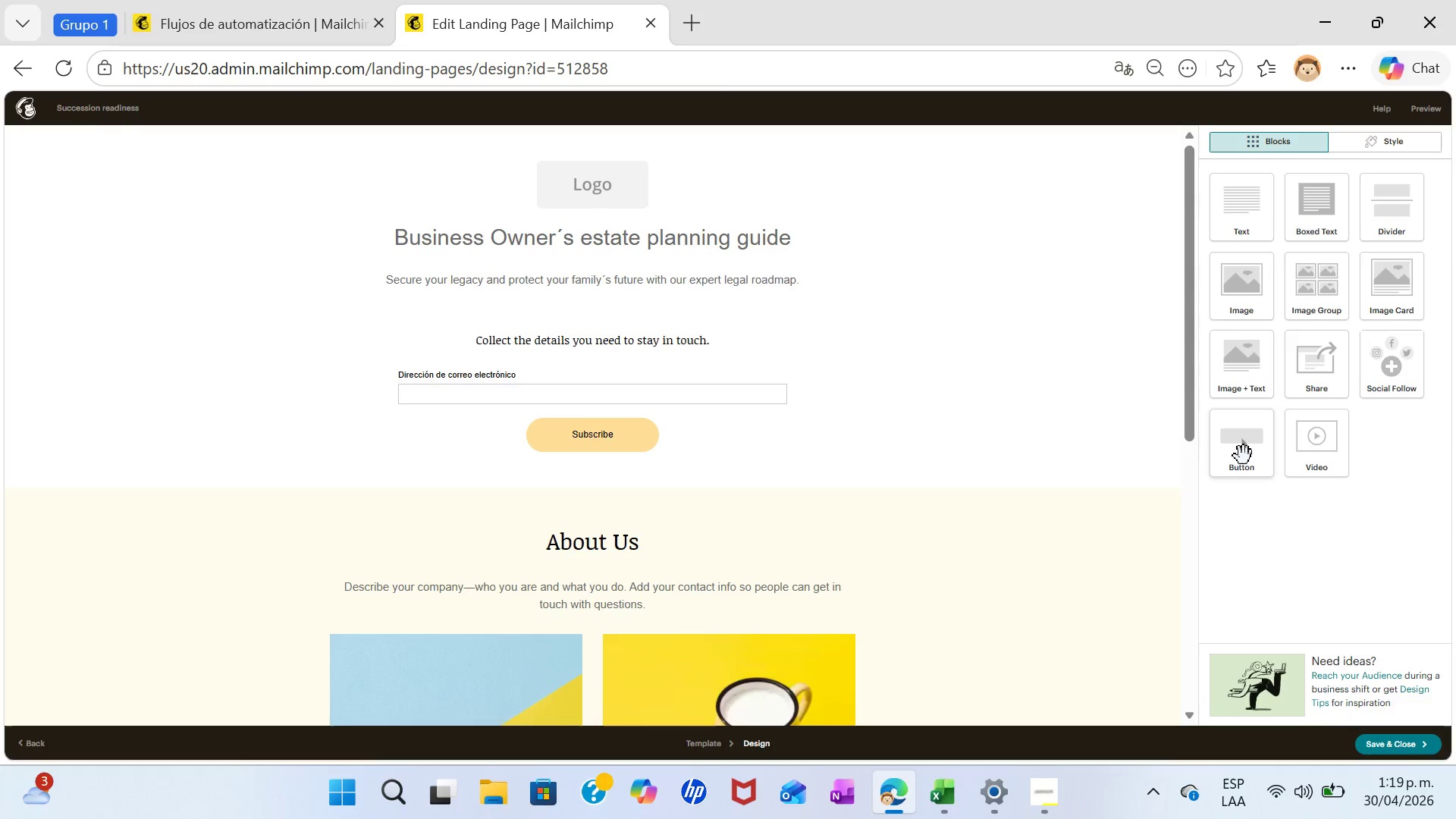 
left_click([1244, 453])
 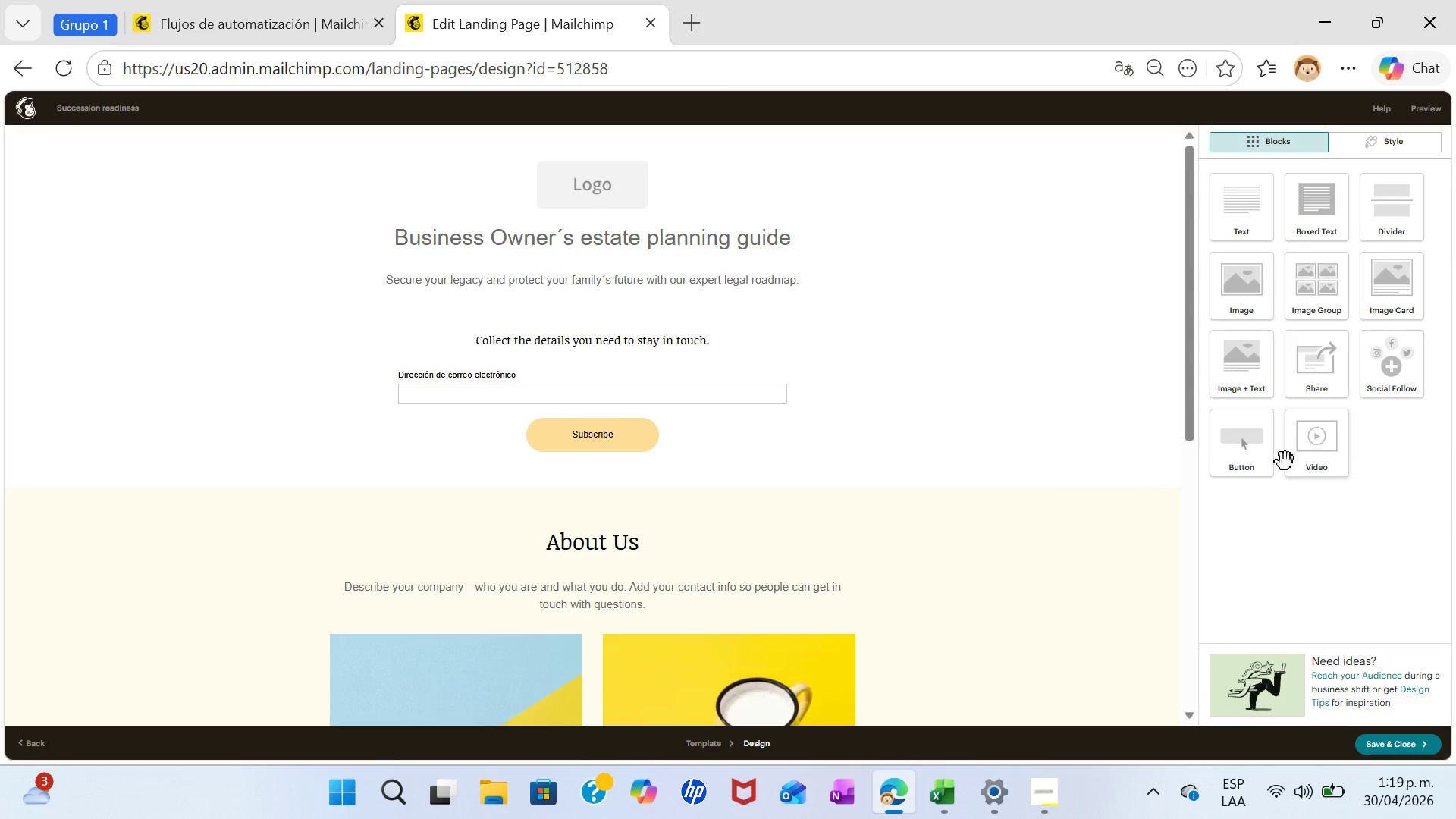 
left_click([1245, 459])
 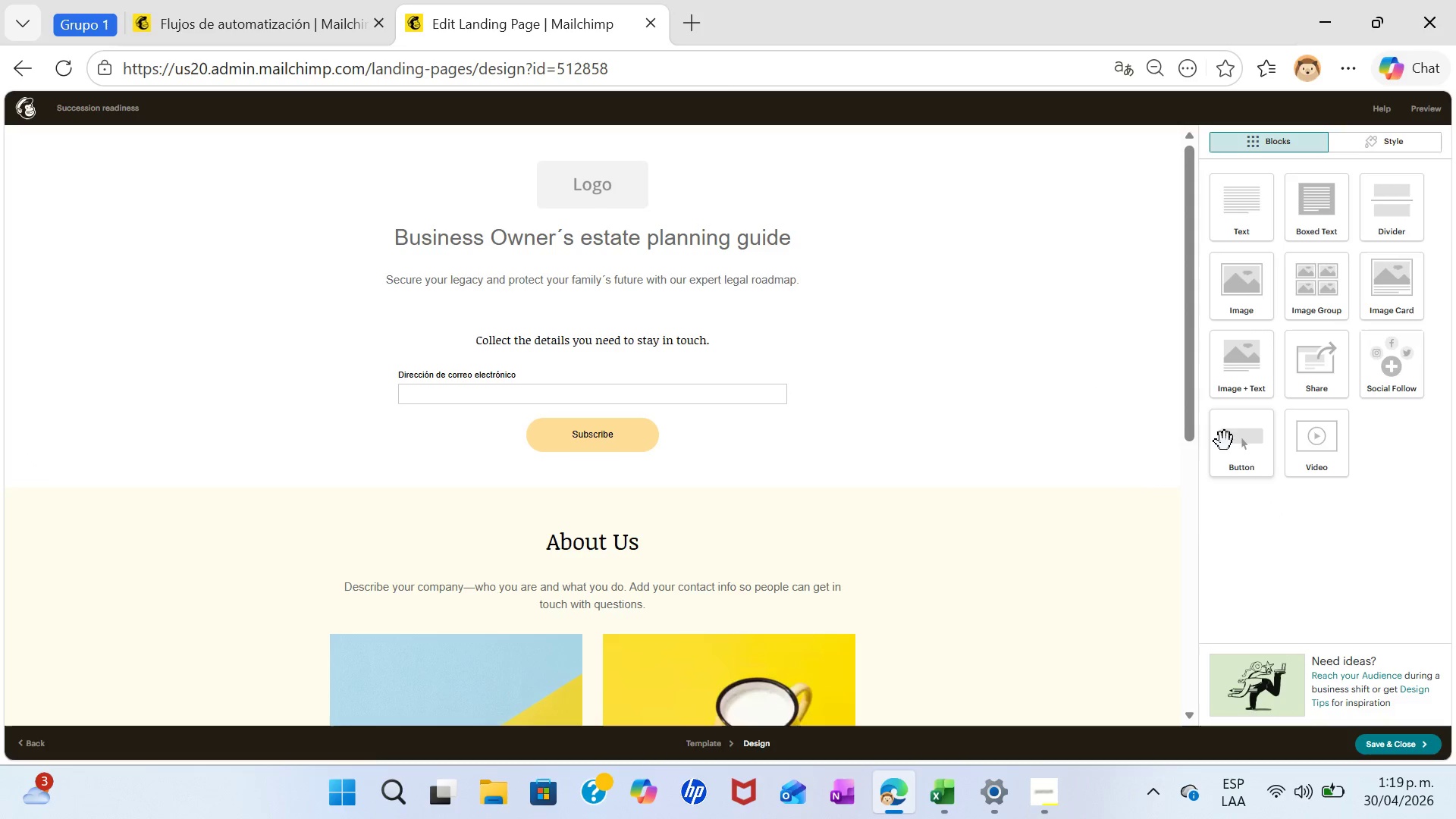 
wait(6.2)
 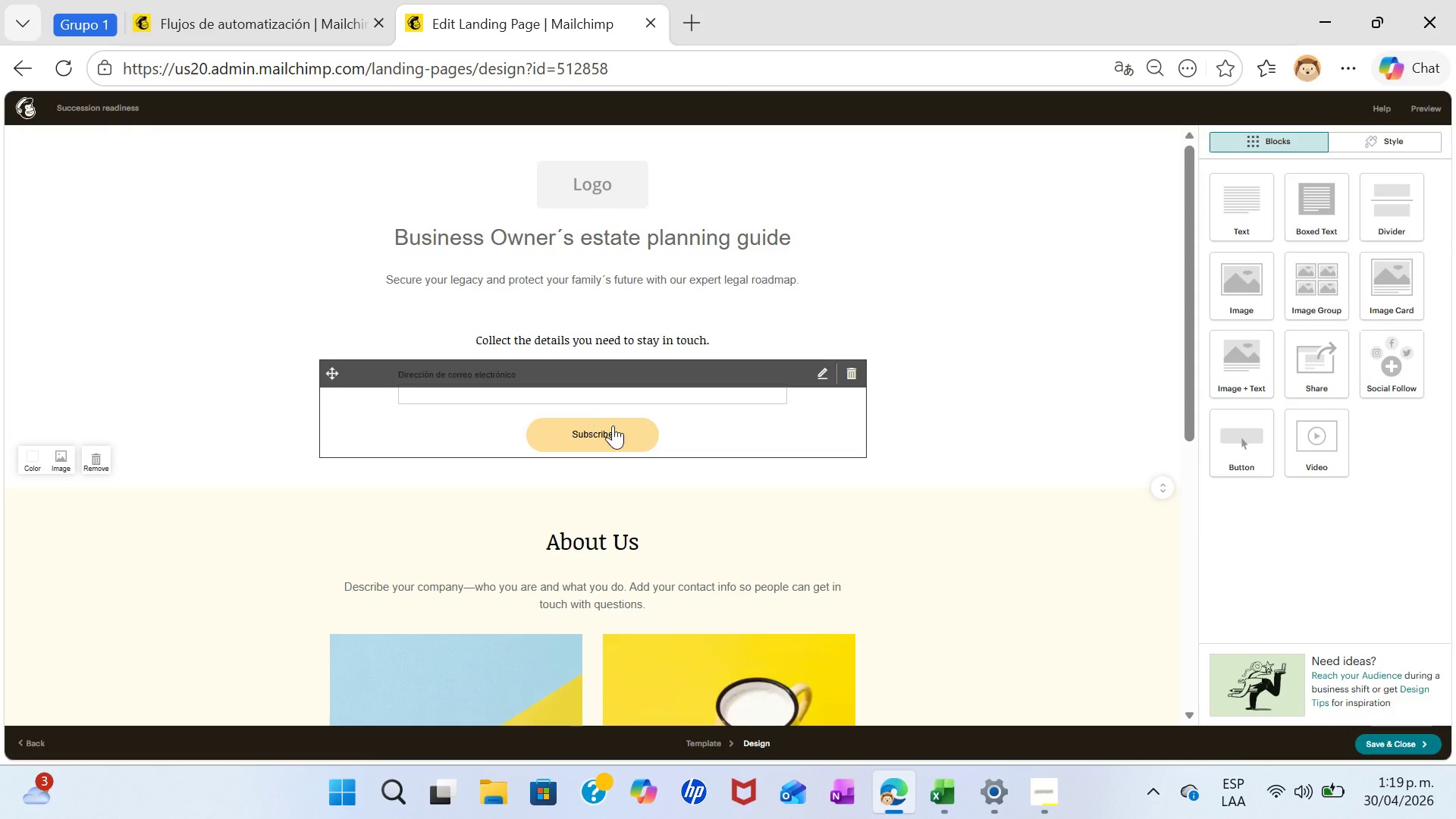 
double_click([1242, 446])
 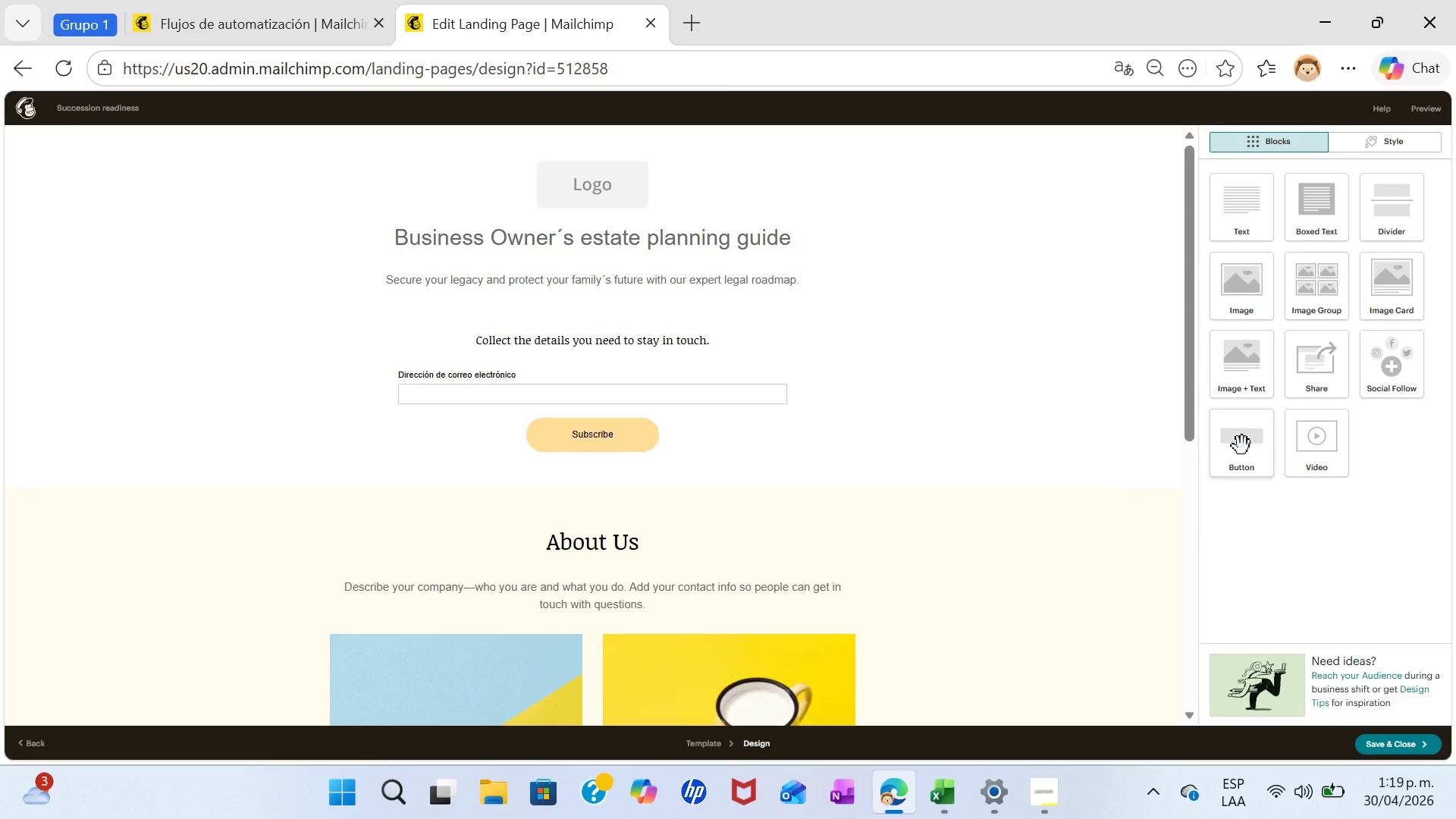 
triple_click([1242, 446])
 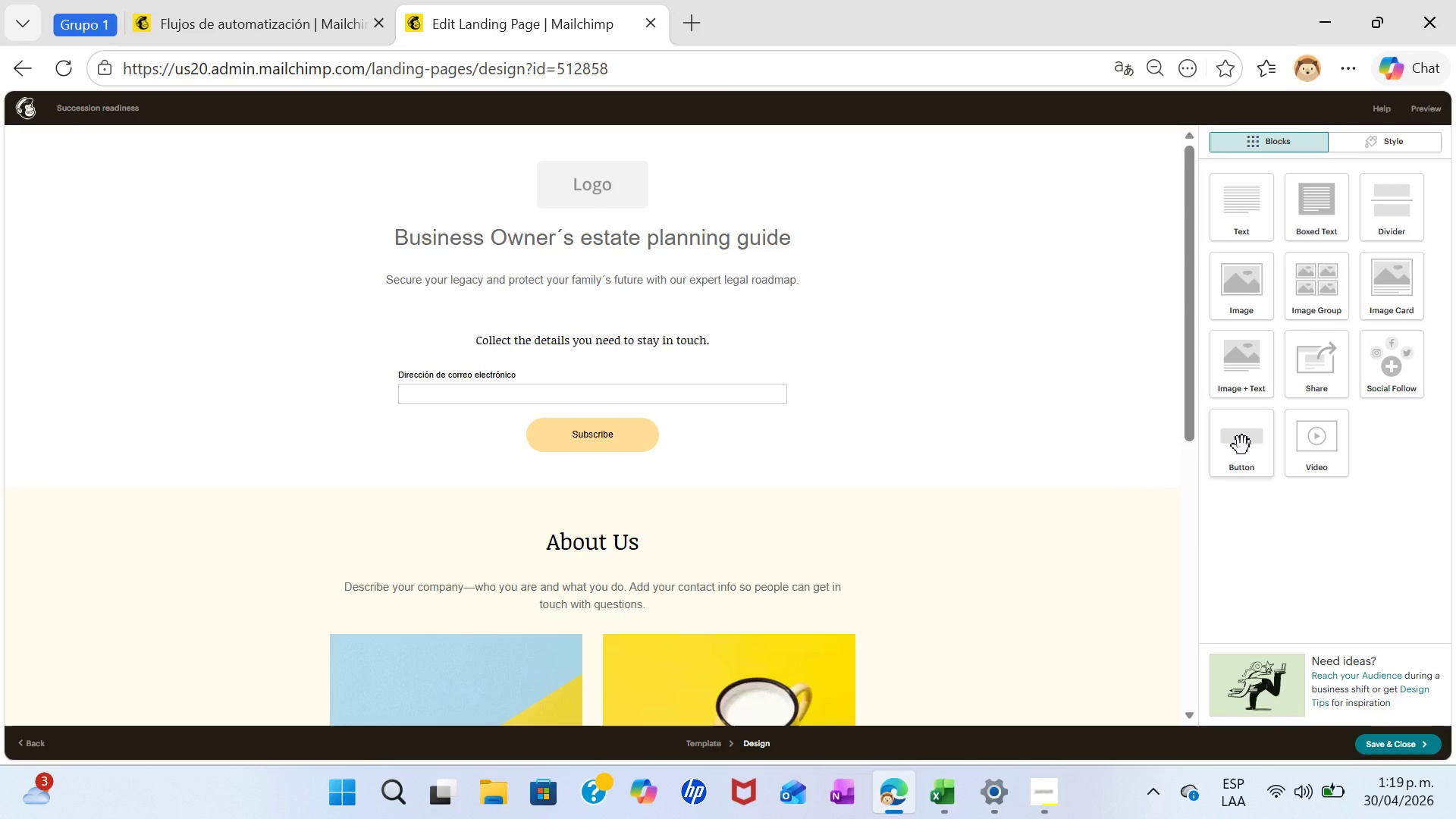 
triple_click([1242, 446])
 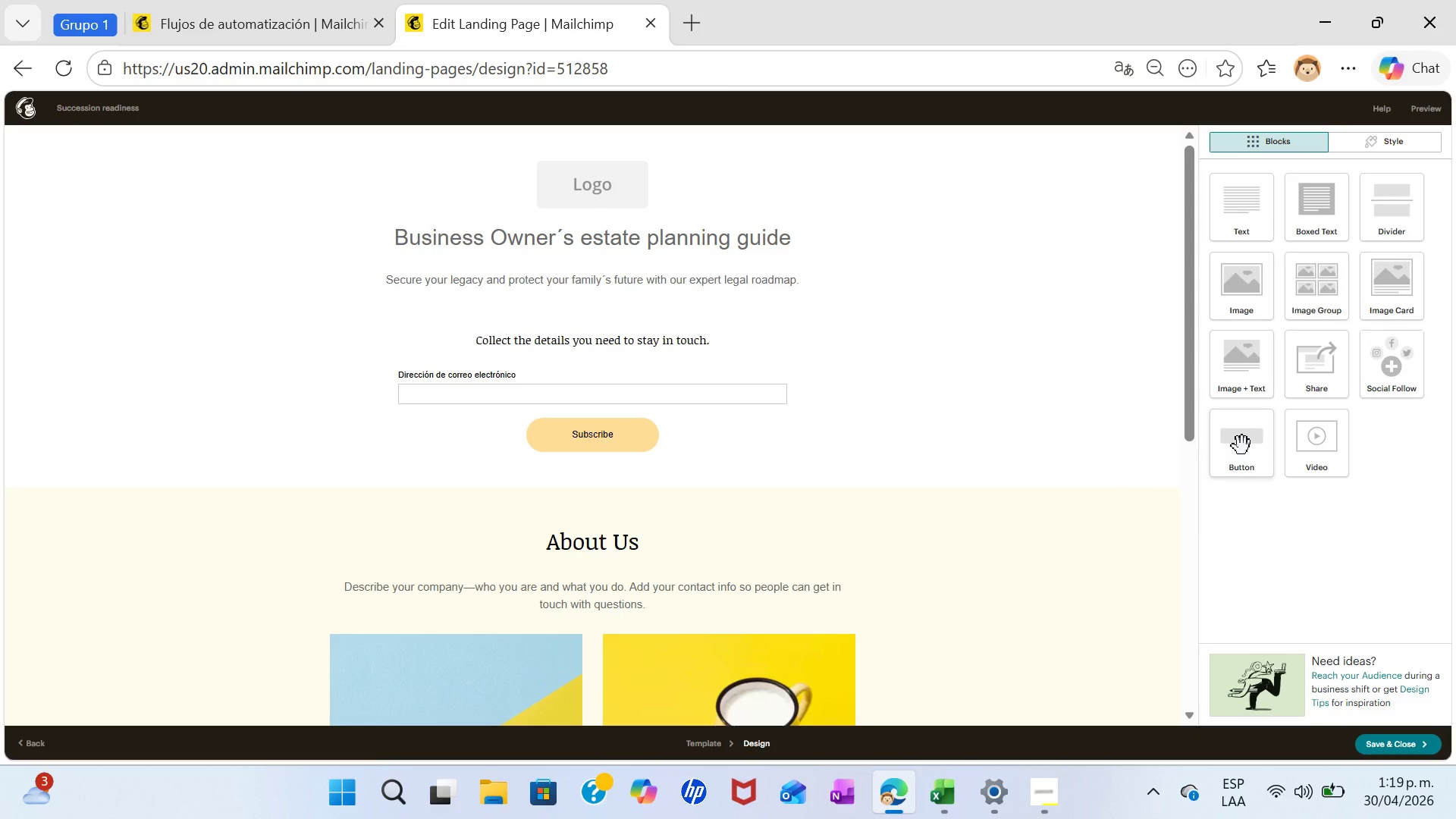 
triple_click([1242, 446])
 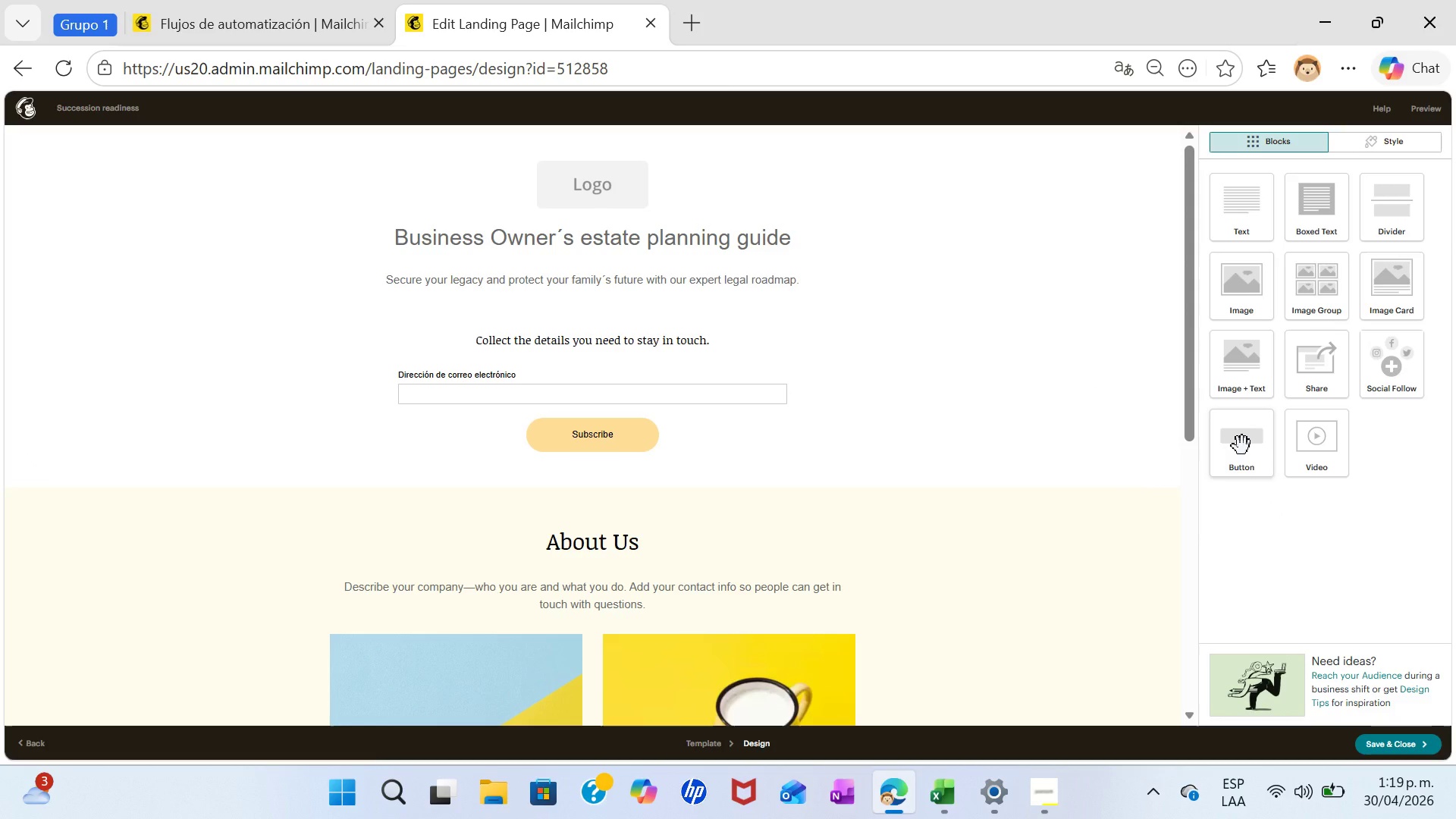 
triple_click([1242, 446])
 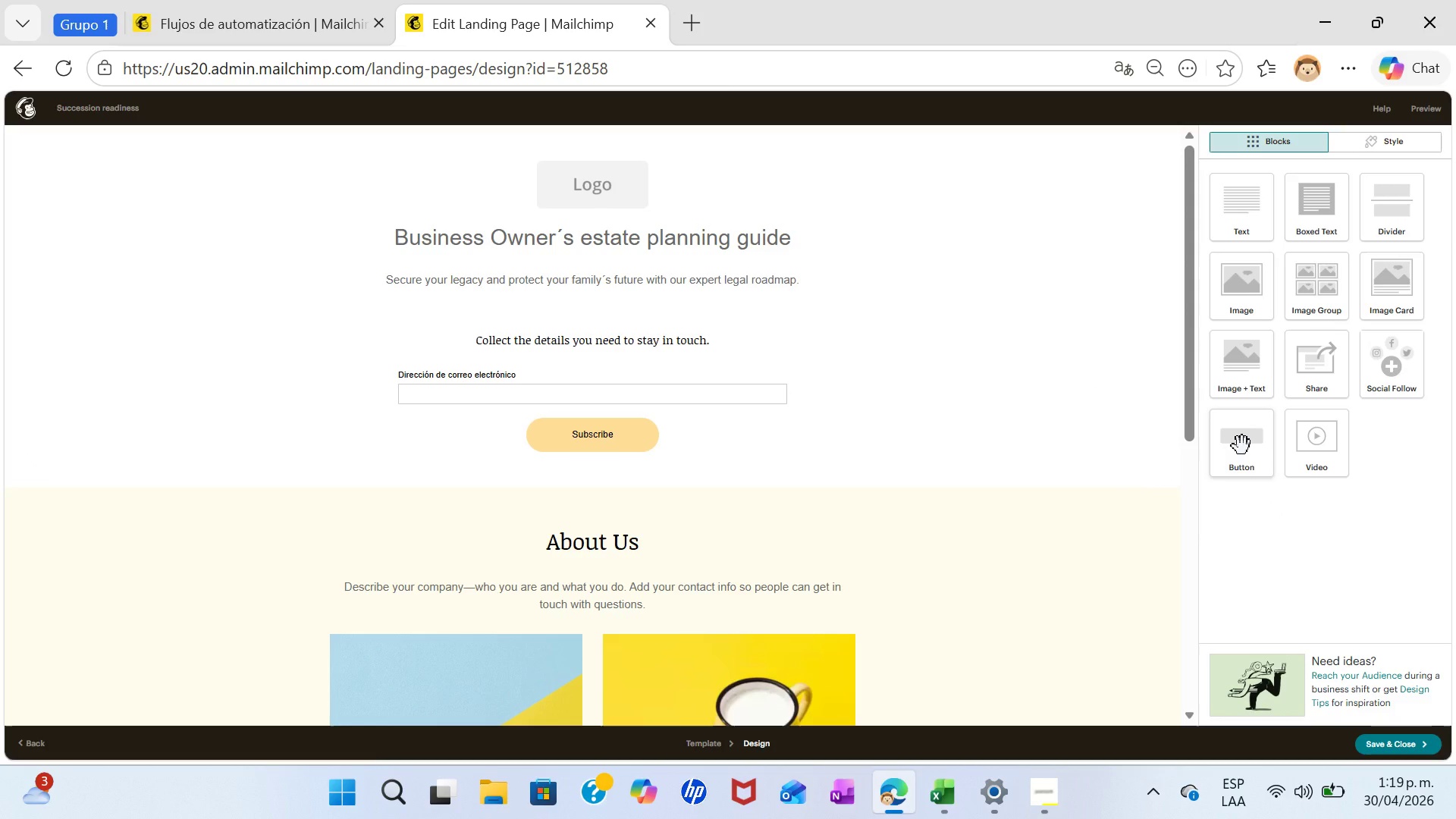 
wait(7.2)
 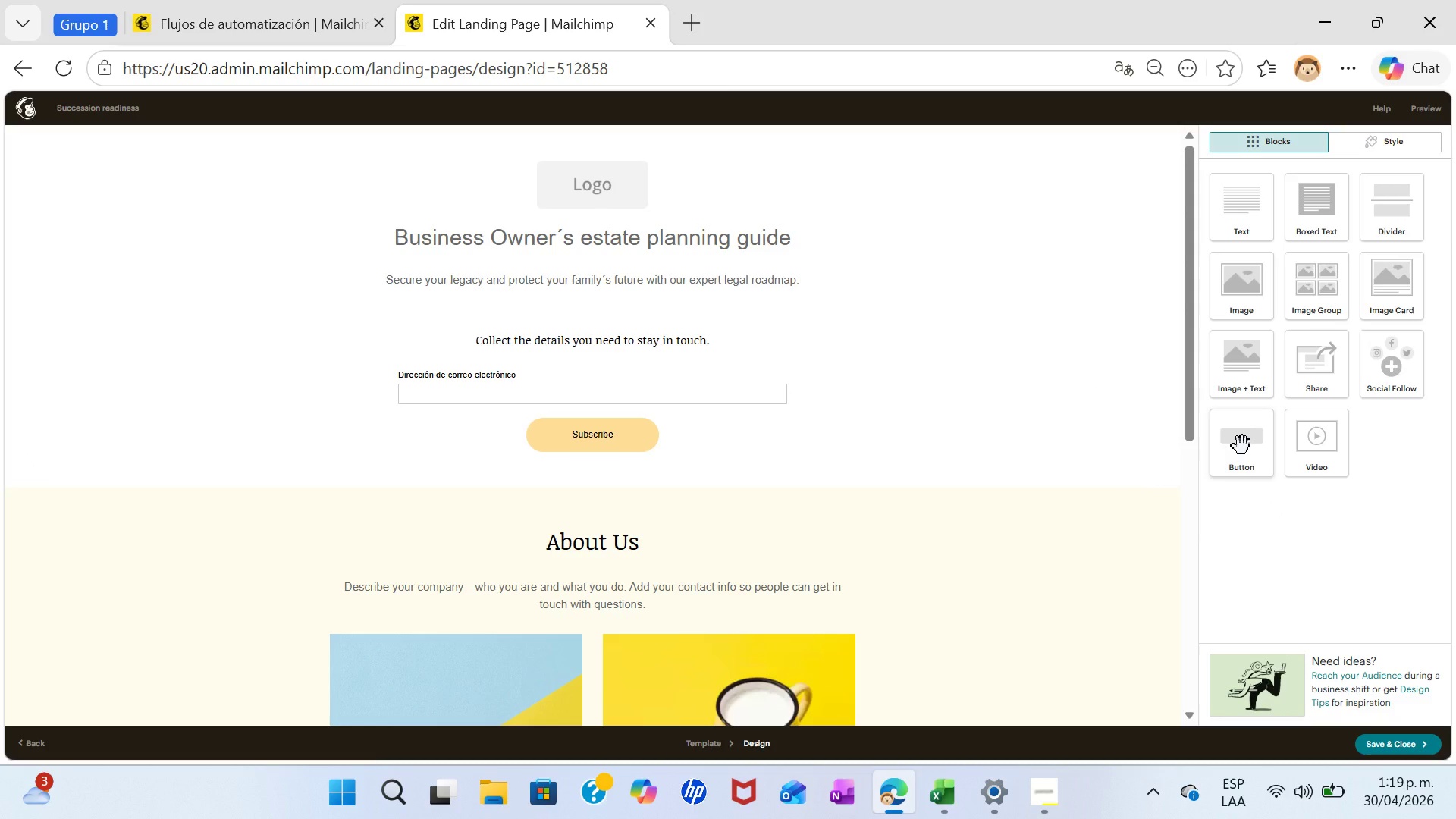 
left_click([579, 435])
 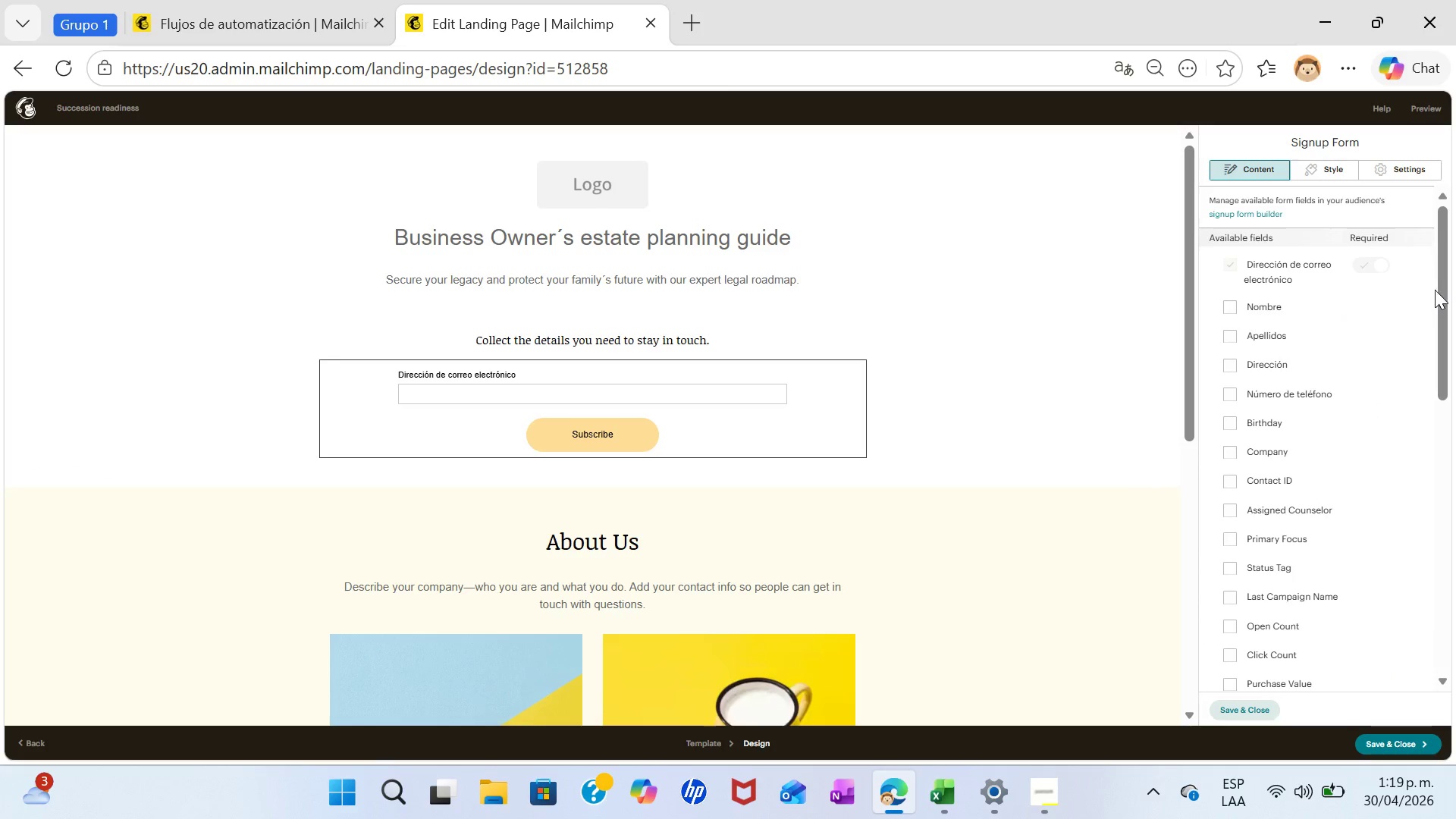 
left_click_drag(start_coordinate=[1439, 292], to_coordinate=[1452, 580])
 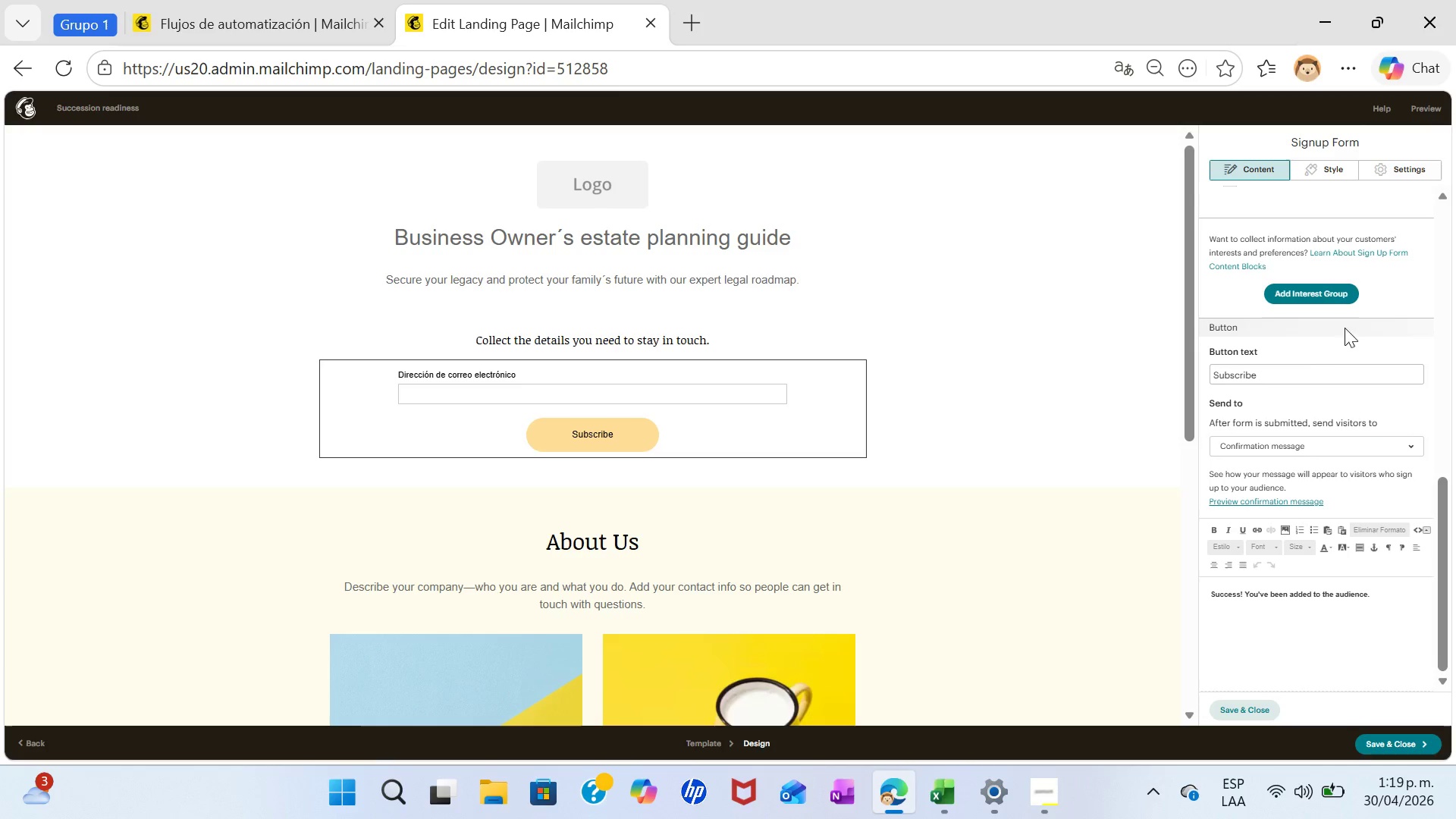 
left_click([1326, 375])
 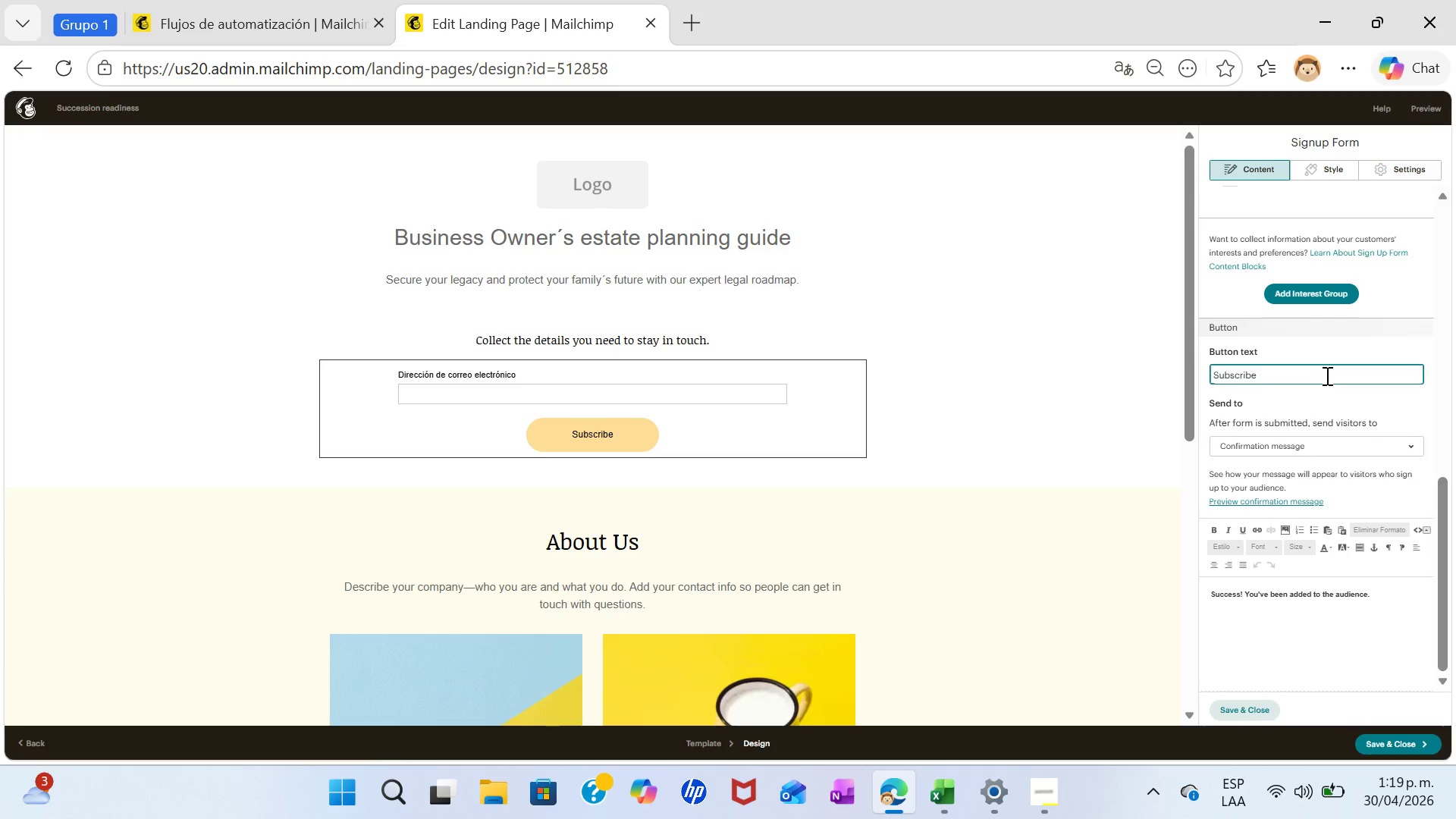 
hold_key(key=Backspace, duration=1.25)
 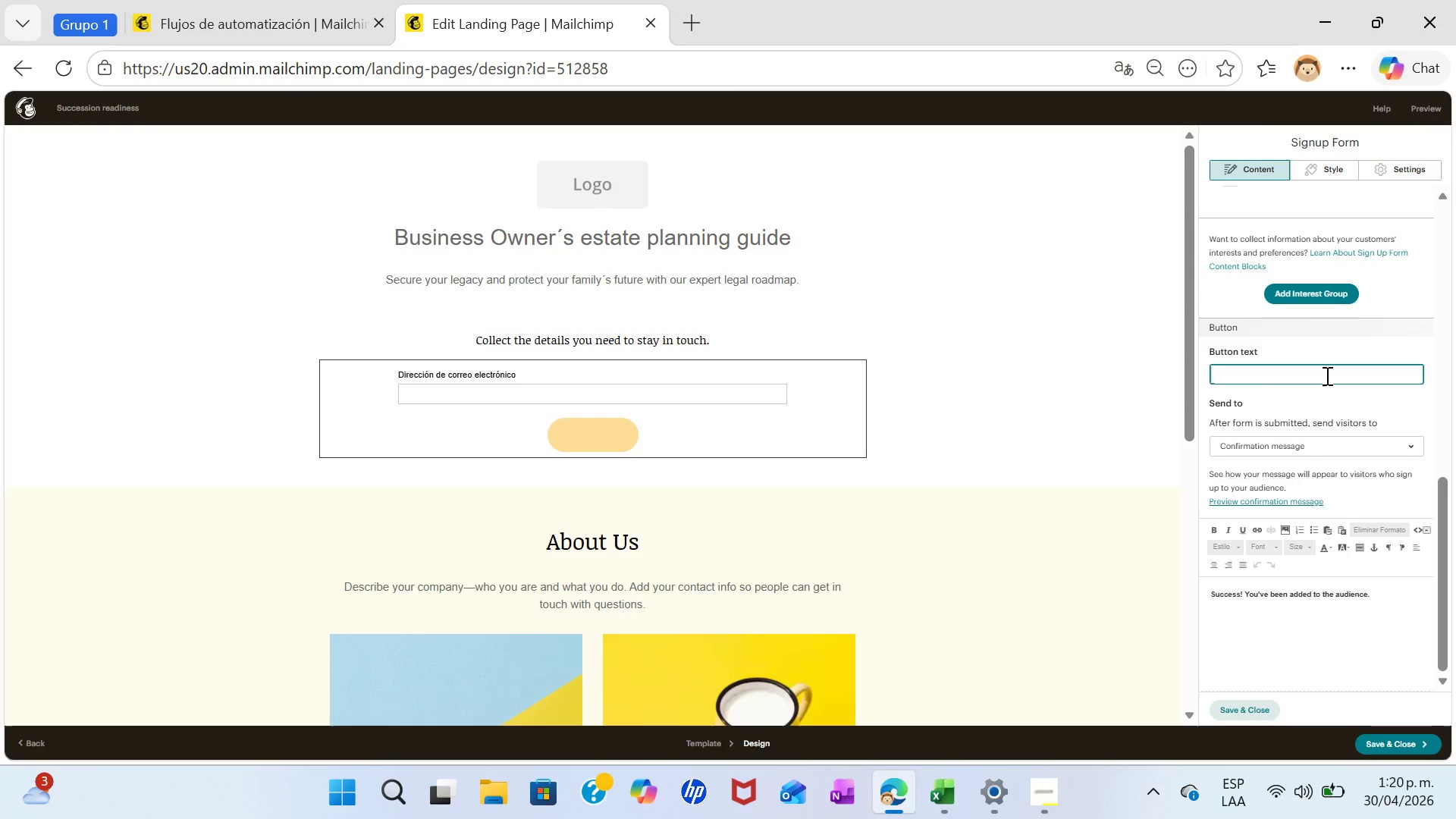 
wait(15.19)
 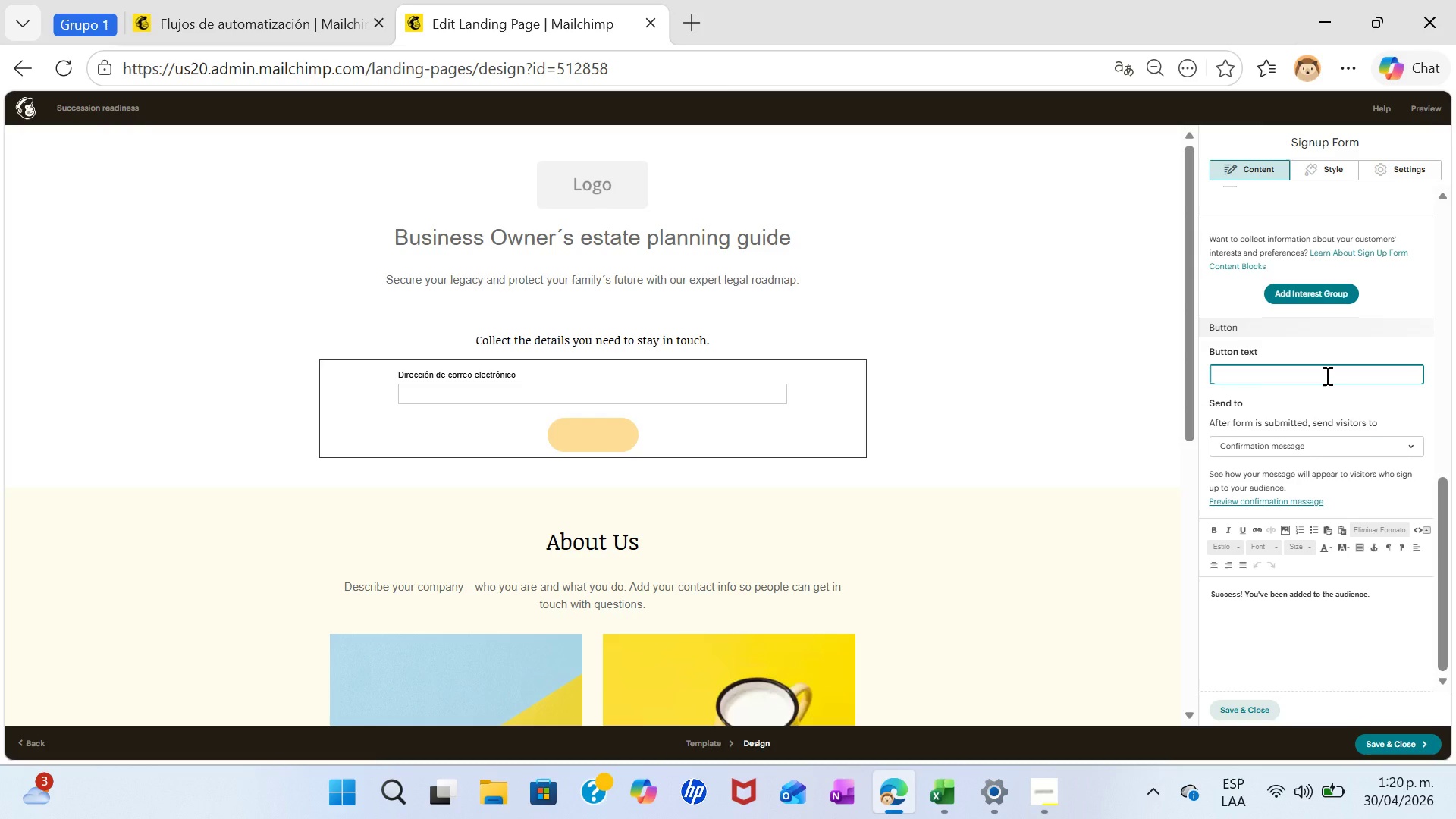 
type(Get my guide)
 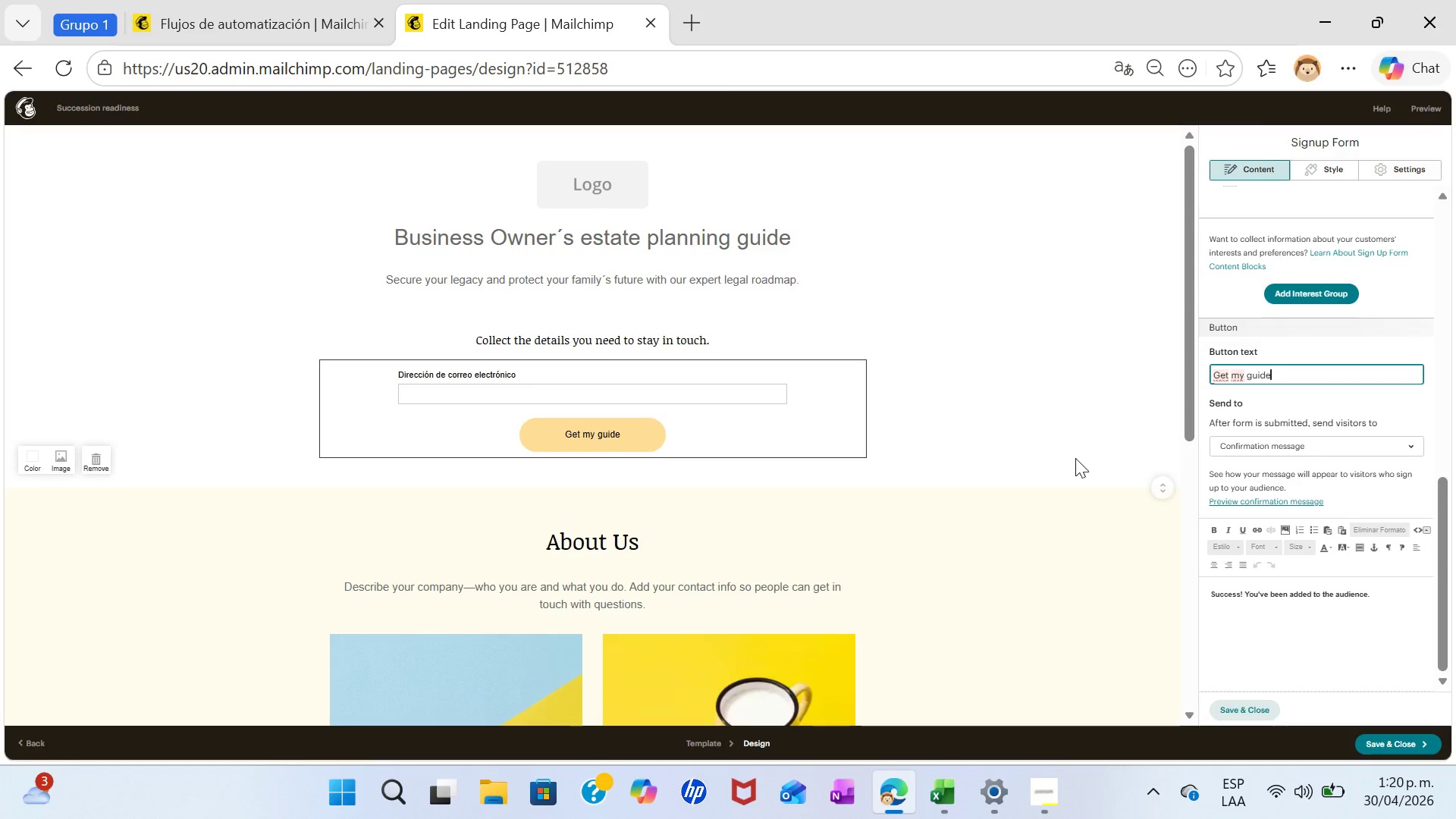 
left_click([1075, 458])
 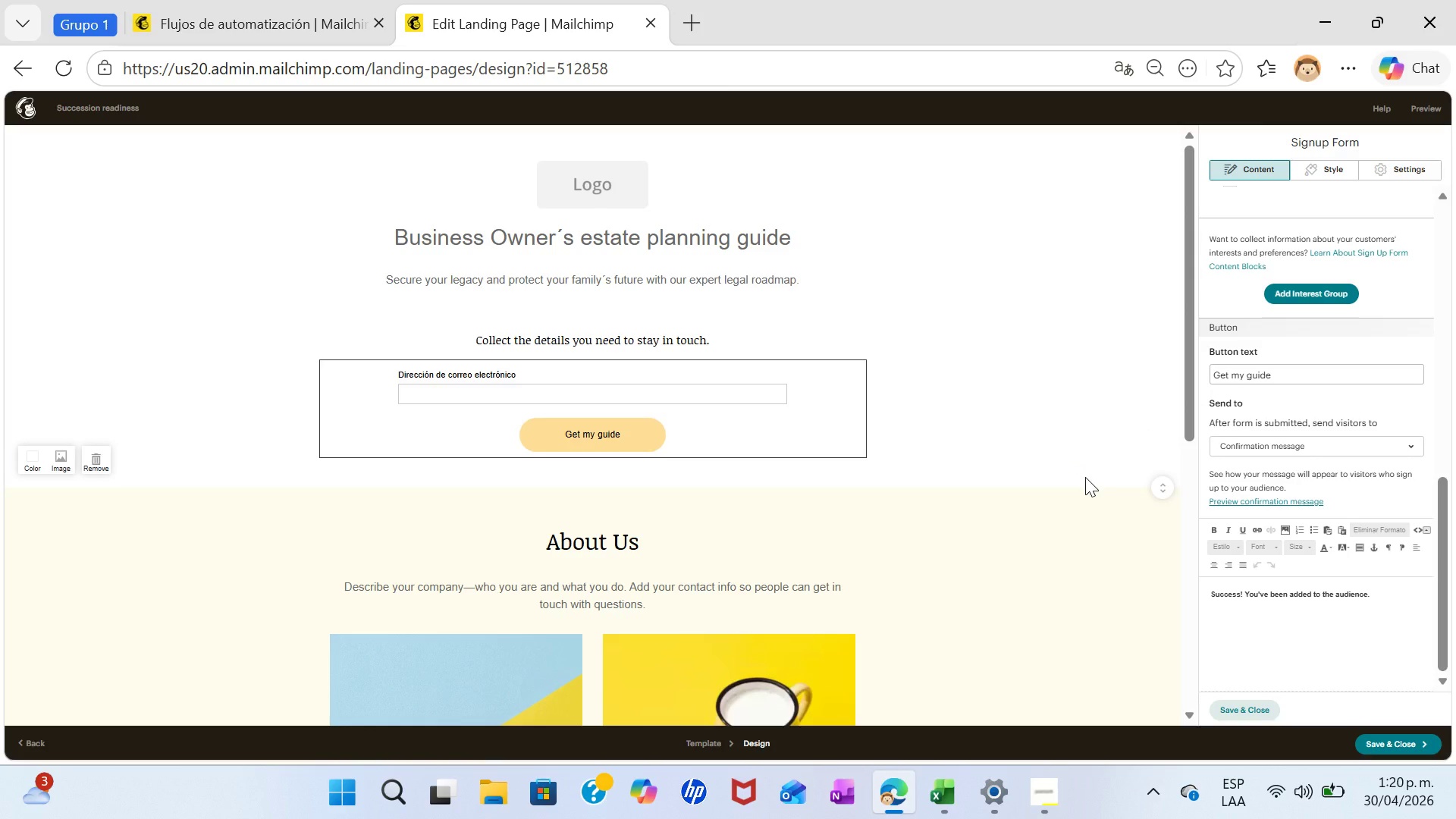 
wait(16.91)
 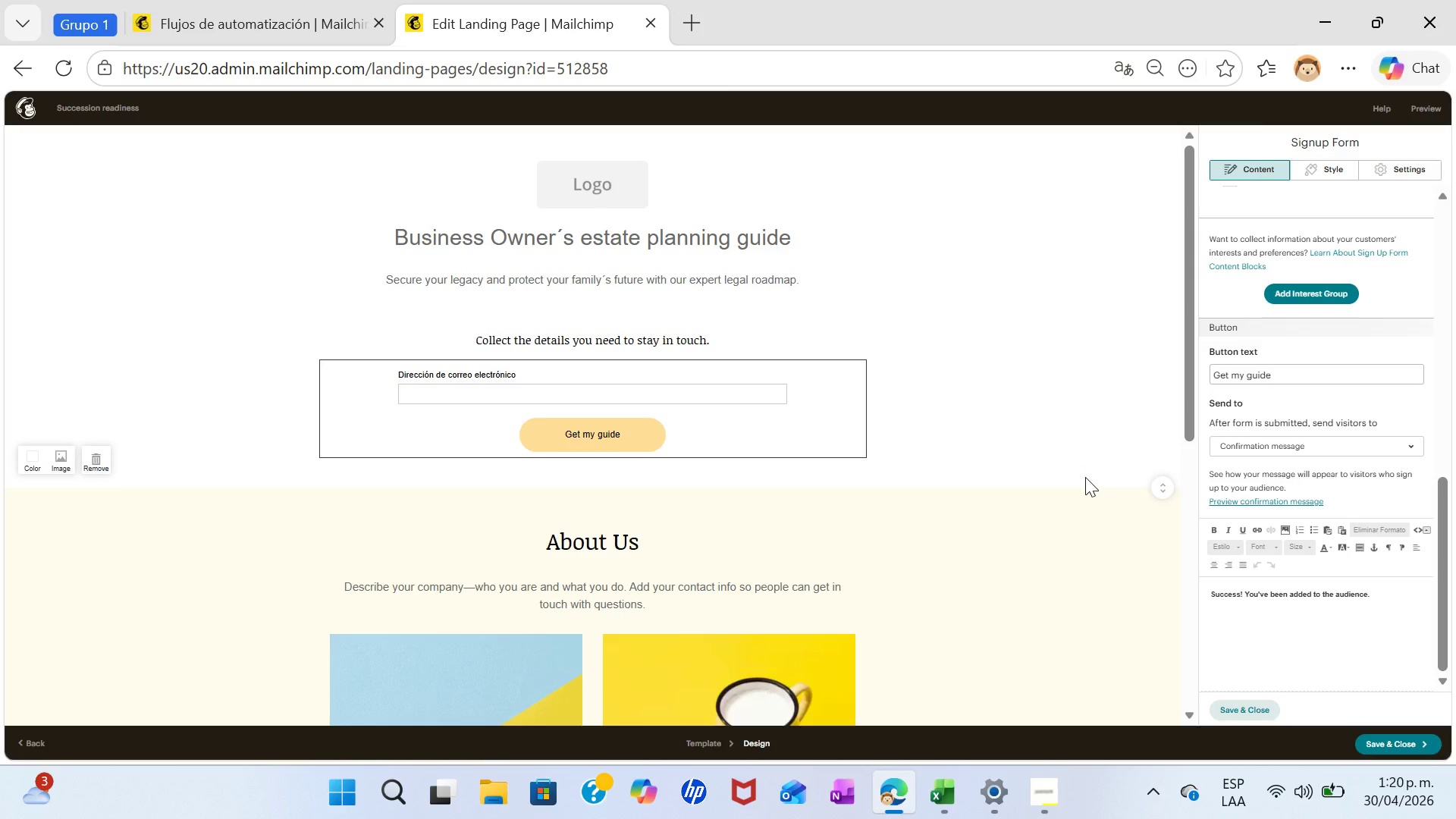 
left_click([1247, 706])
 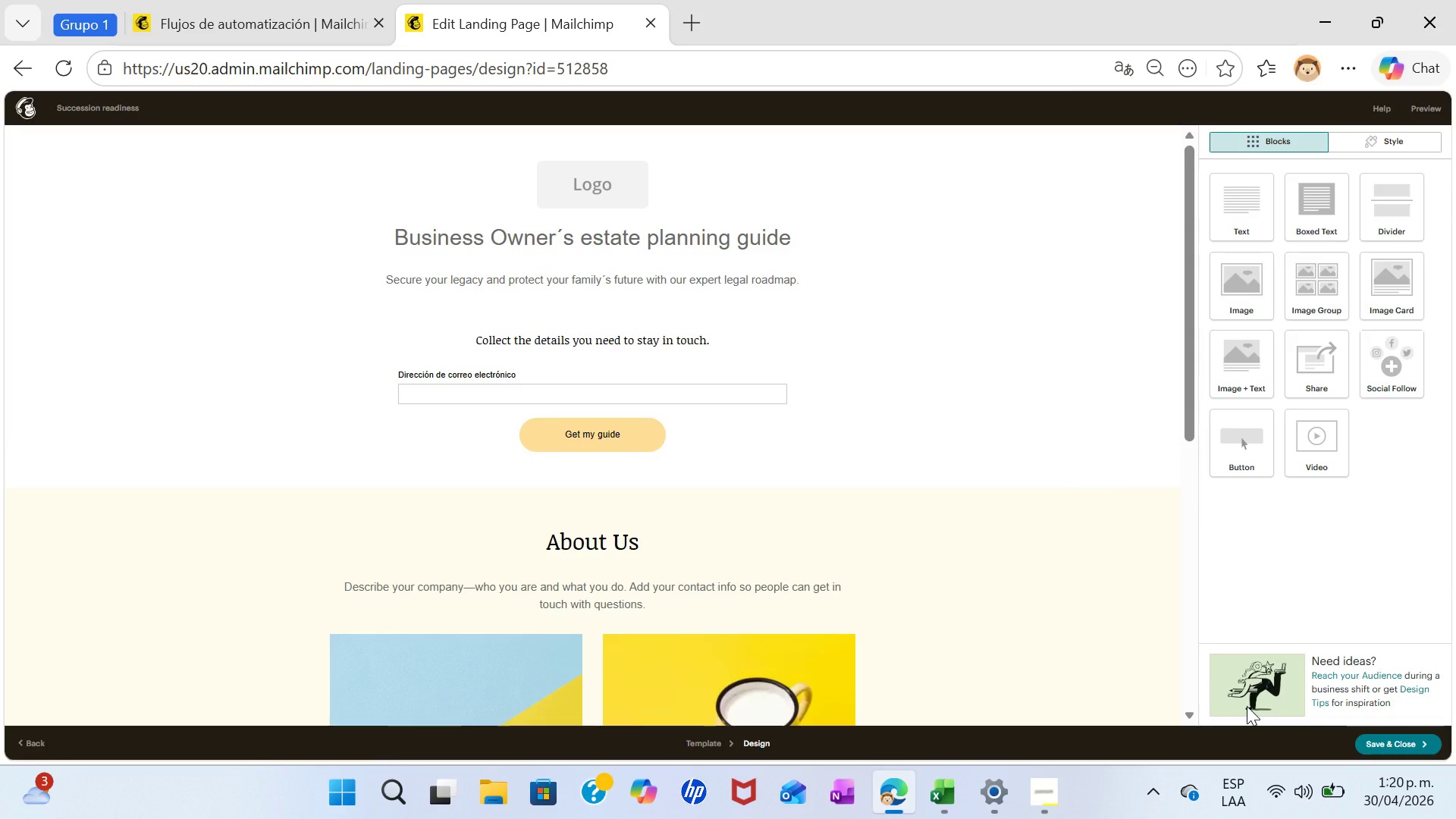 
wait(14.7)
 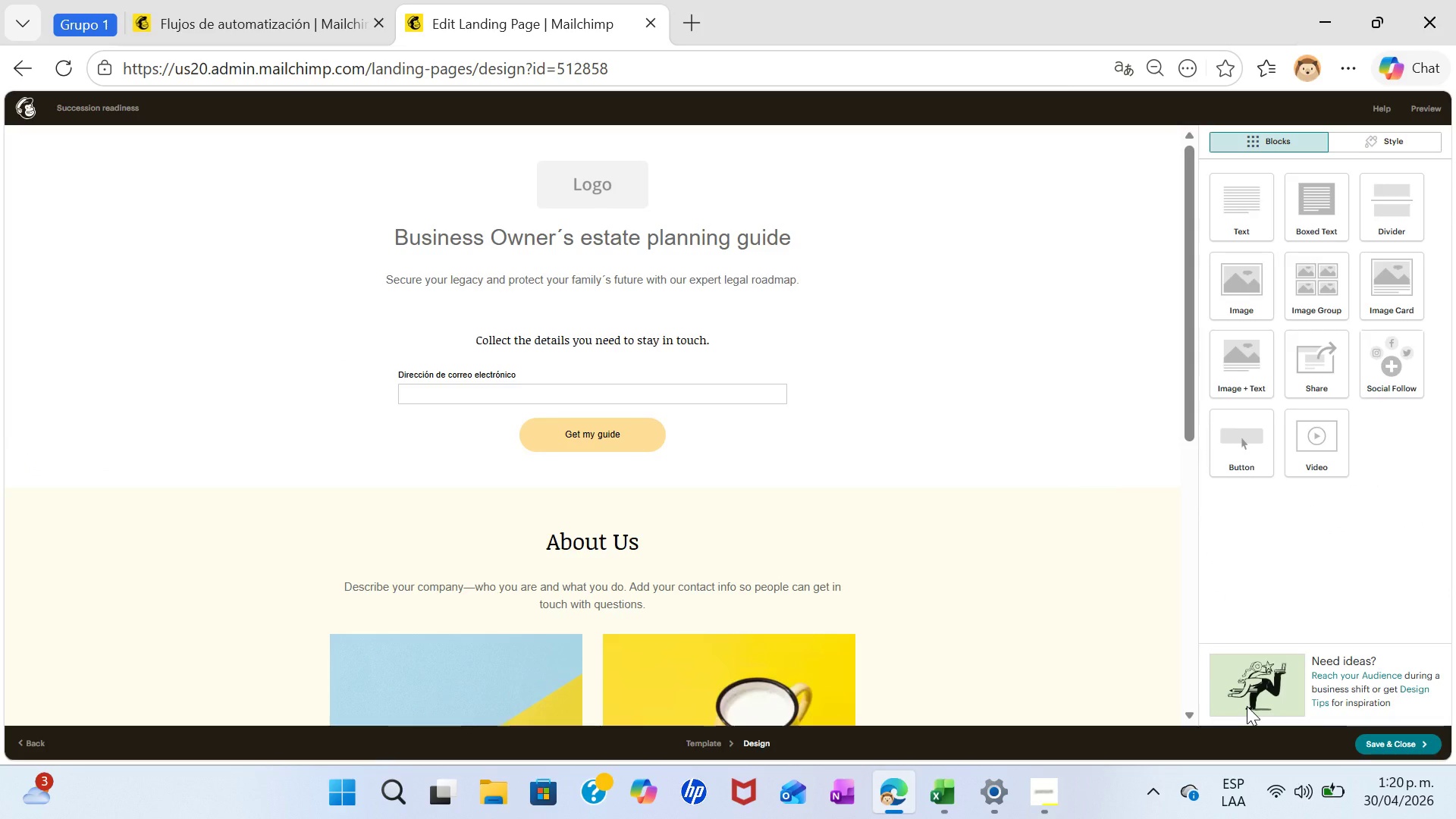 
left_click([1399, 743])
 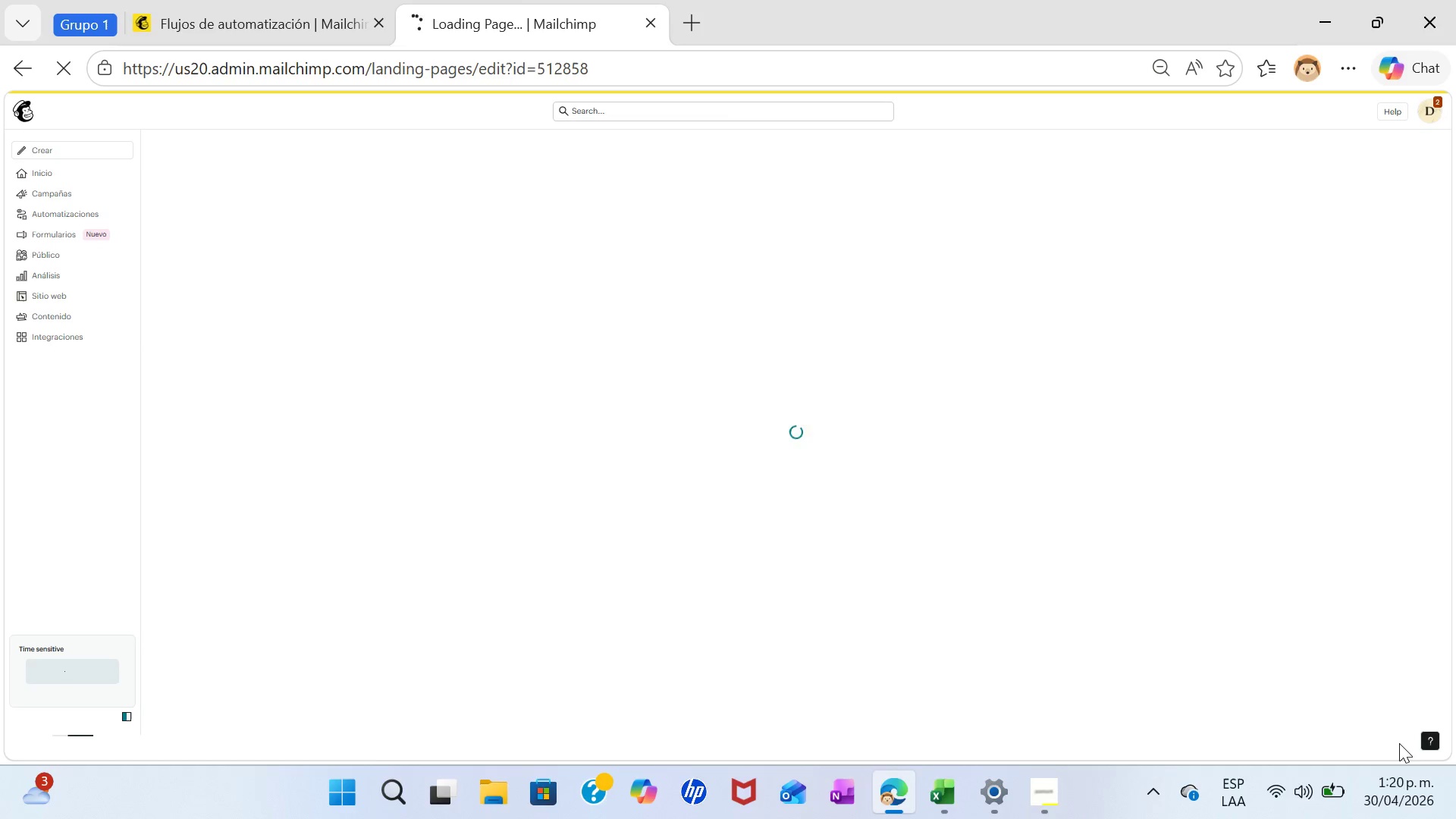 
wait(5.42)
 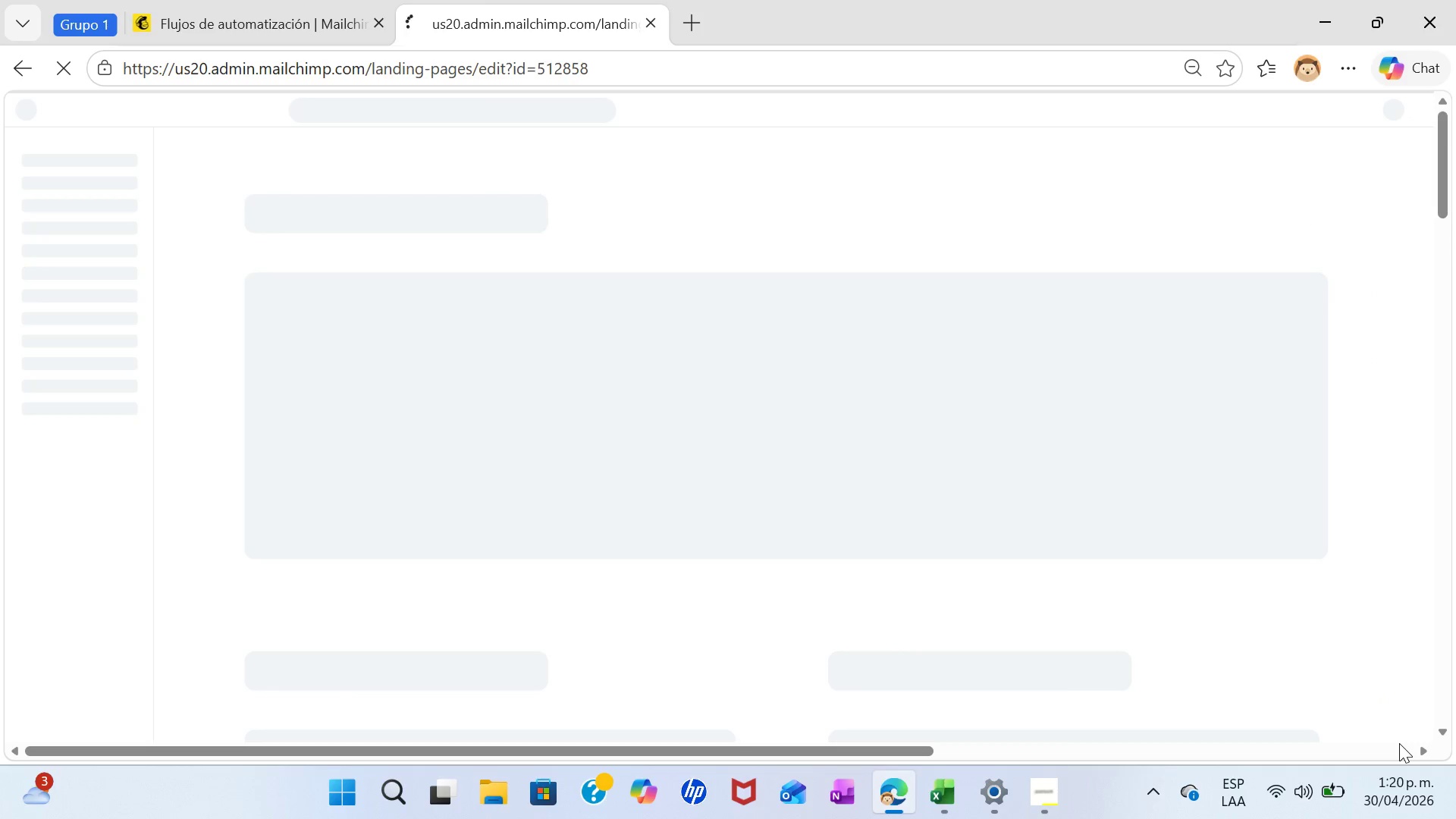 
left_click([1318, 687])
 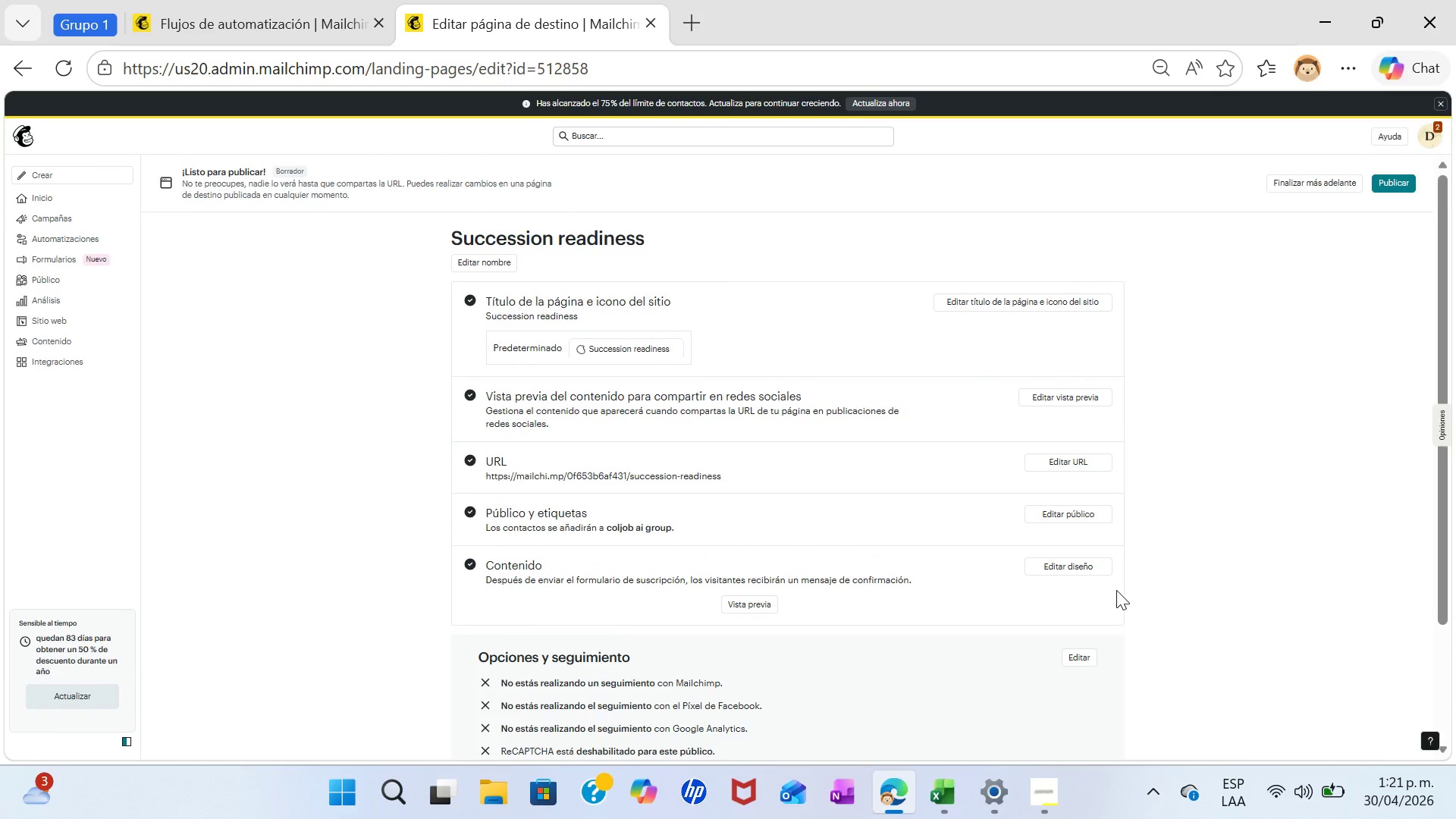 
wait(13.08)
 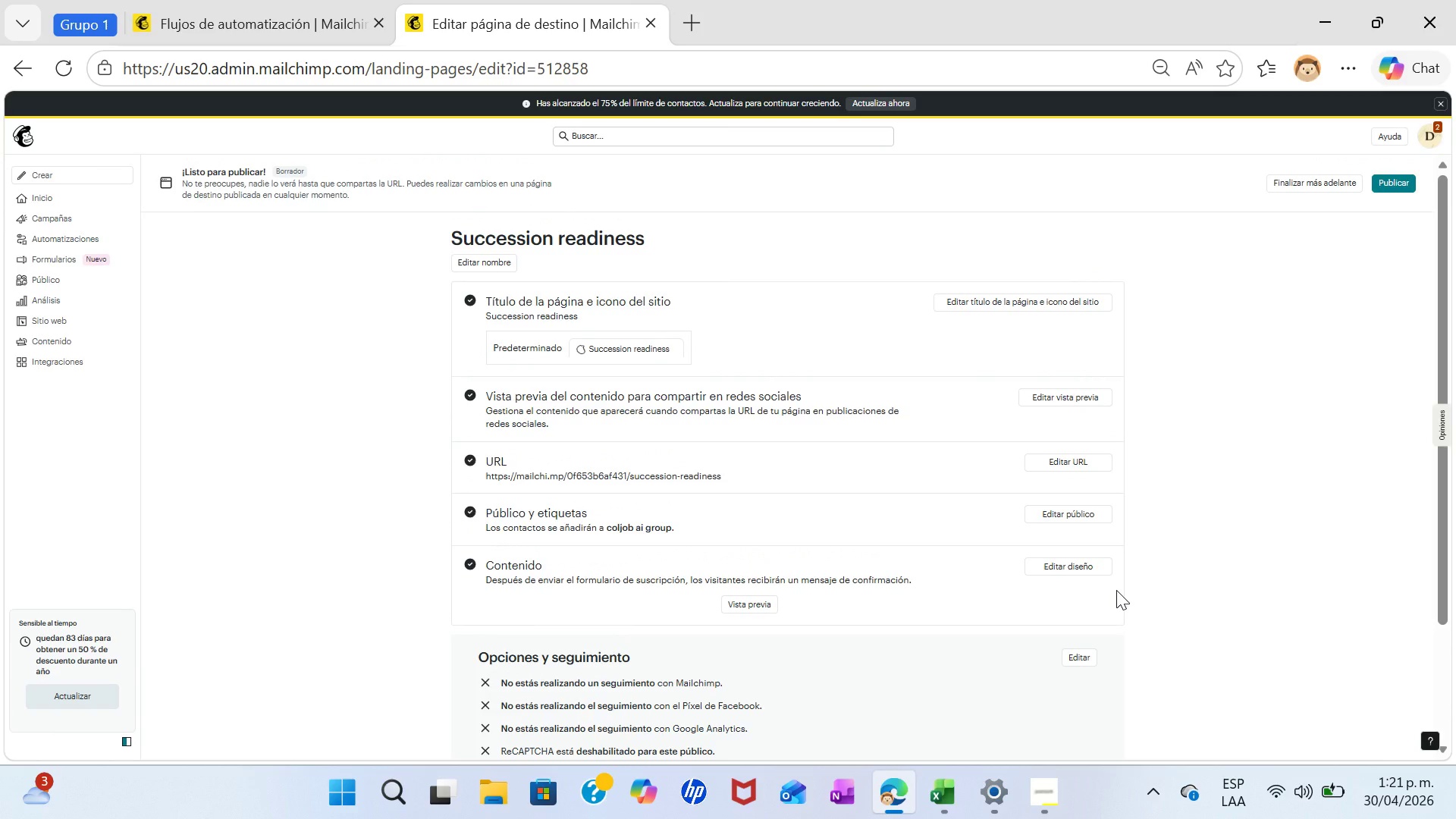 
left_click_drag(start_coordinate=[1439, 391], to_coordinate=[1415, 312])
 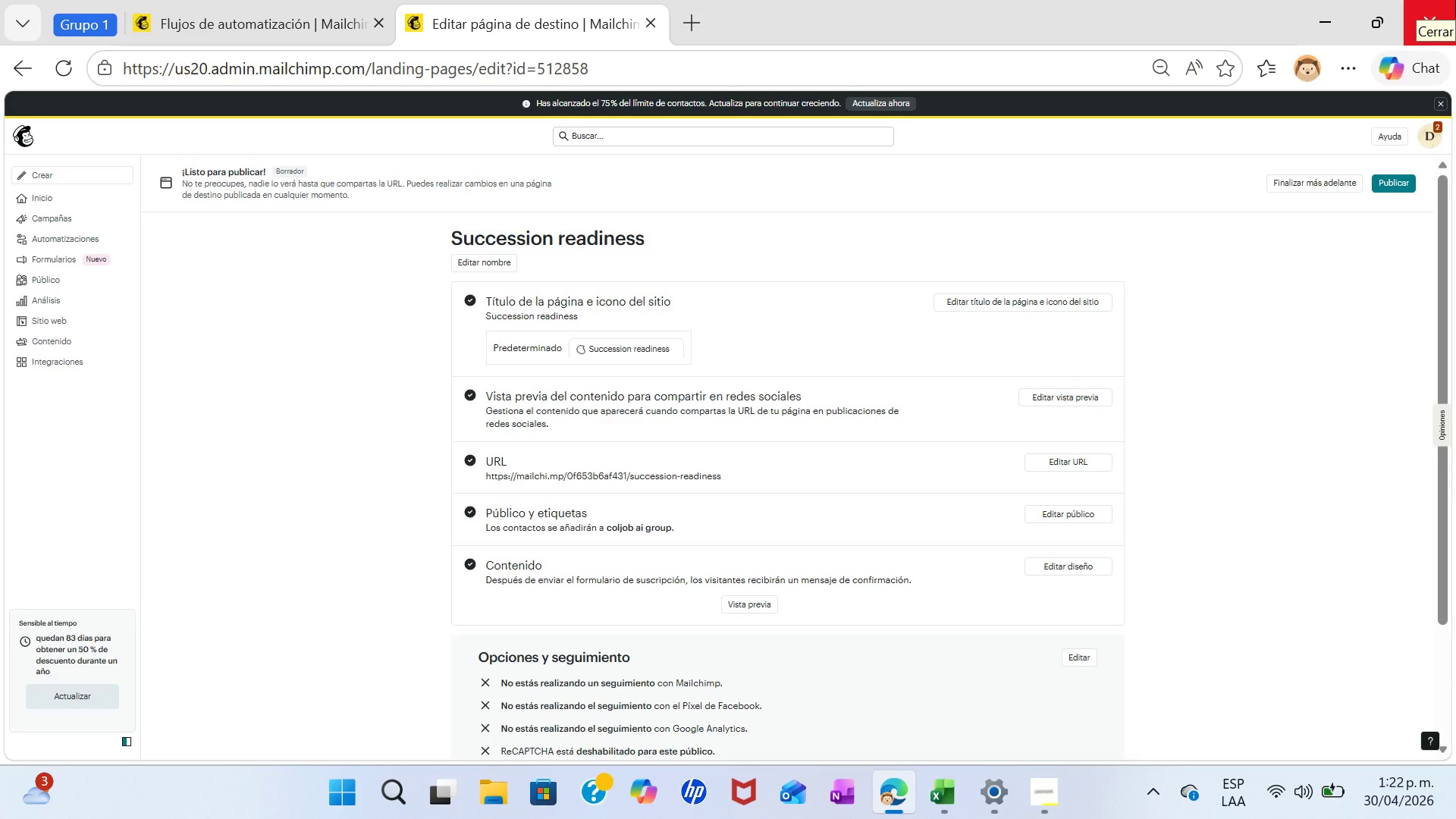 
wait(64.73)
 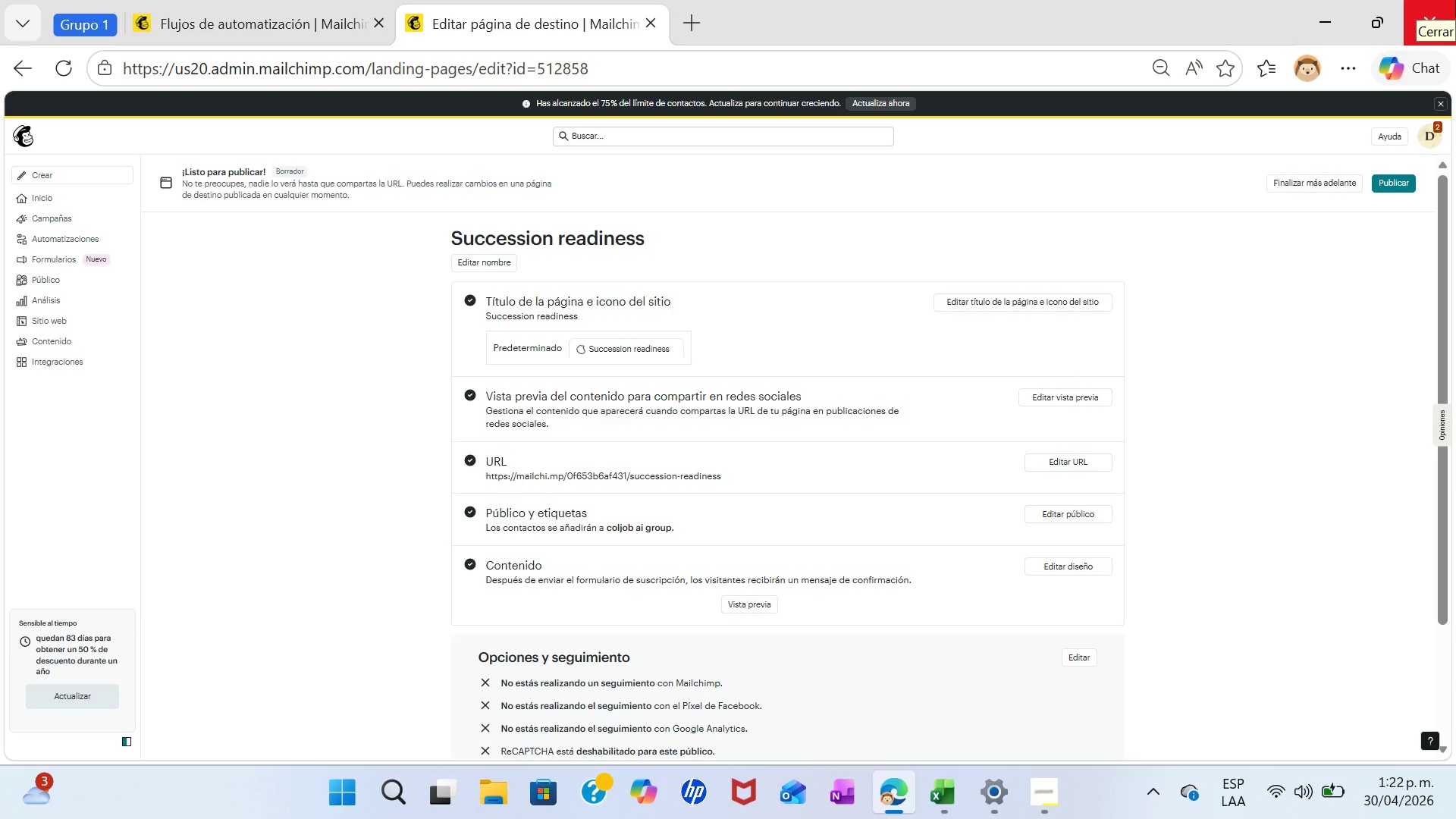 
left_click([1065, 510])
 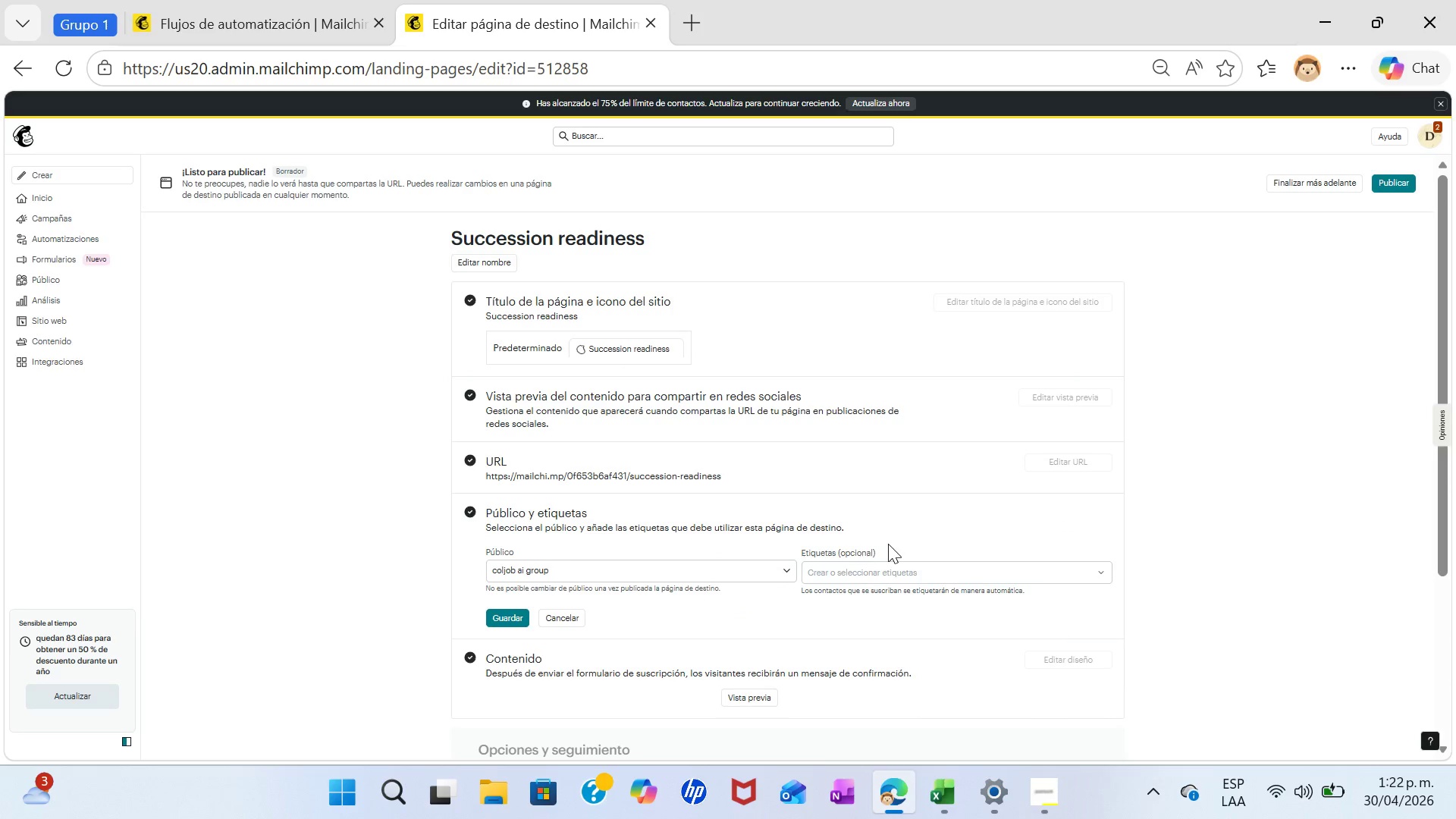 
left_click([904, 570])
 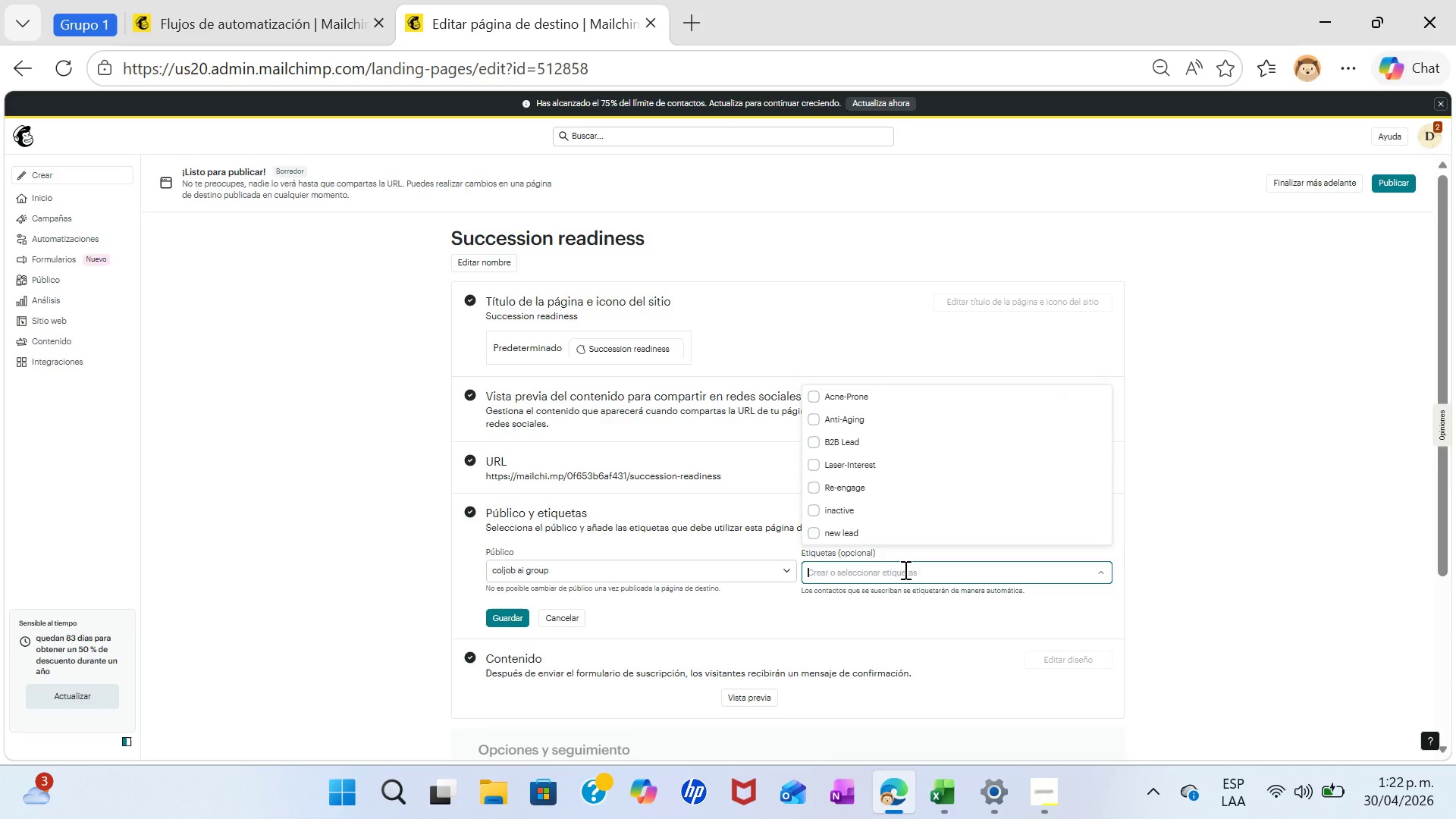 
type(Succession-prospect)
 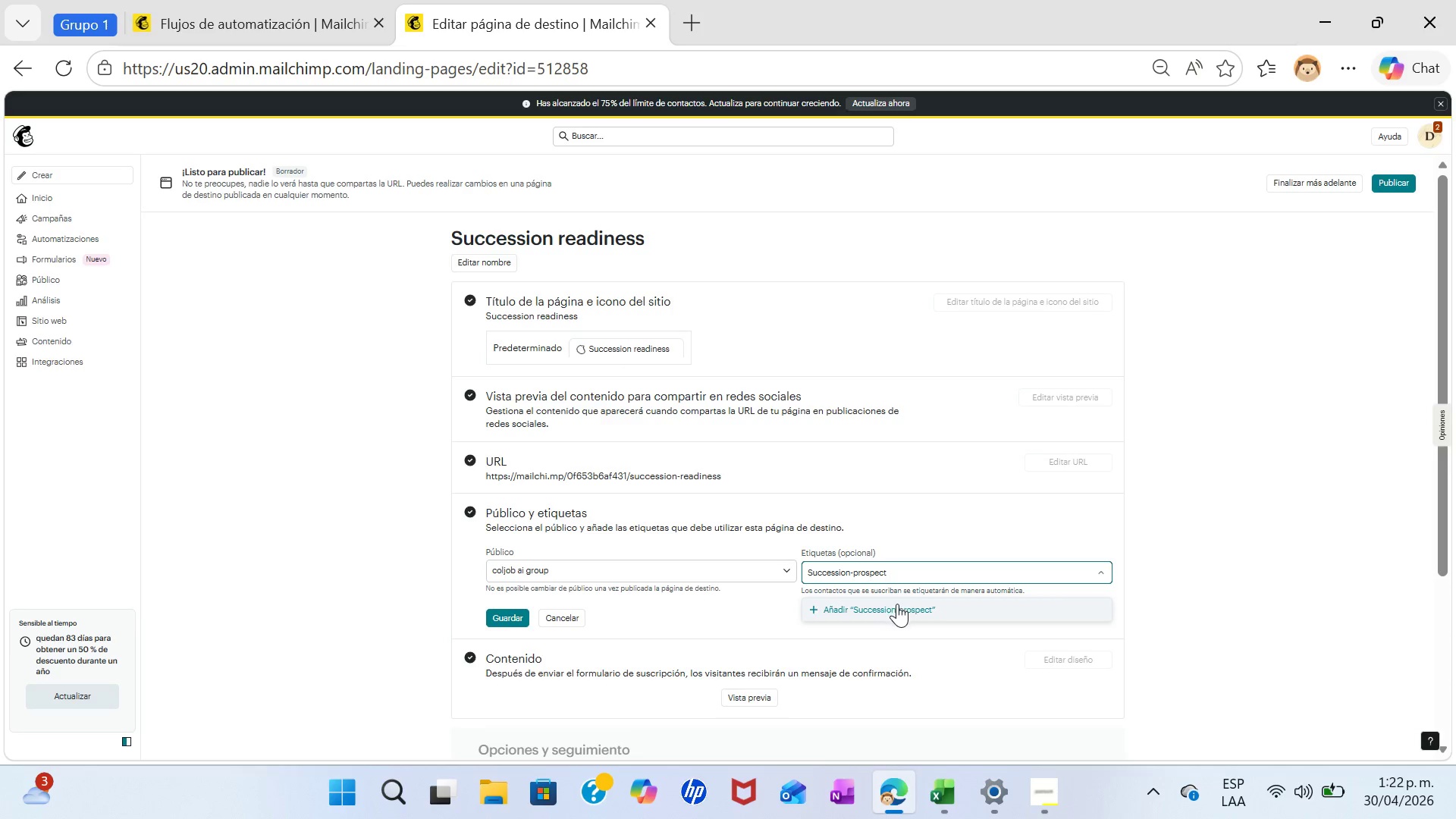 
left_click([895, 604])
 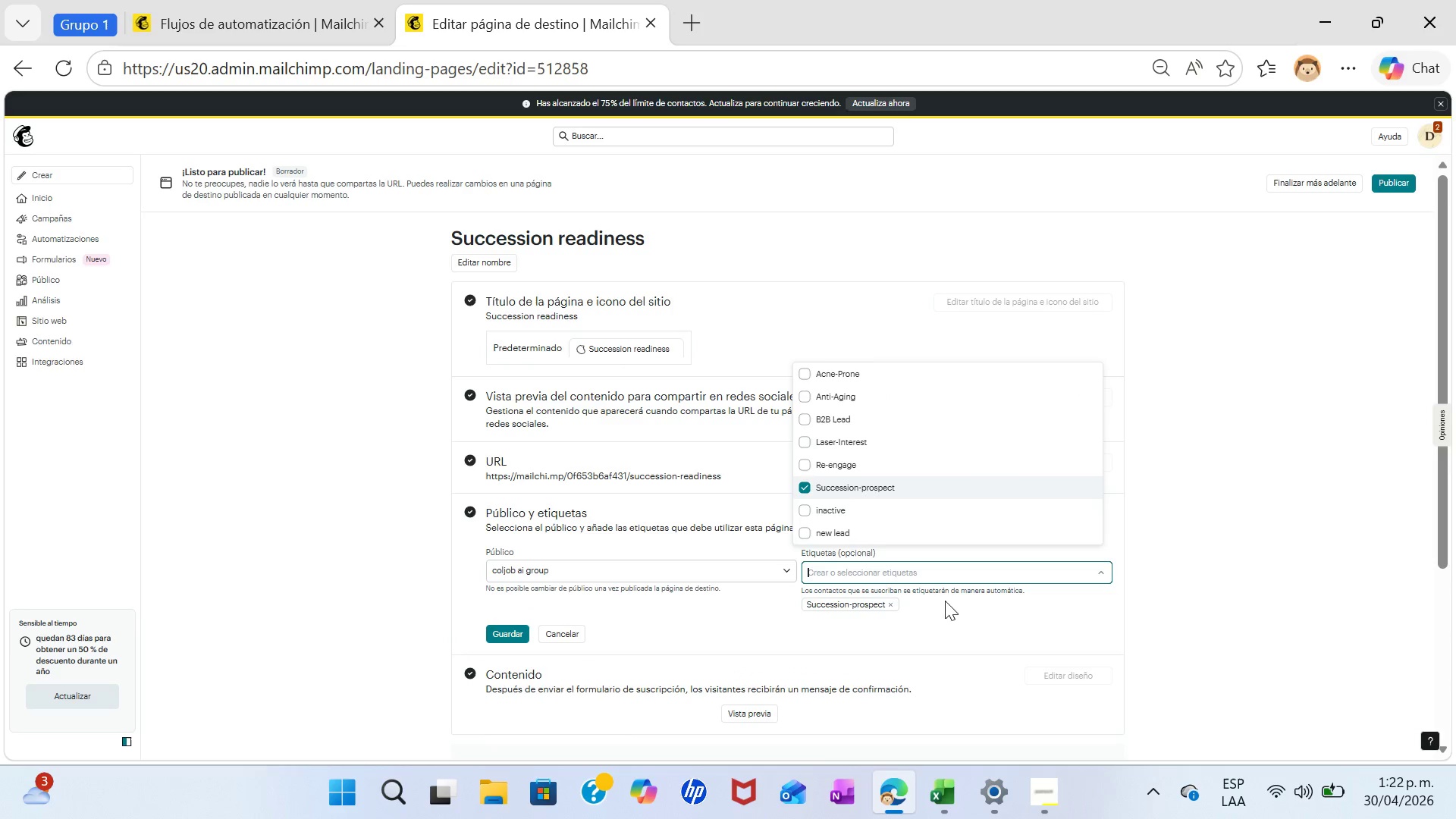 
left_click([957, 606])
 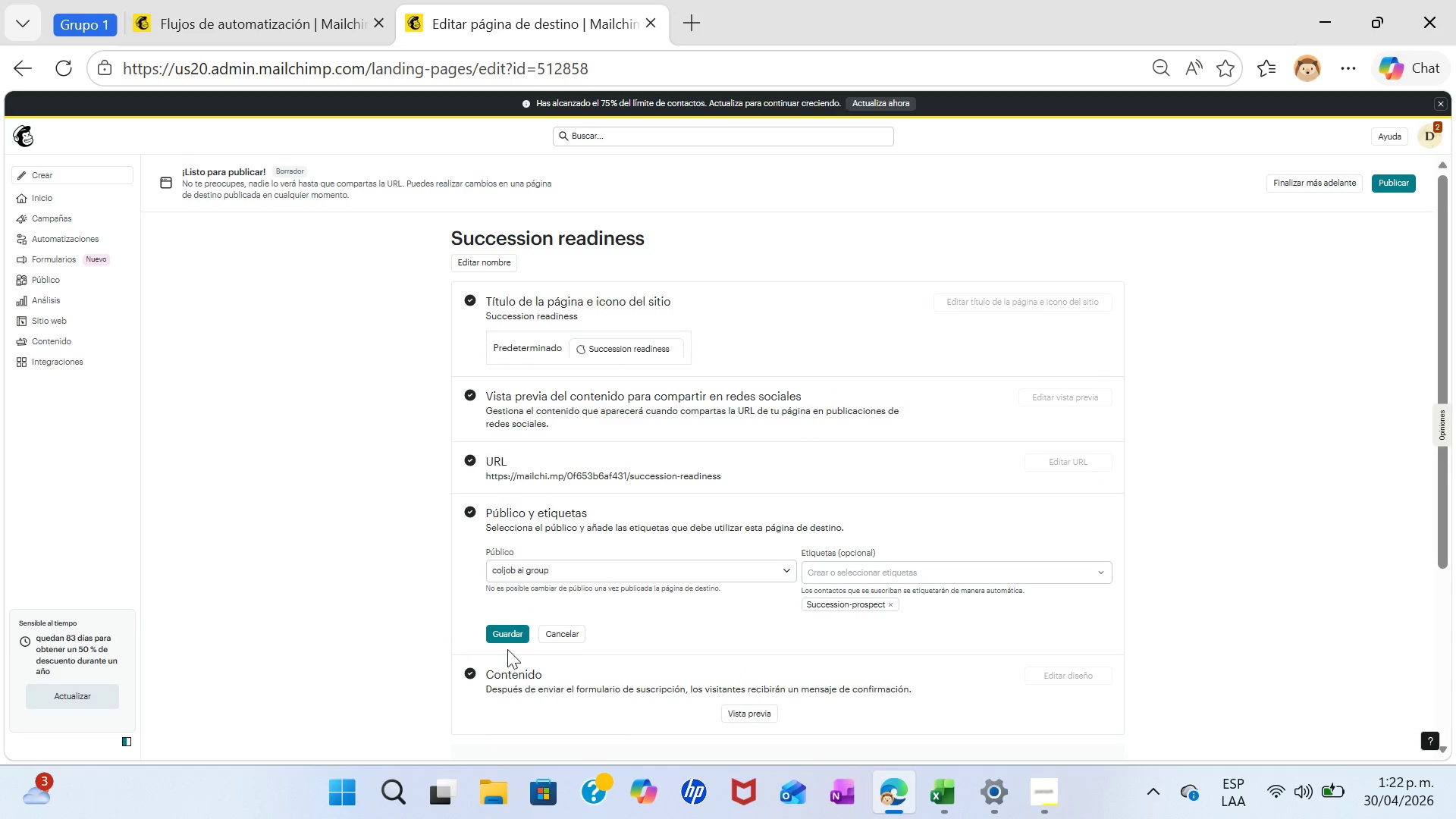 
left_click([507, 632])
 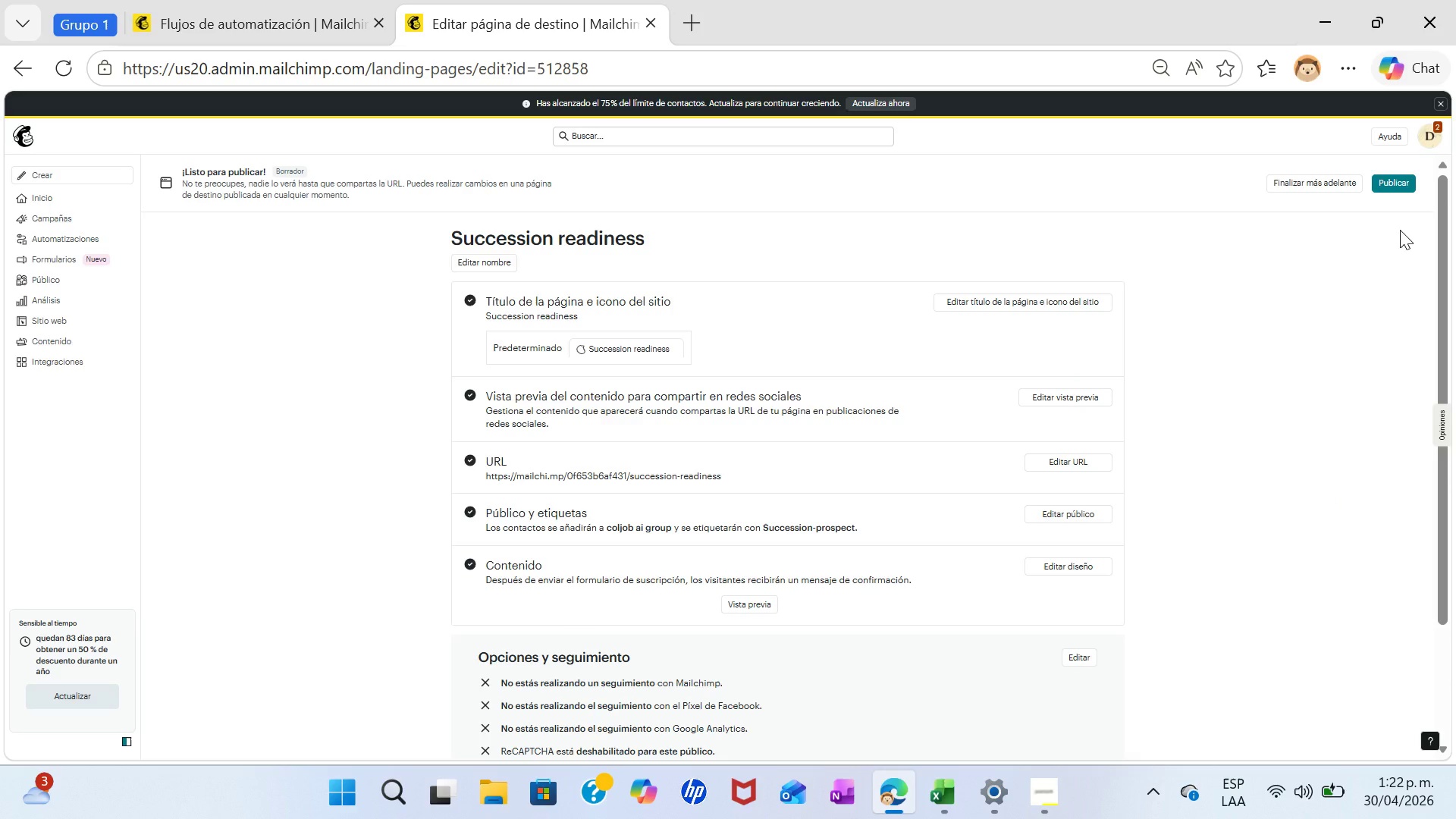 
wait(14.33)
 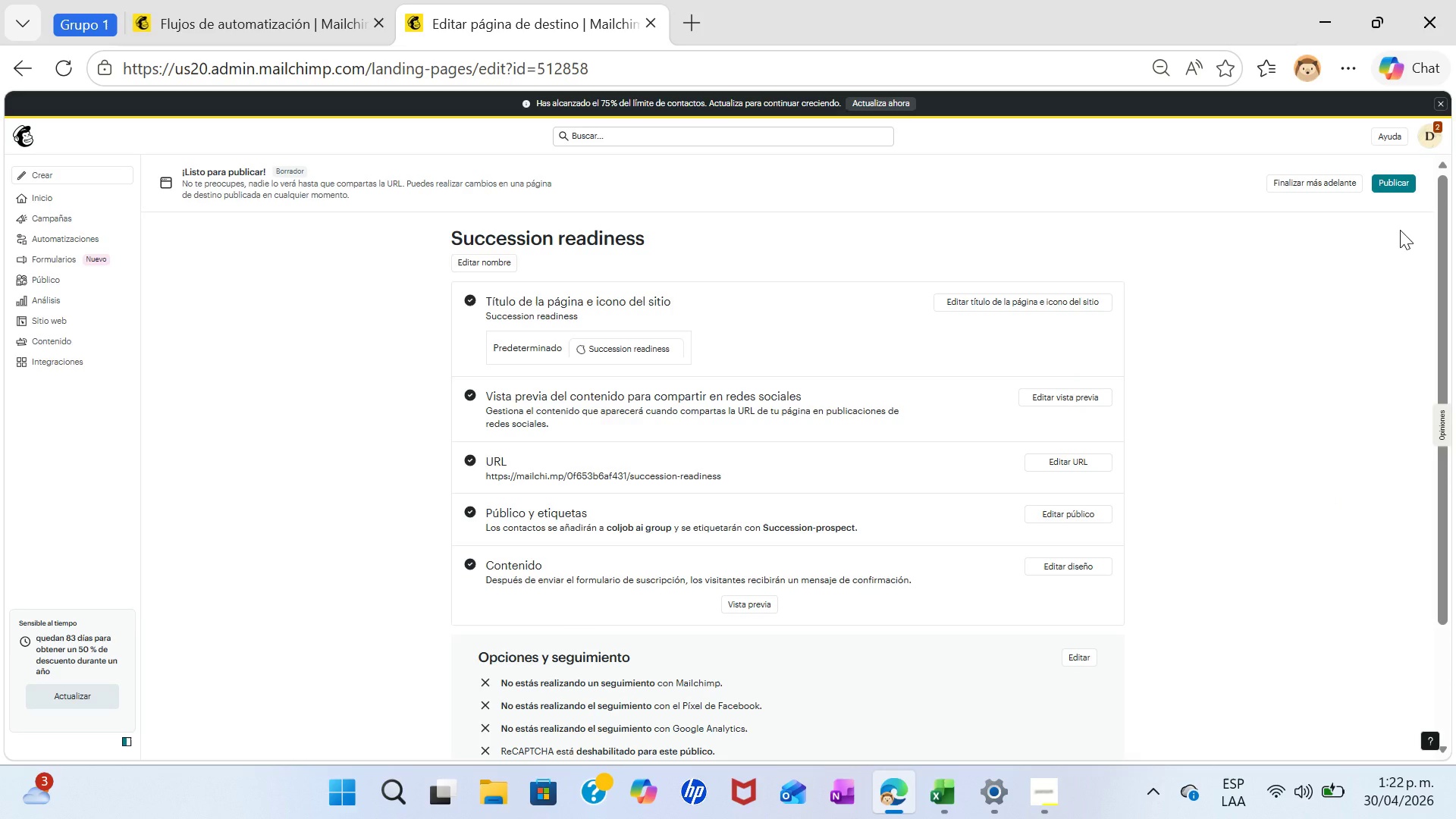 
left_click([1392, 184])
 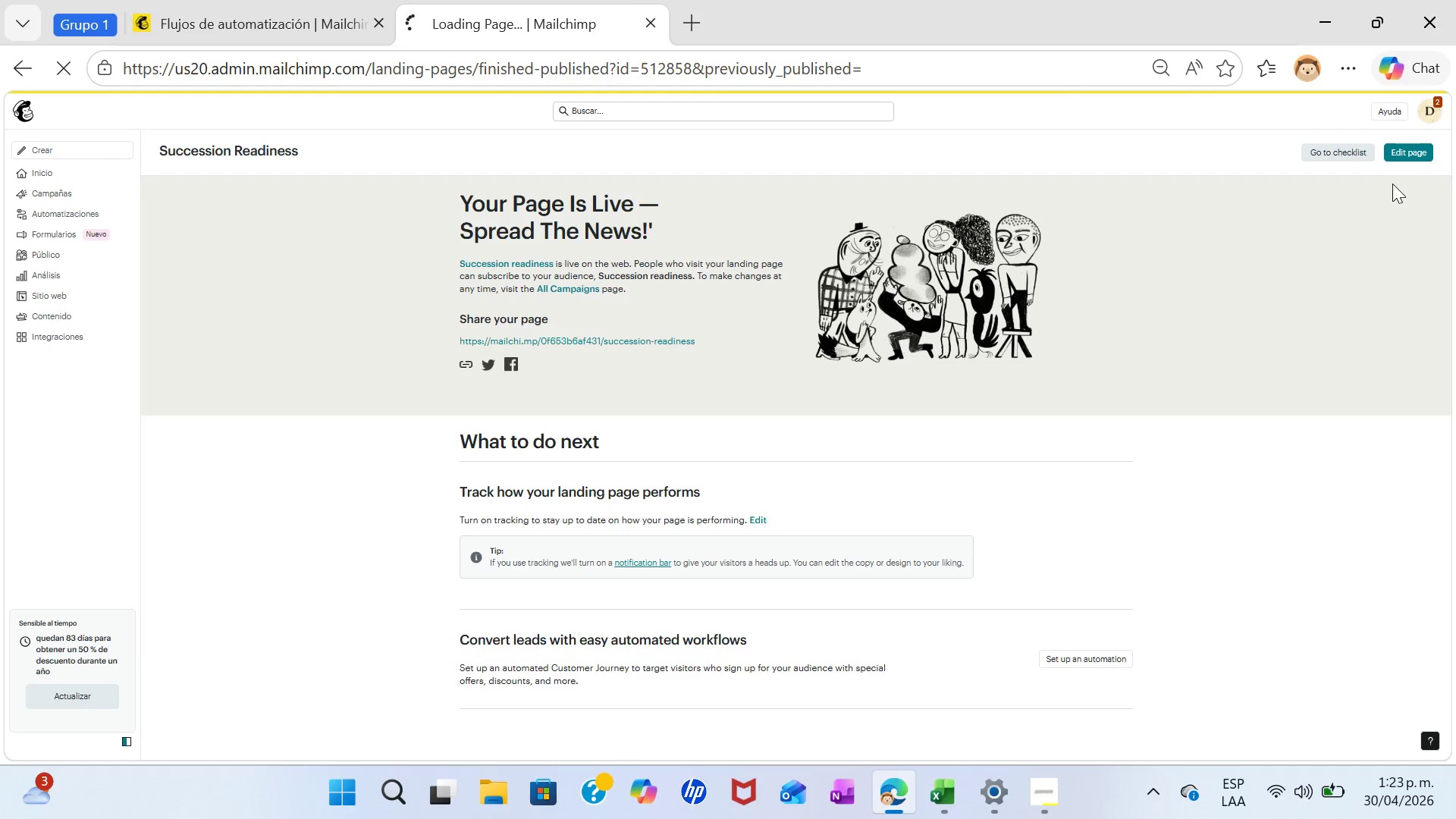 
wait(6.98)
 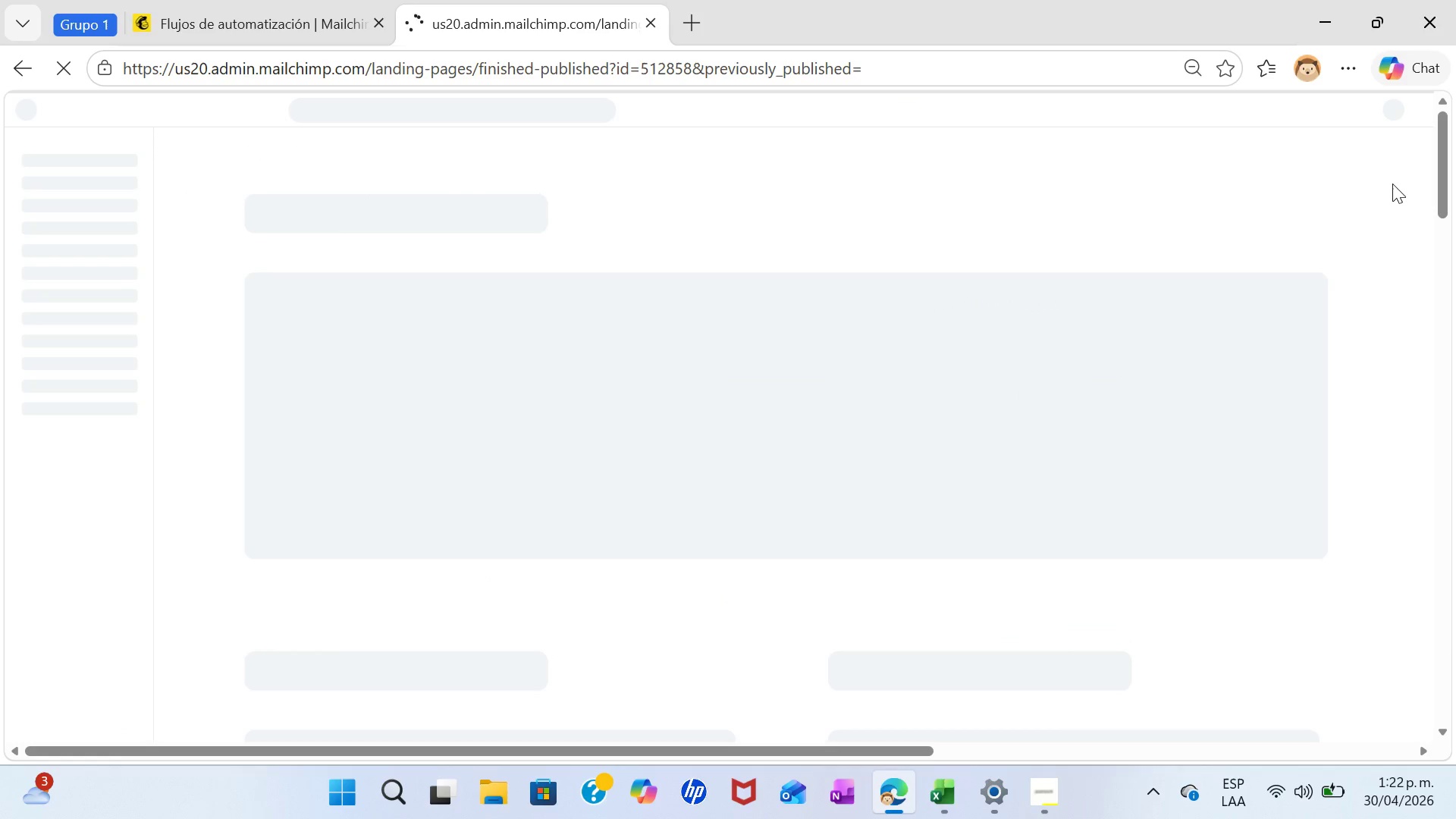 
left_click([455, 388])
 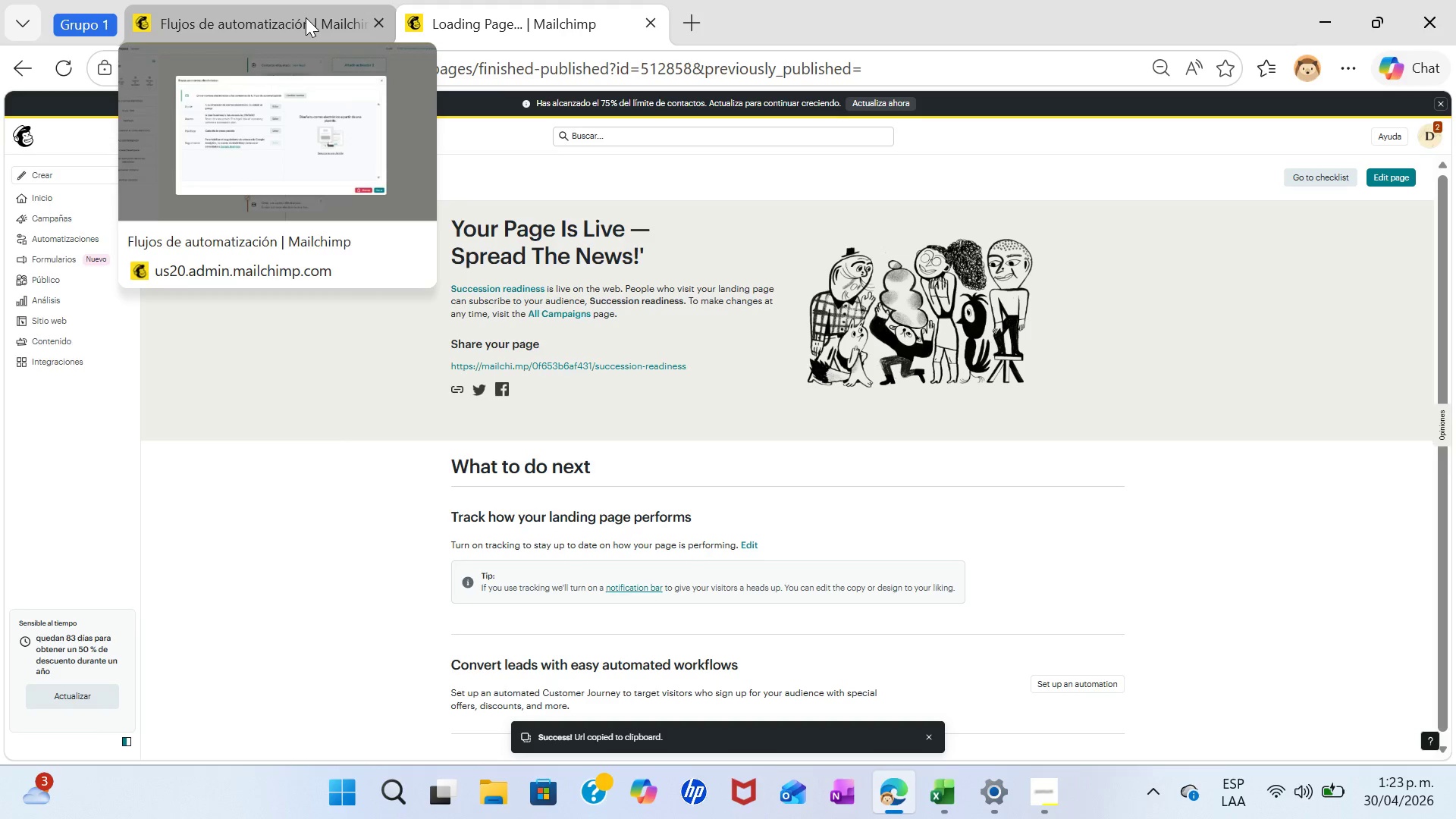 
wait(5.53)
 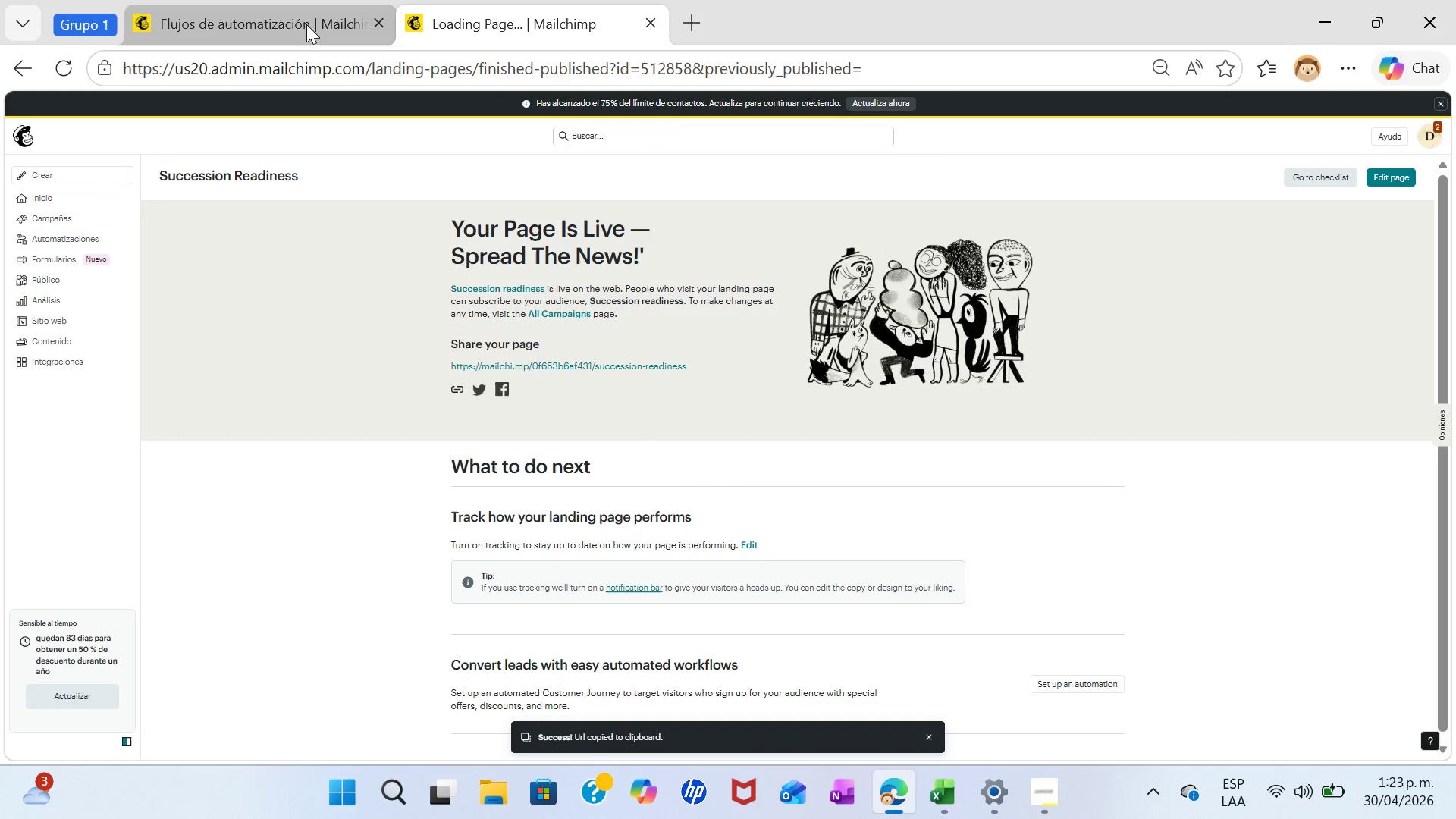 
left_click([303, 20])
 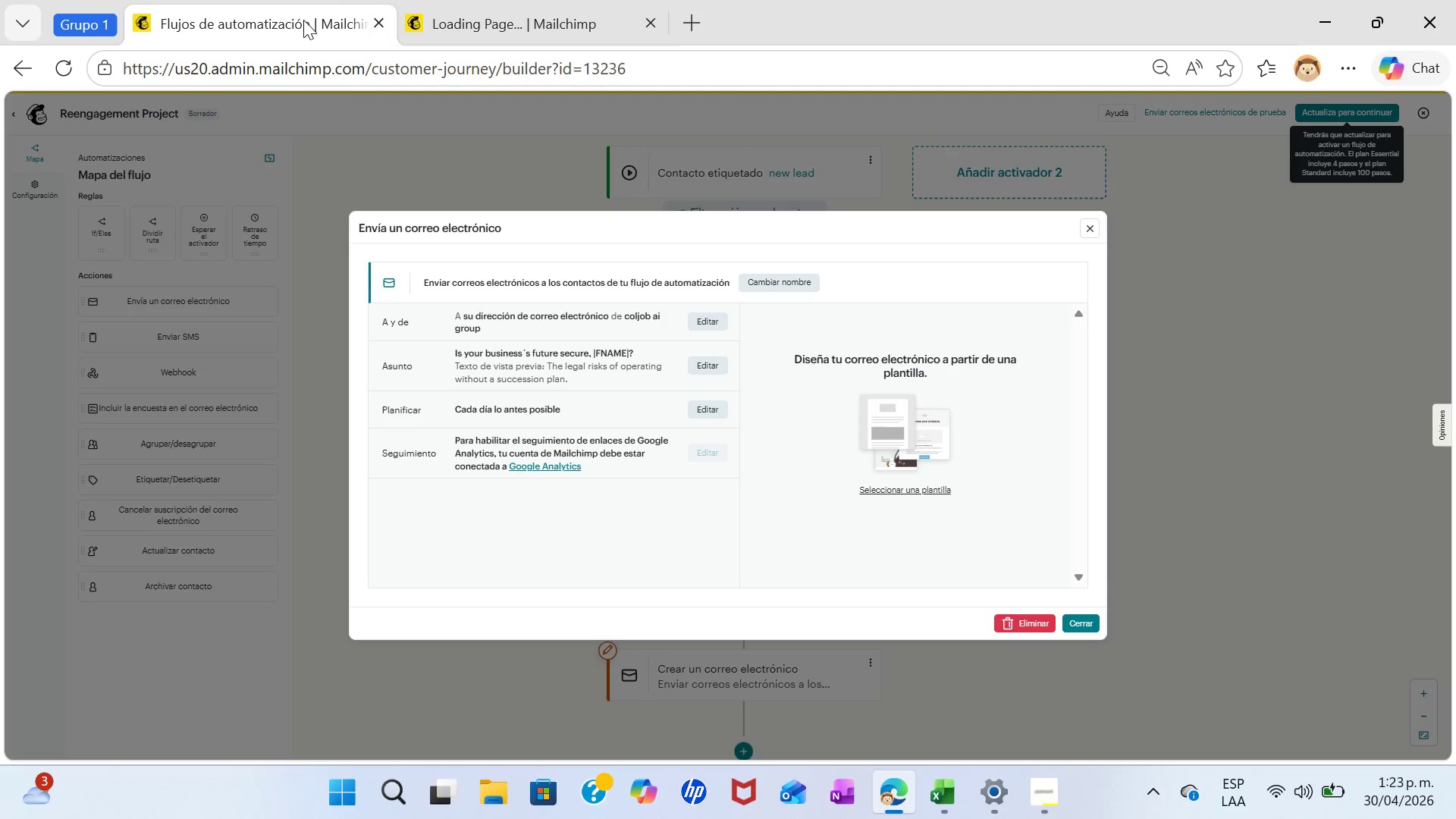 
wait(12.73)
 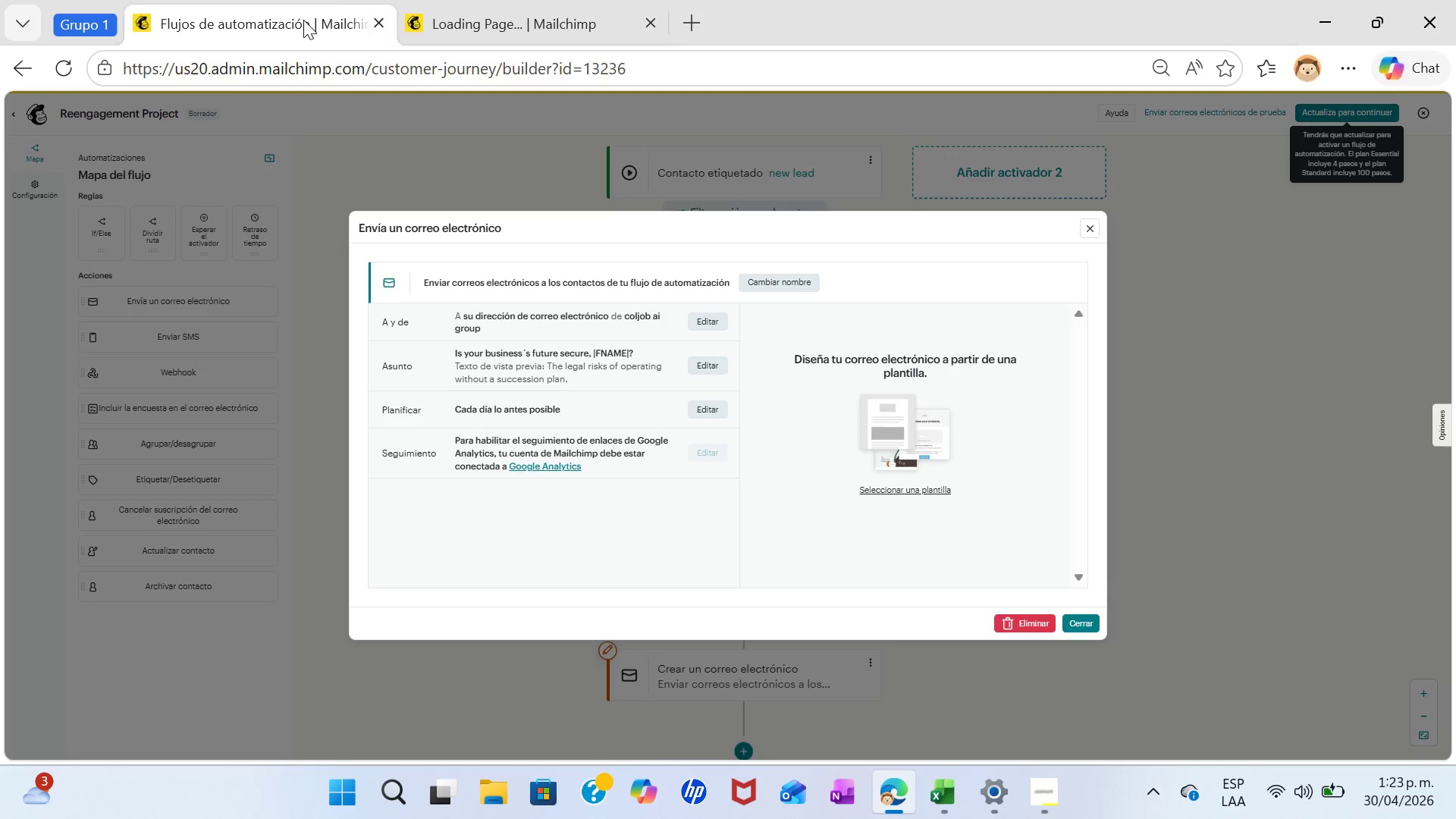 
left_click([1087, 219])
 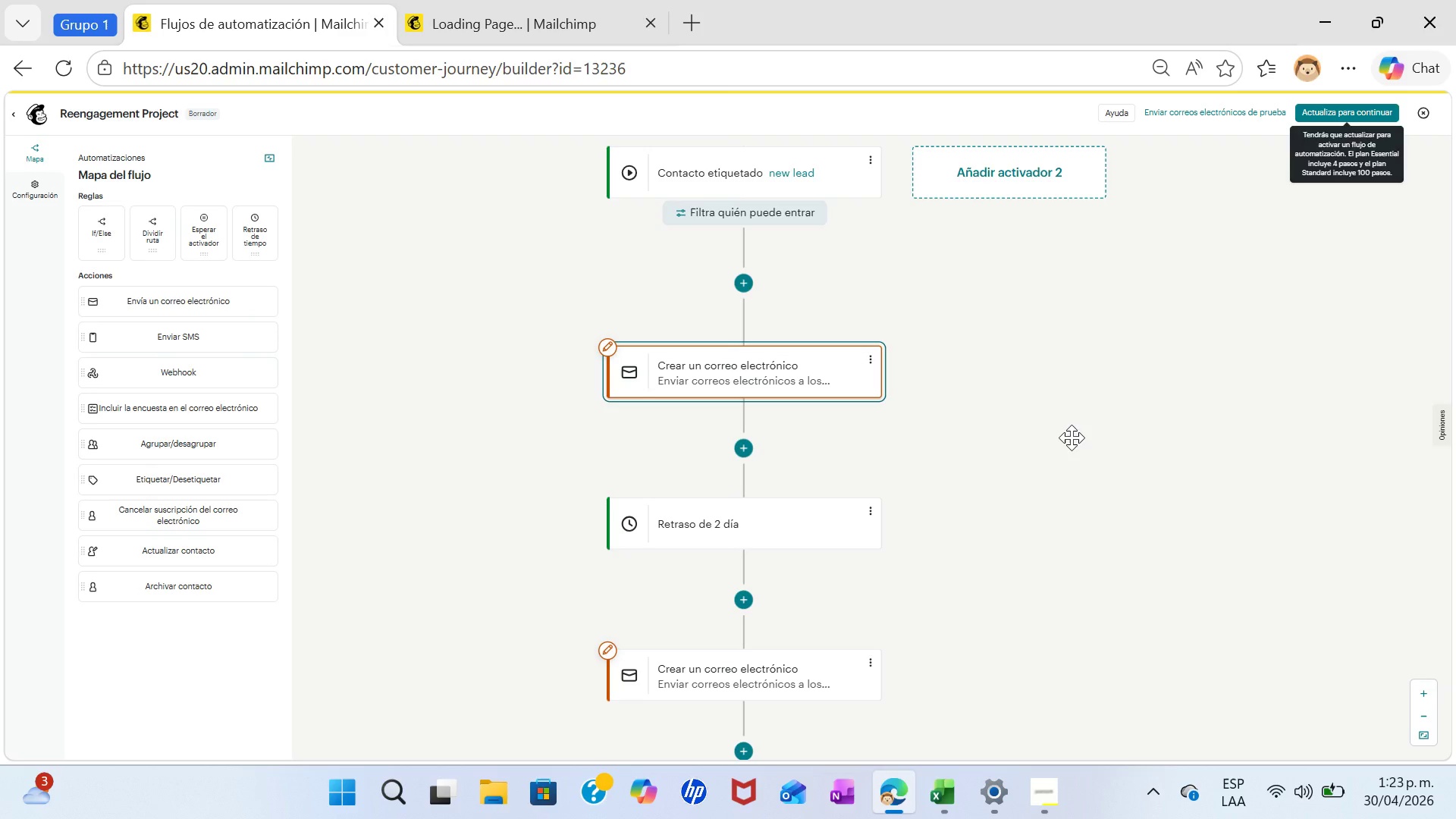 
wait(22.78)
 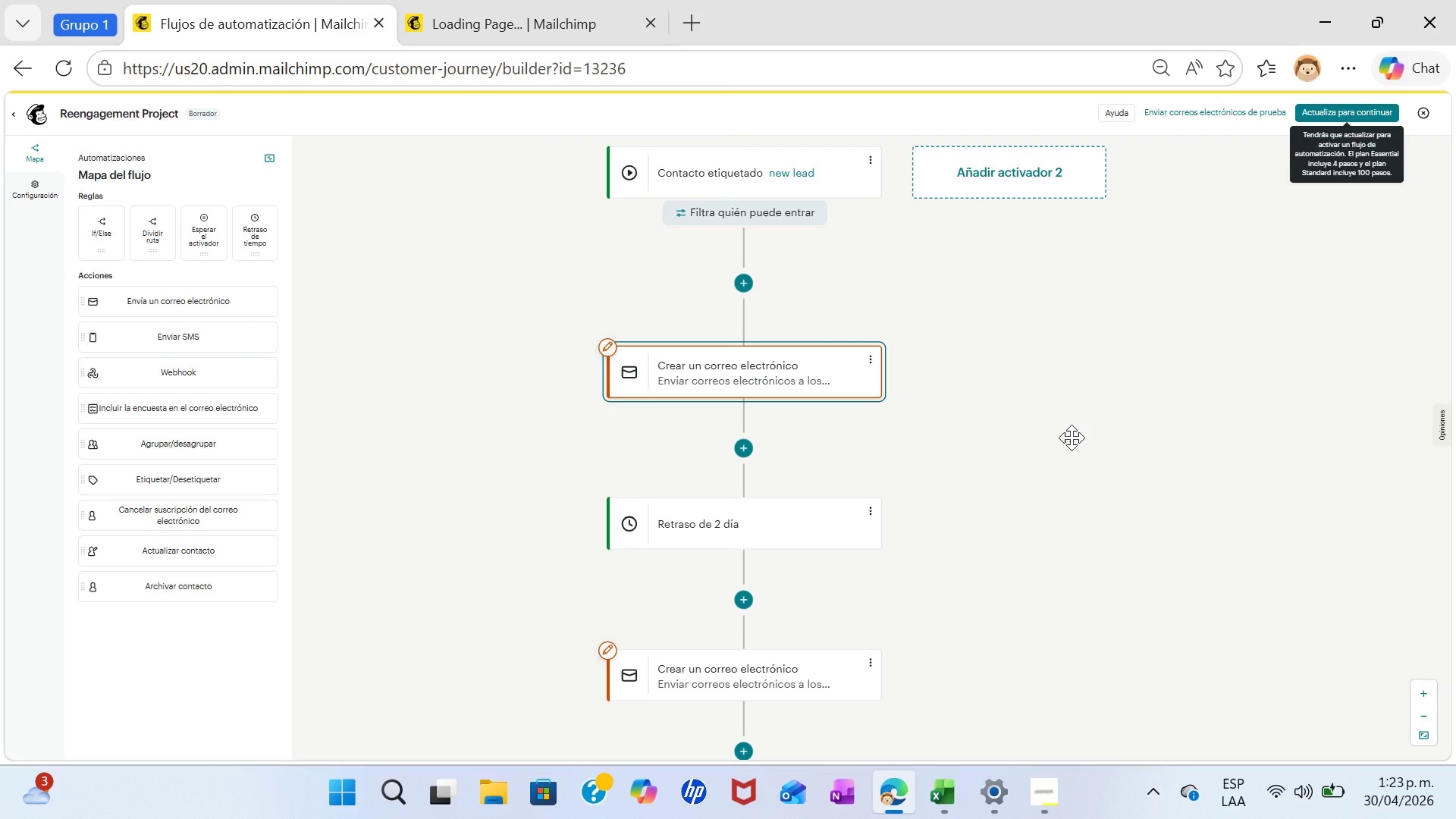 
left_click([820, 371])
 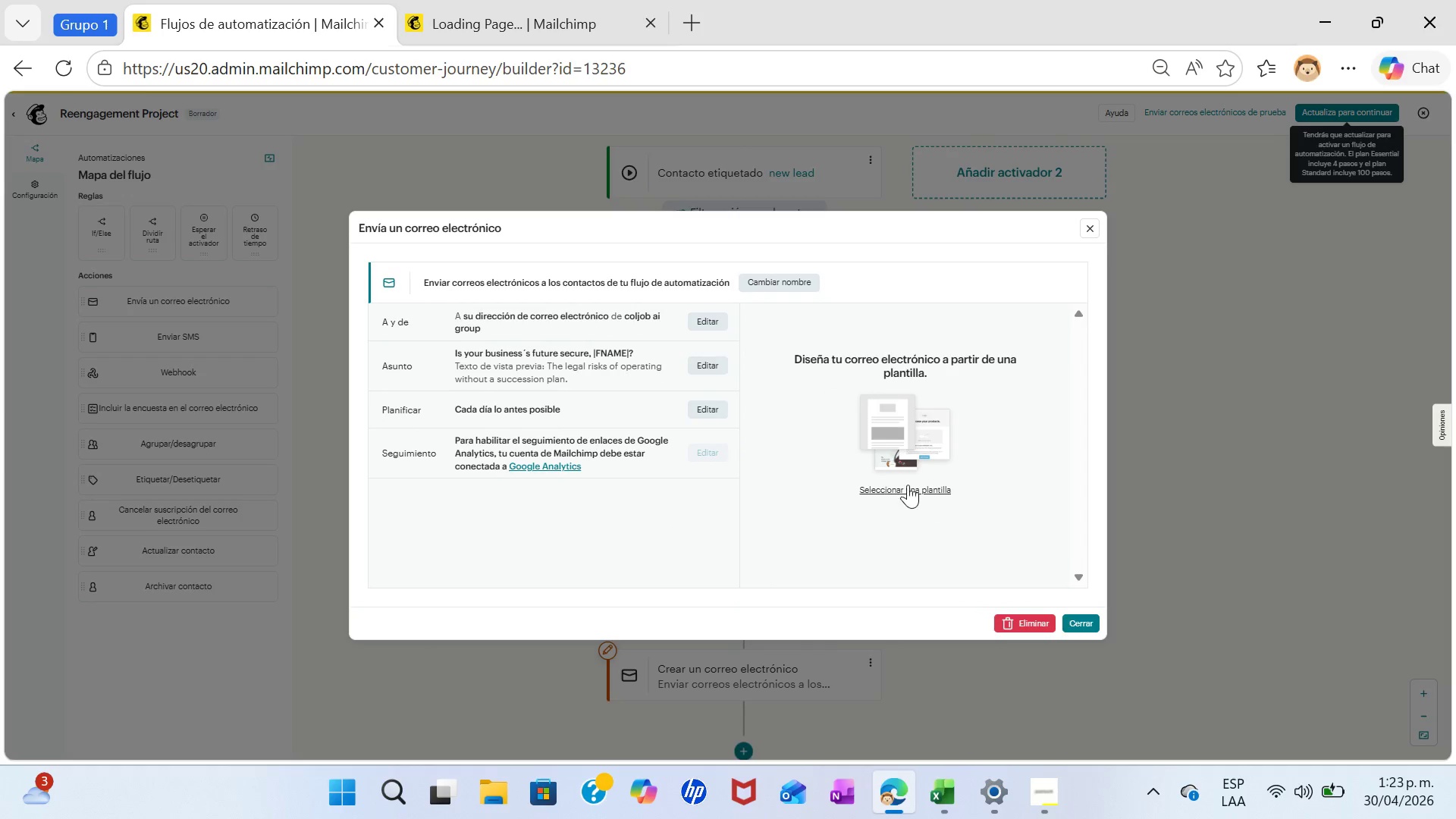 
left_click([906, 491])
 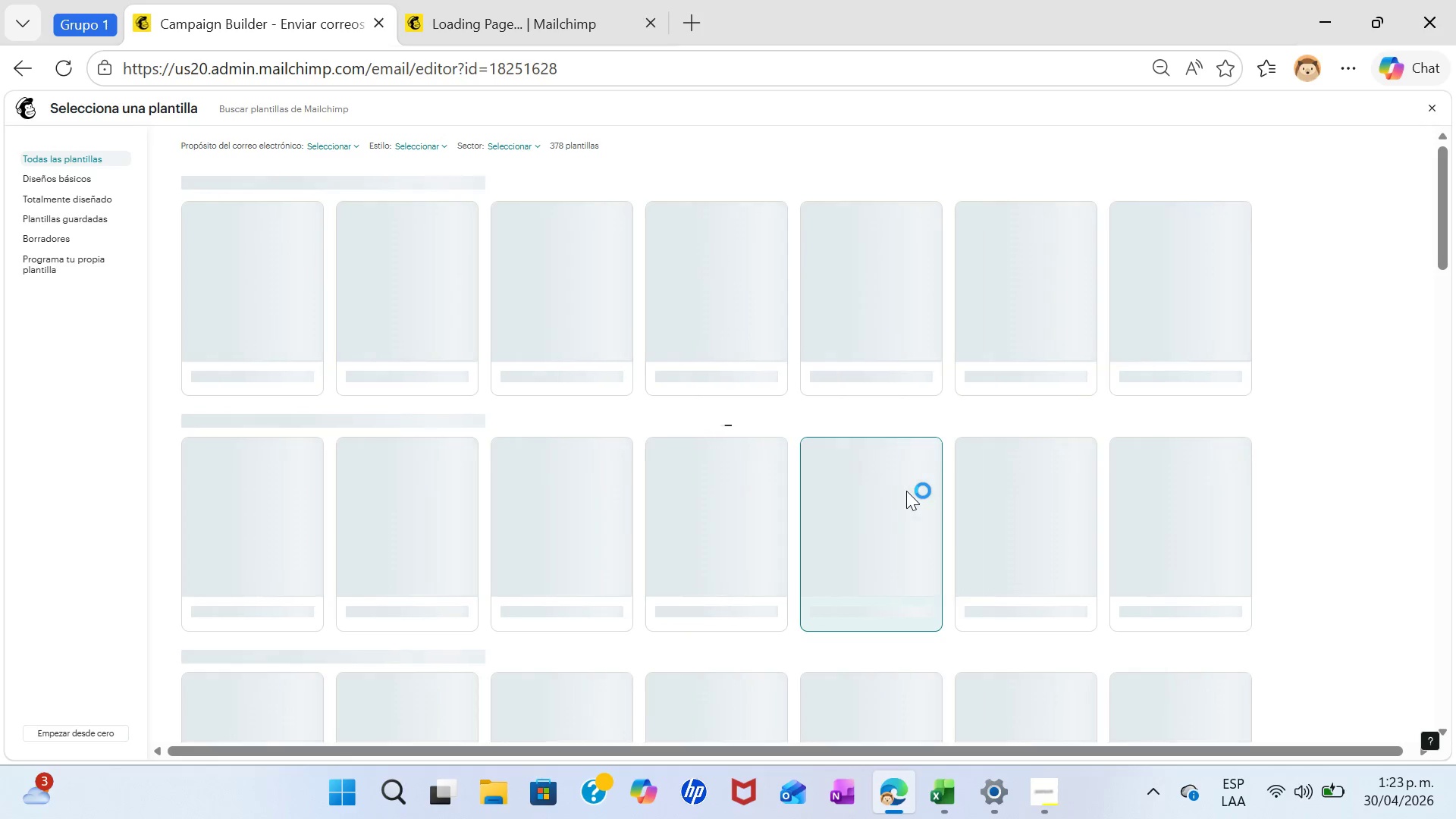 
wait(8.22)
 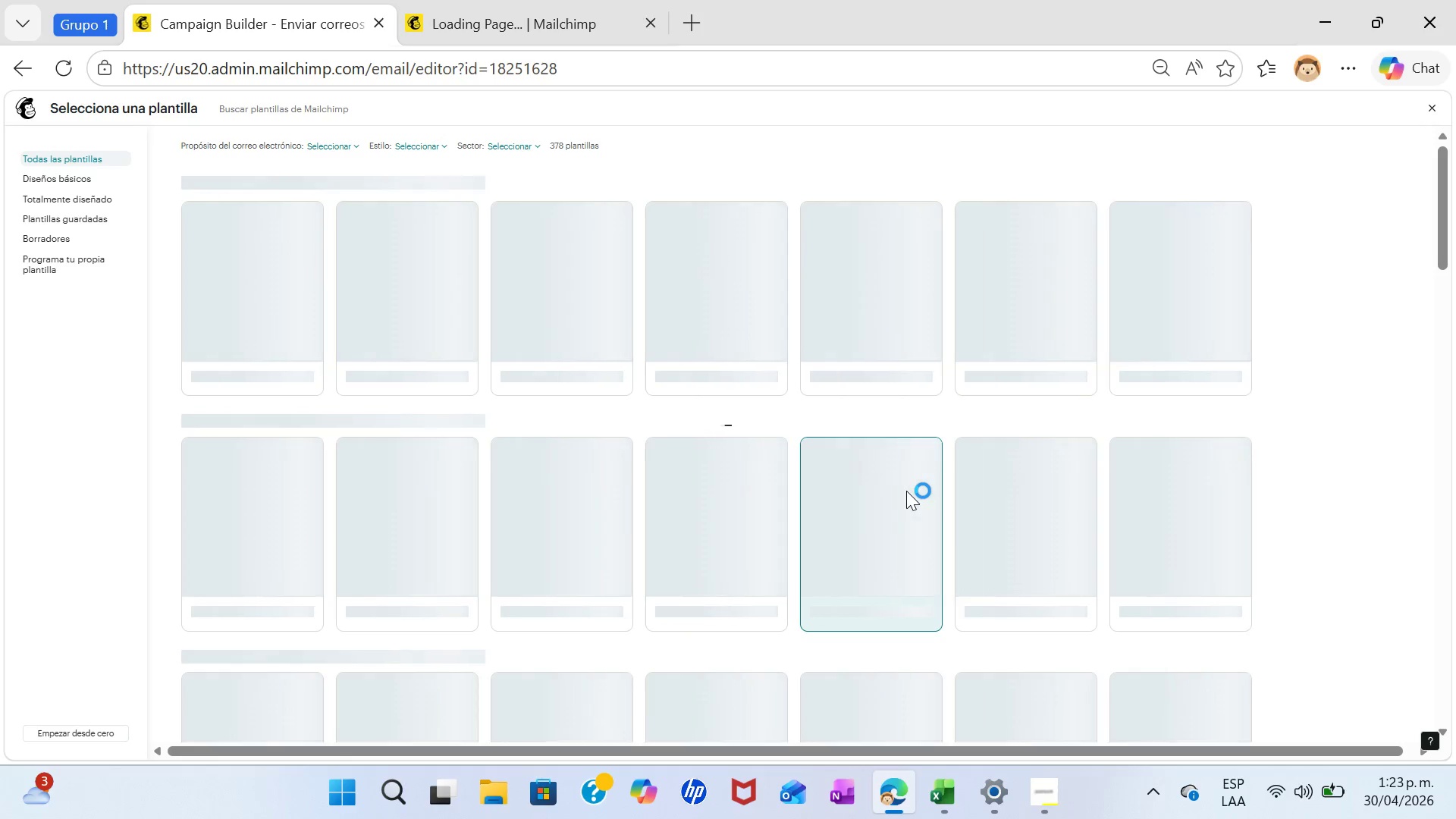 
left_click([255, 548])
 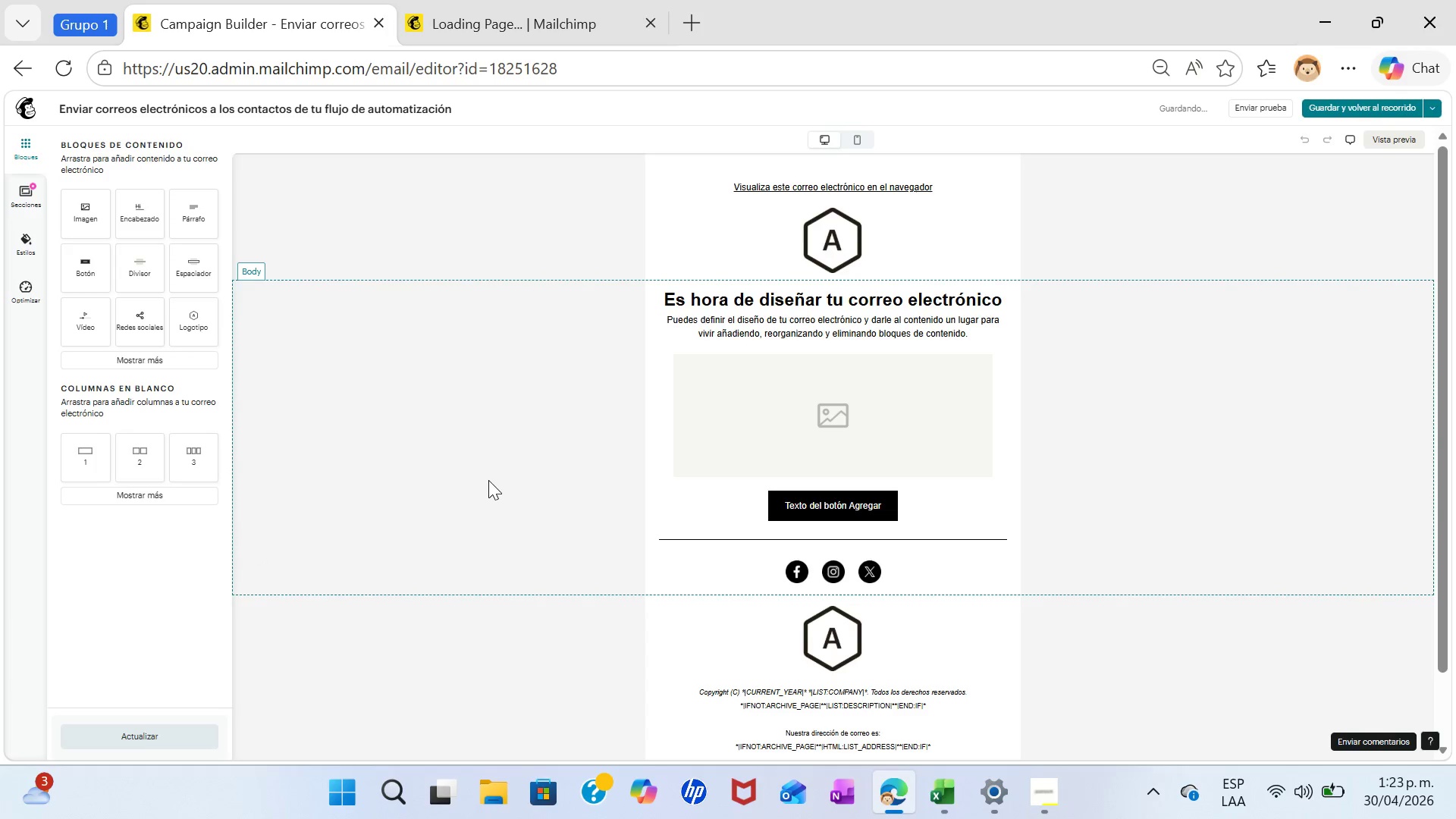 
mouse_move([757, 360])
 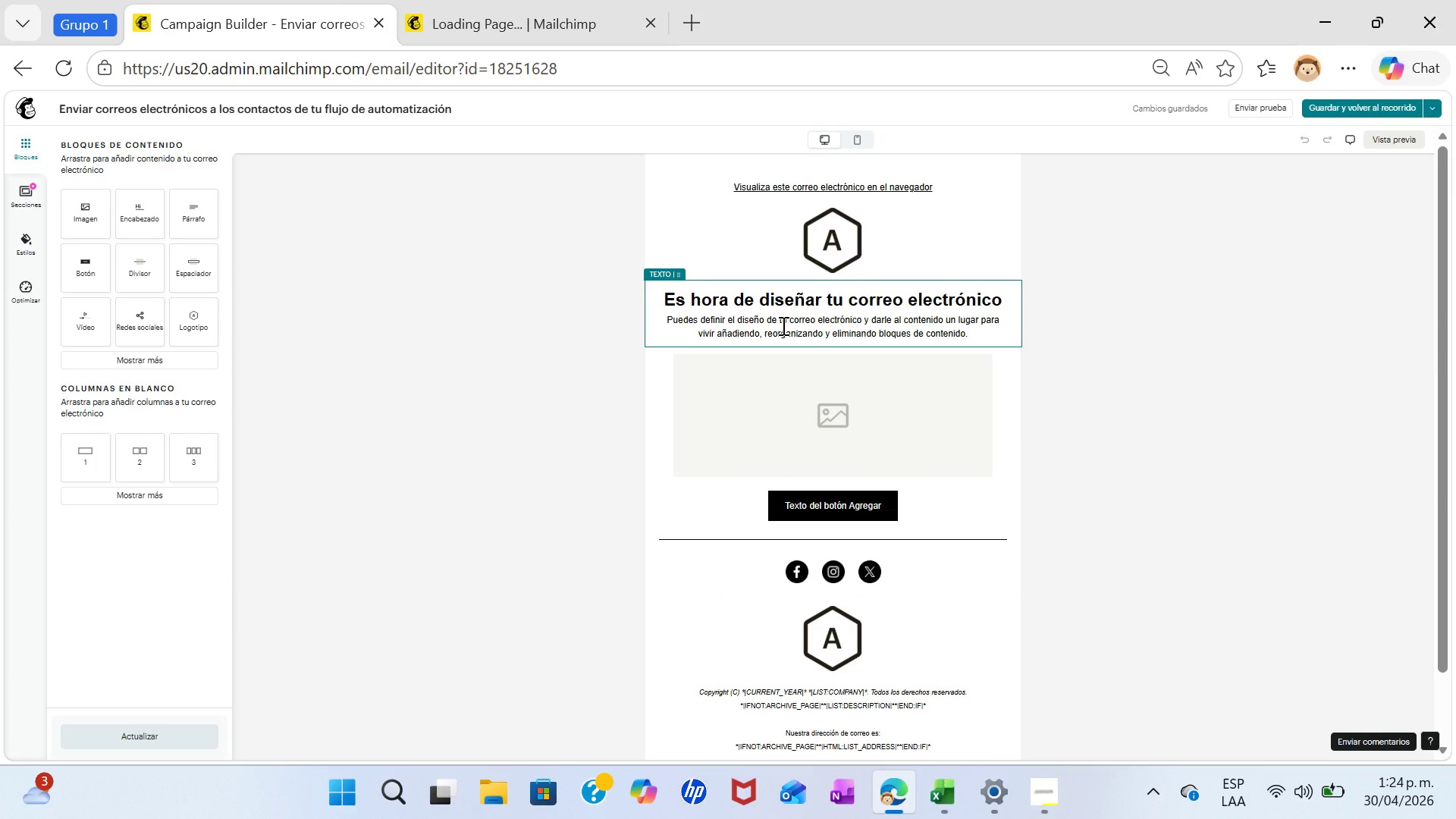 
left_click([782, 325])
 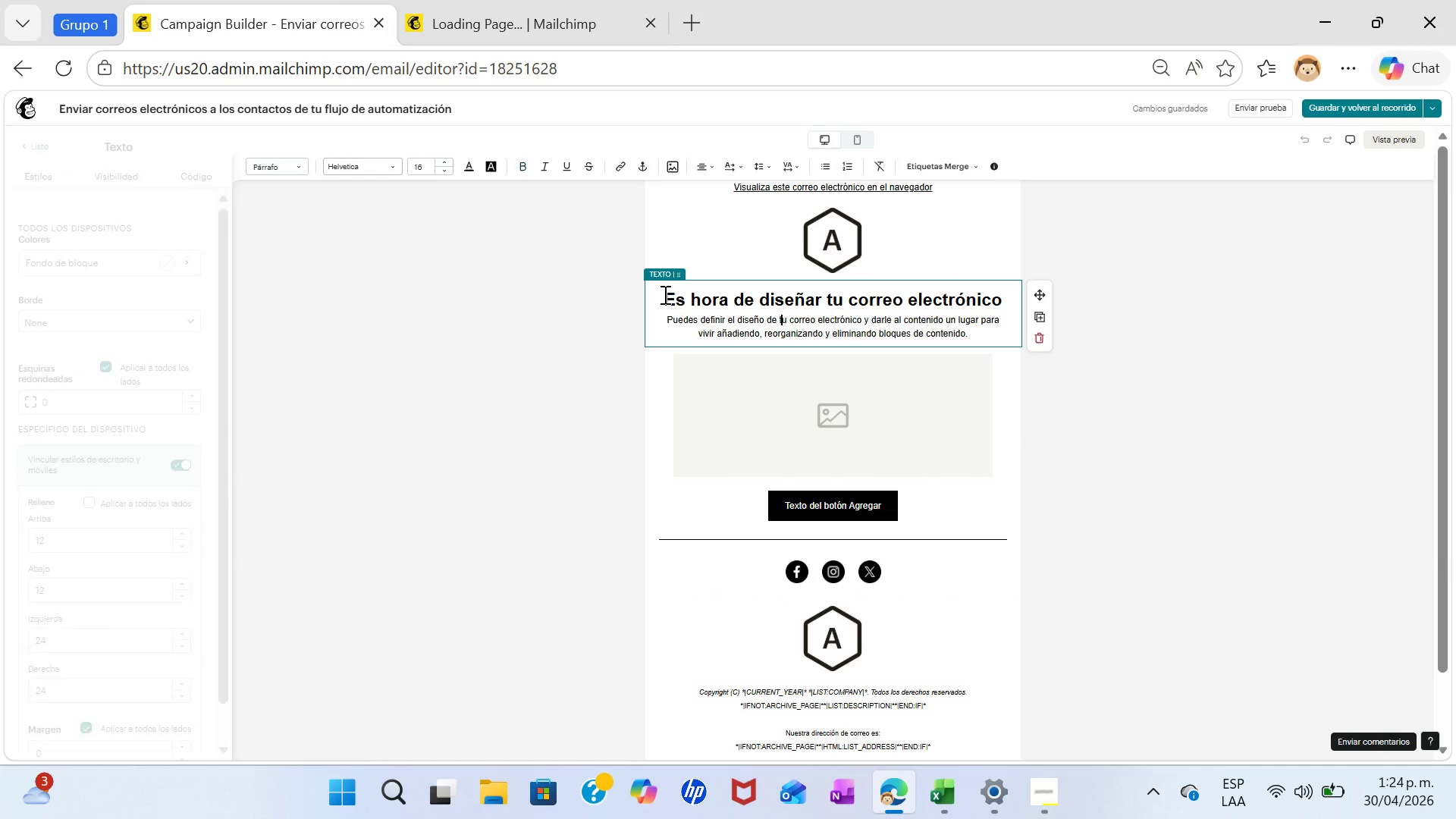 
left_click_drag(start_coordinate=[662, 294], to_coordinate=[995, 344])
 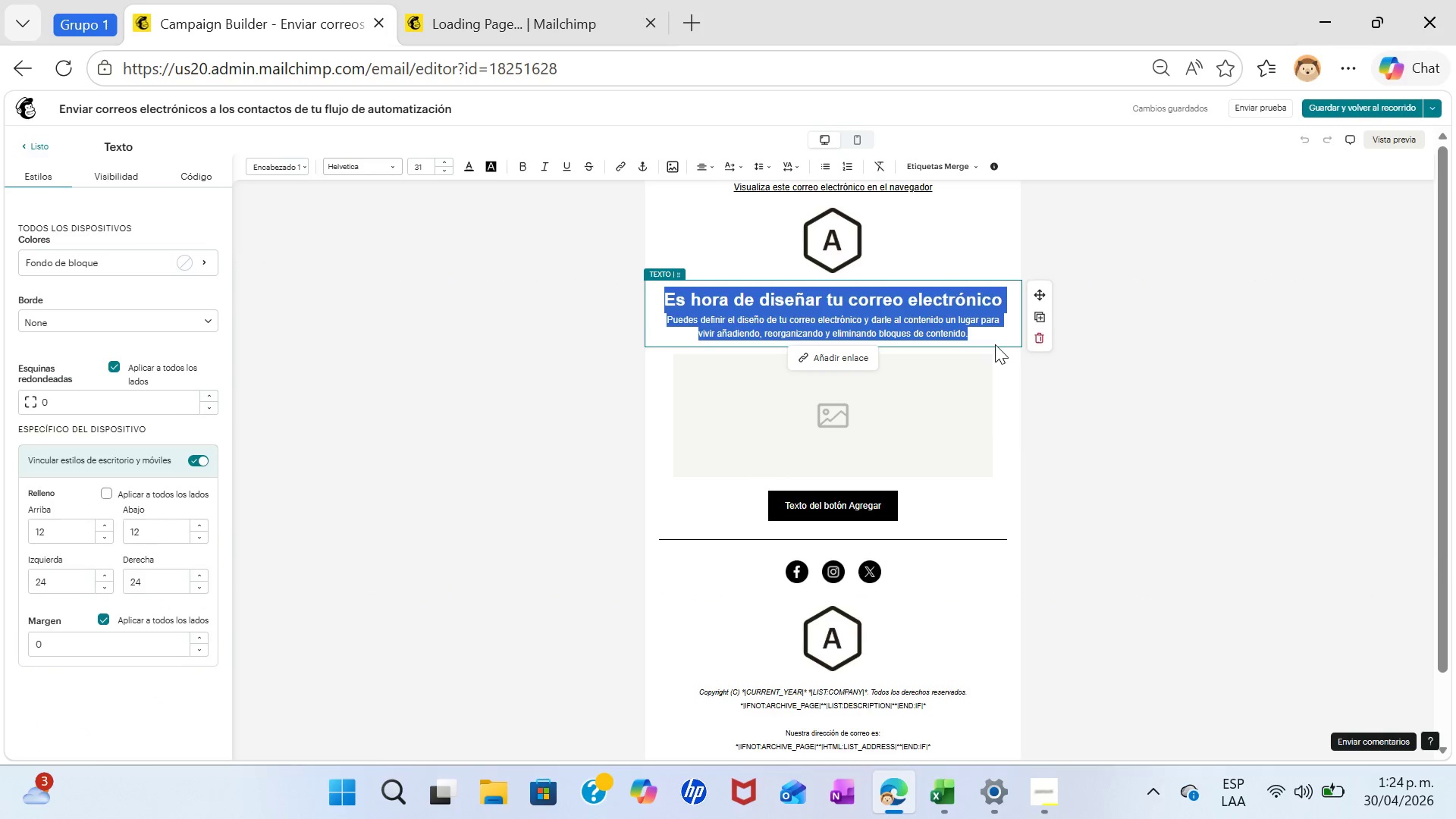 
key(Backspace)
type(HI \FNAME\,)
 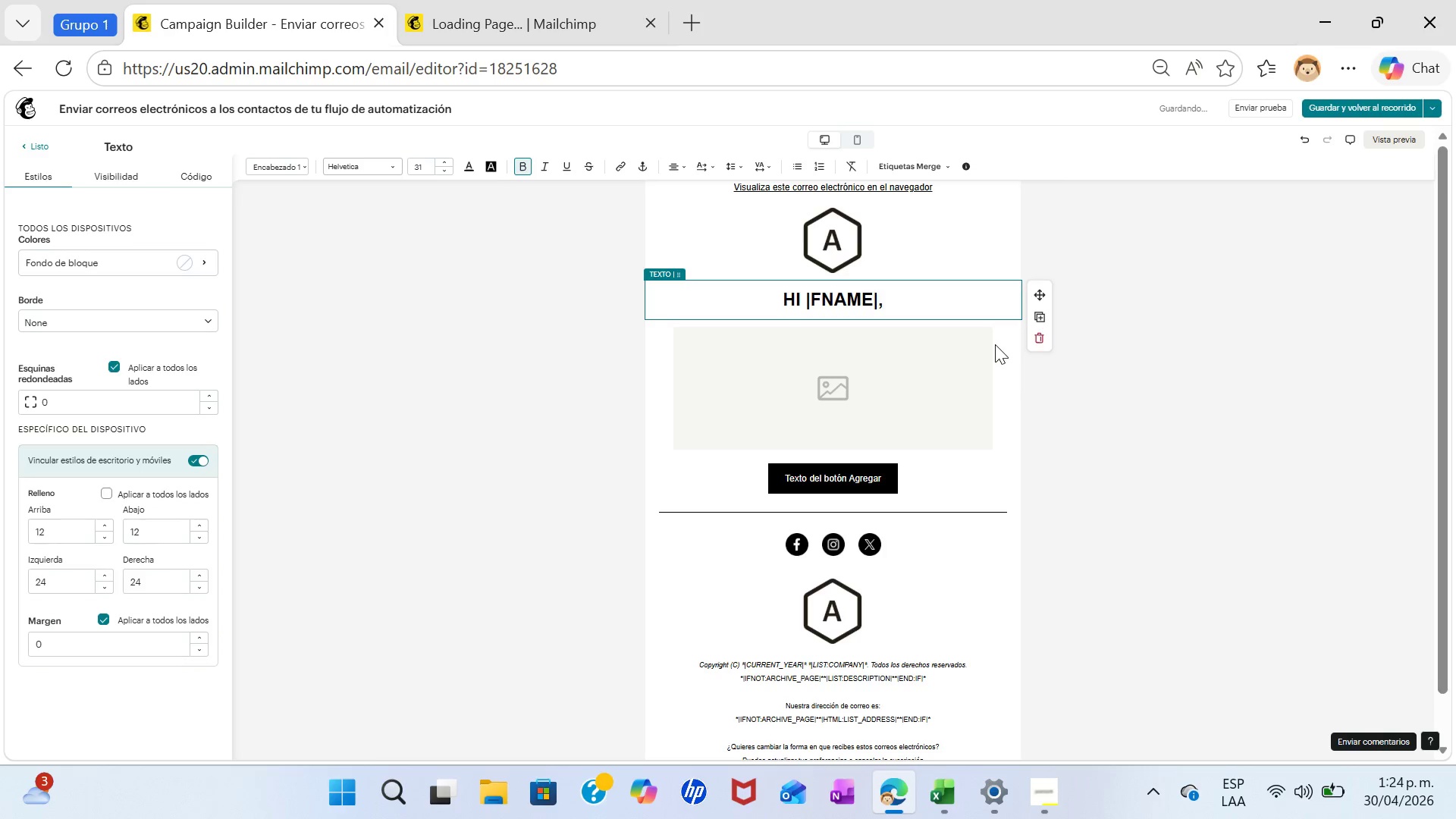 
key(Enter)
 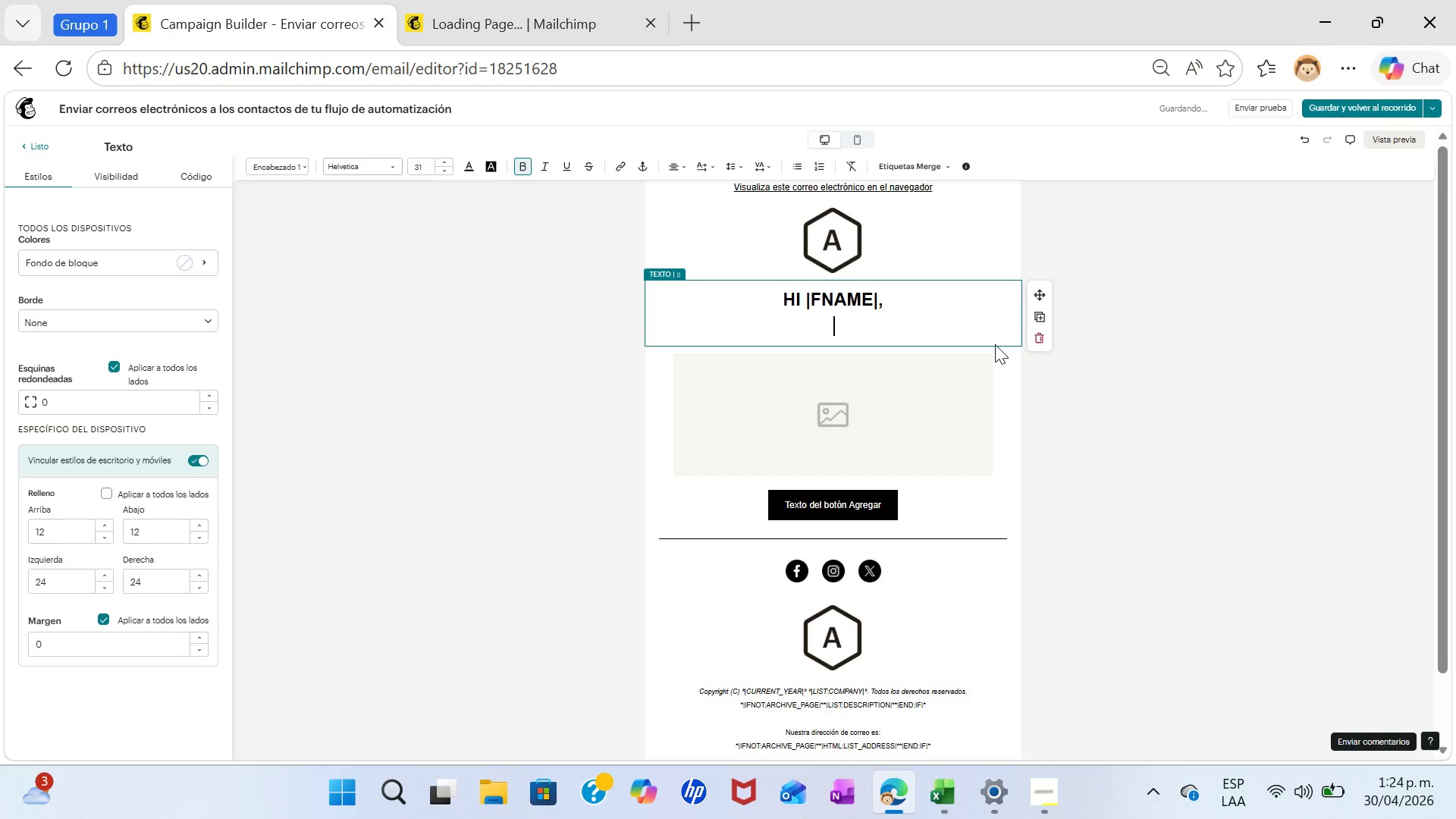 
key(CapsLock)
 